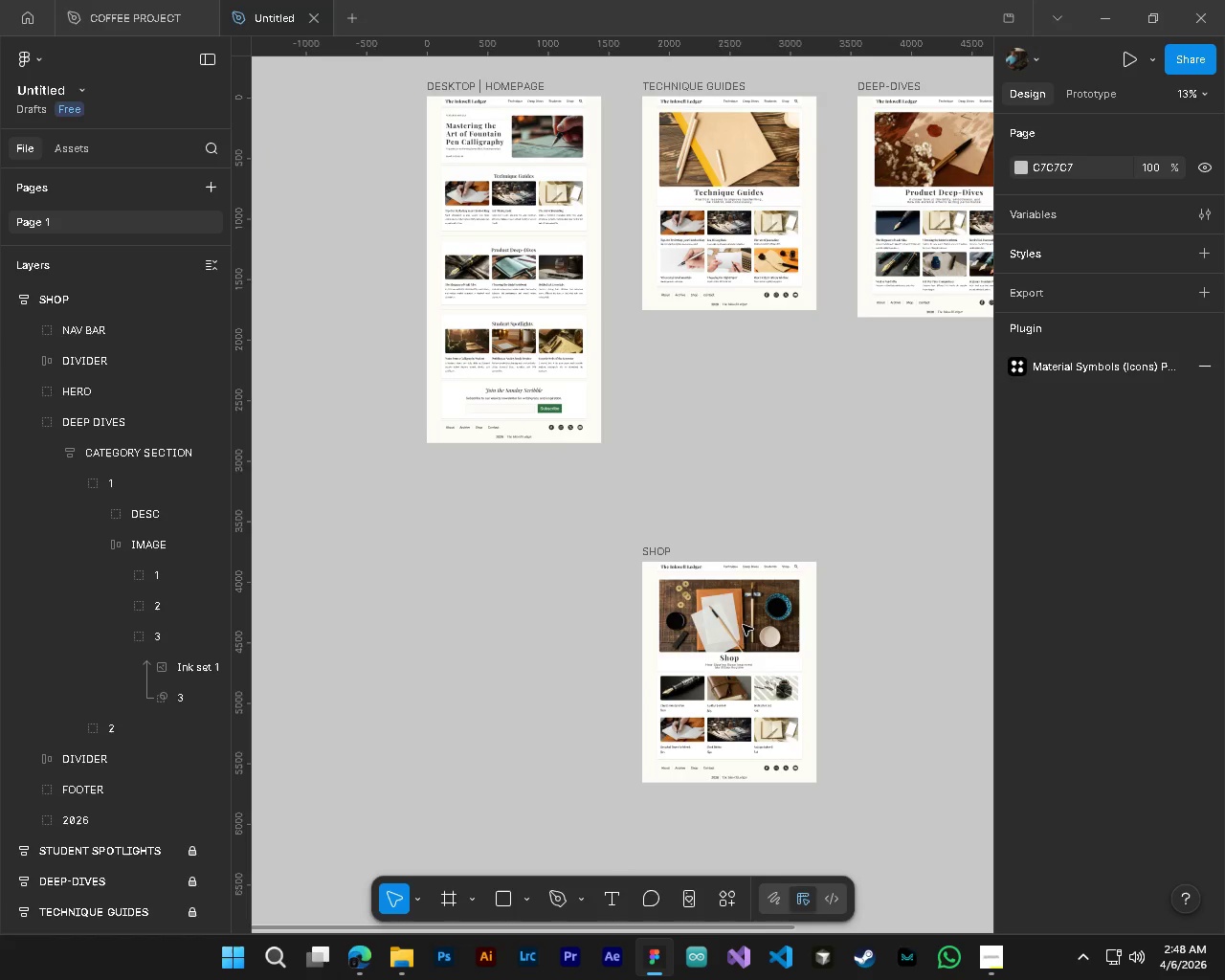 
key(Alt+Control+AltLeft)
 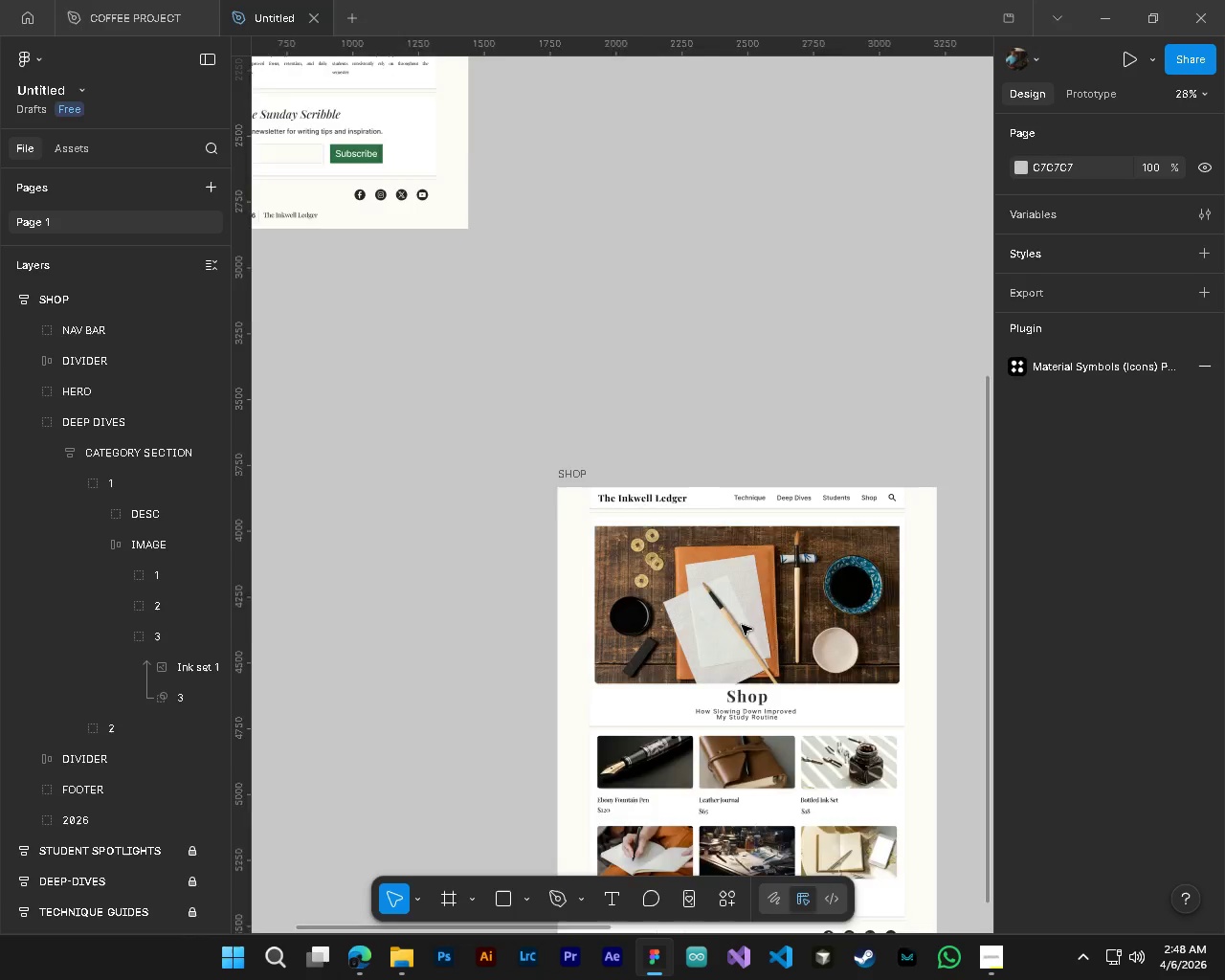 
key(Alt+Control+AltLeft)
 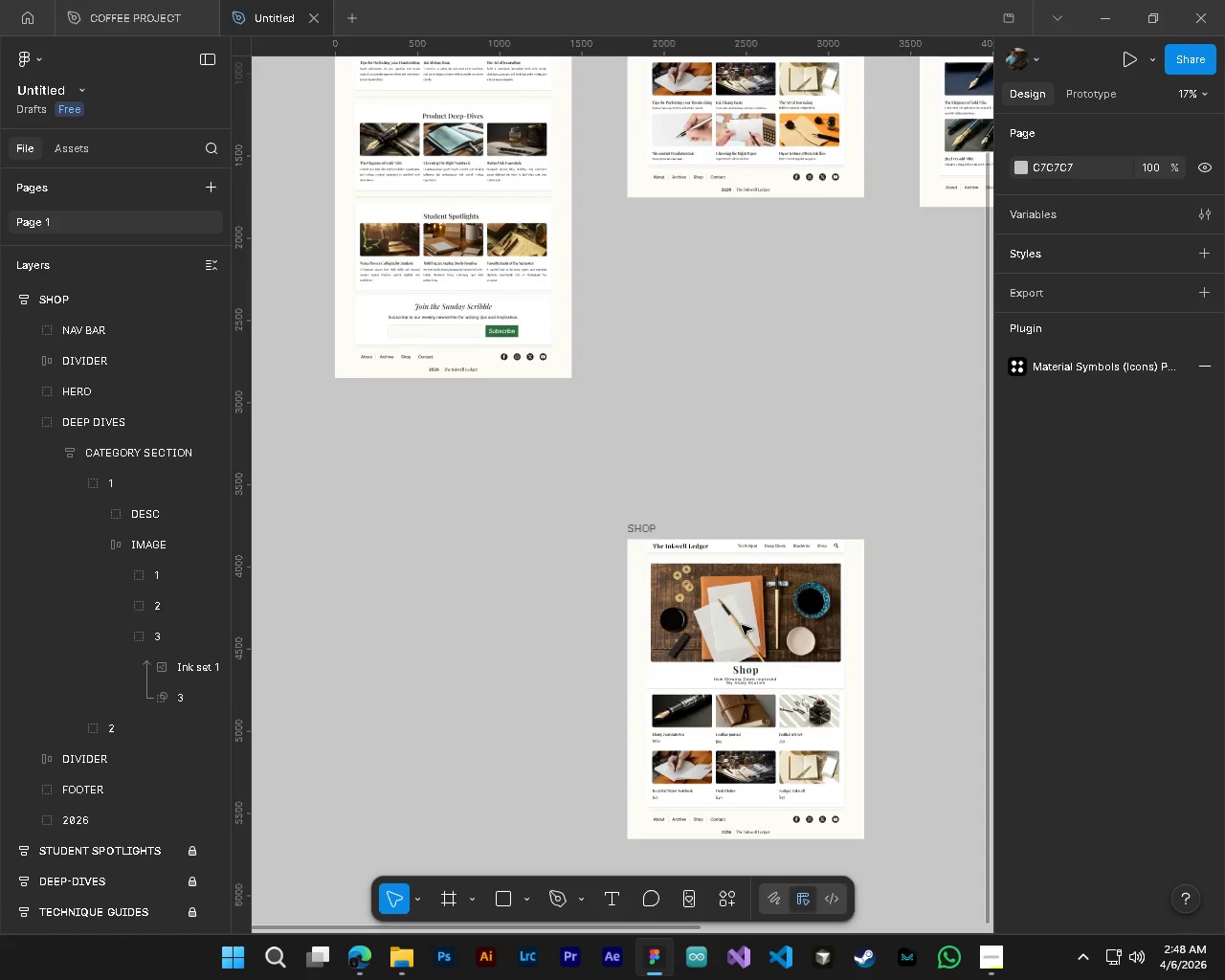 
key(Alt+Control+AltLeft)
 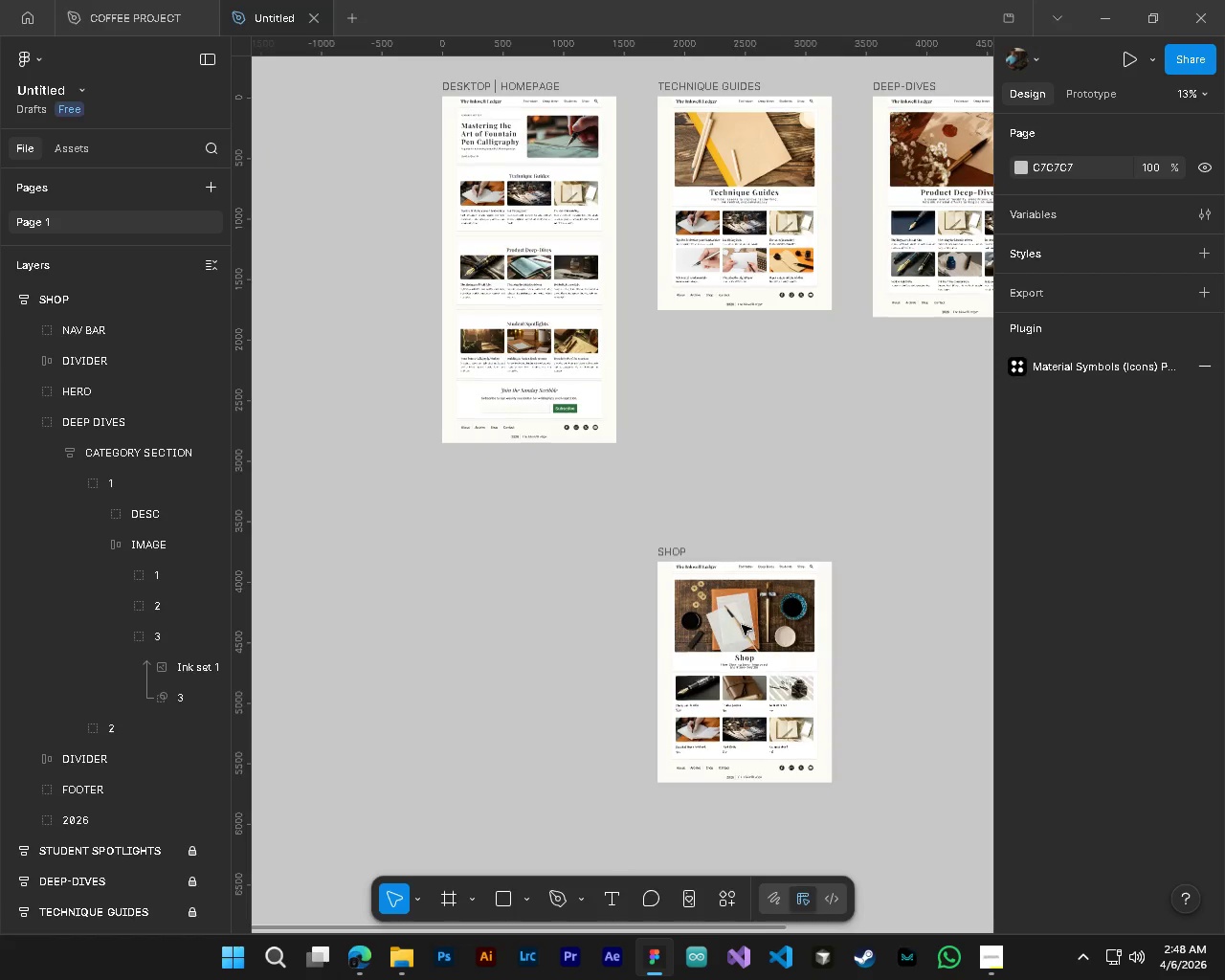 
hold_key(key=ShiftLeft, duration=0.34)
 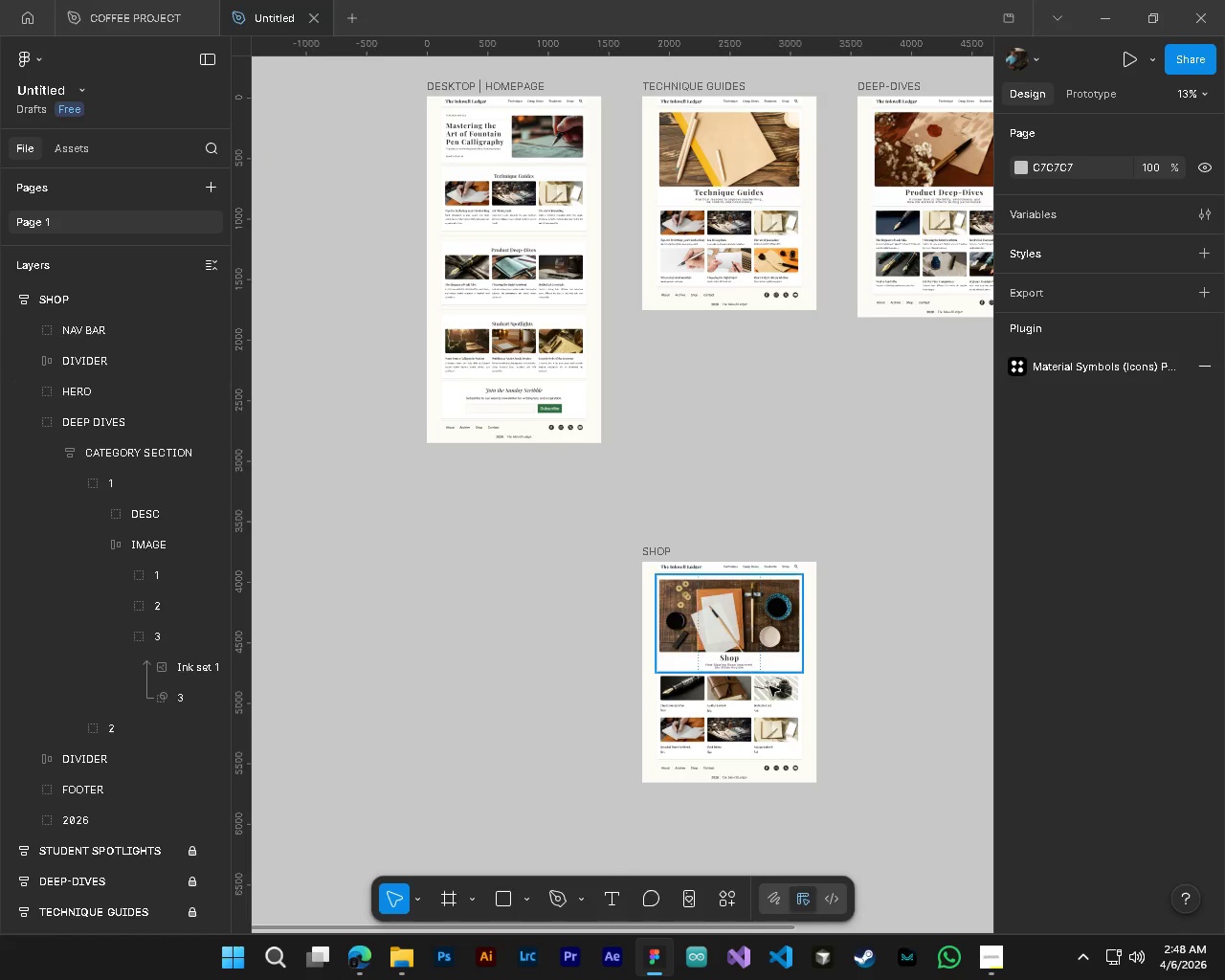 
key(Control+S)
 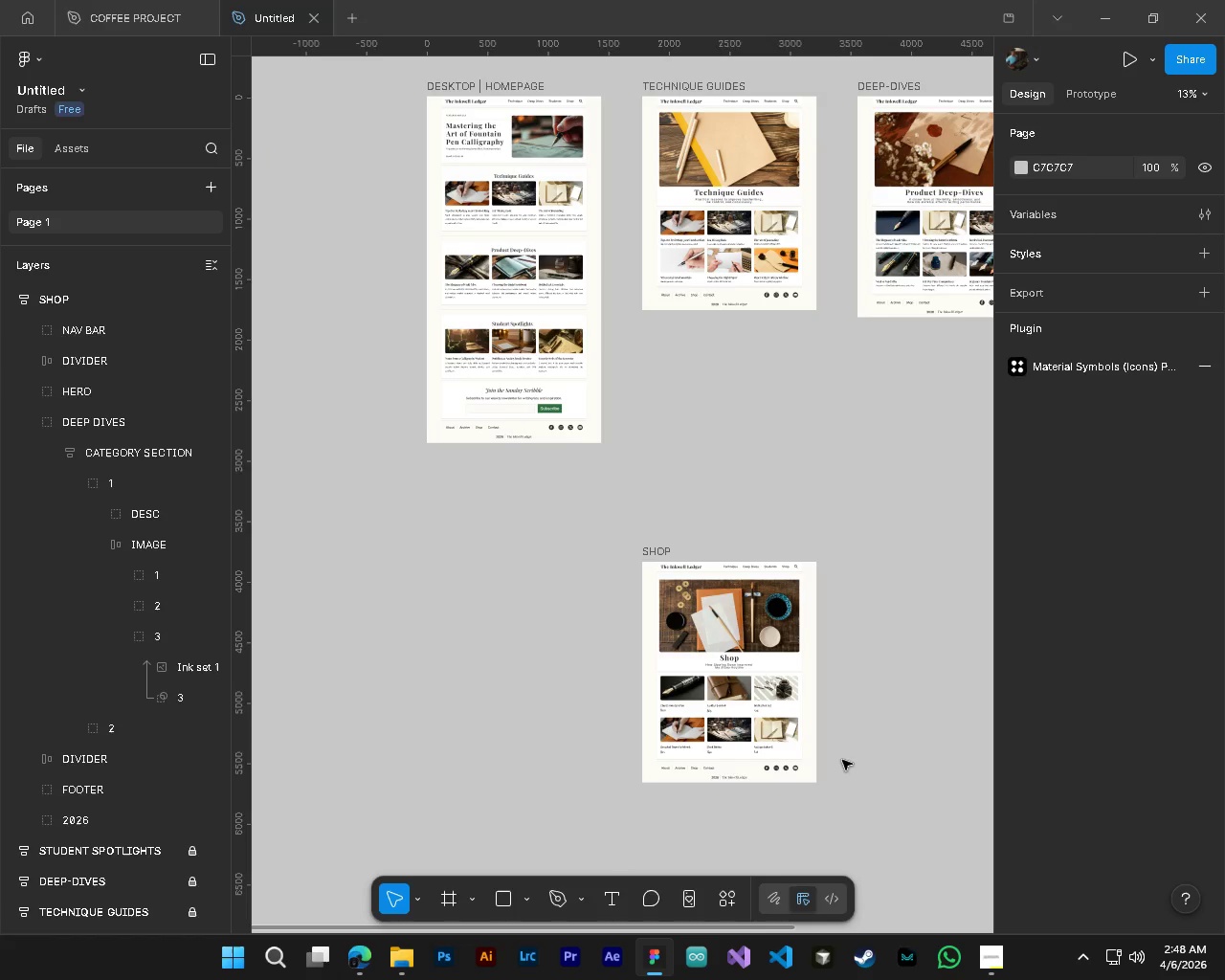 
hold_key(key=ControlLeft, duration=1.11)
 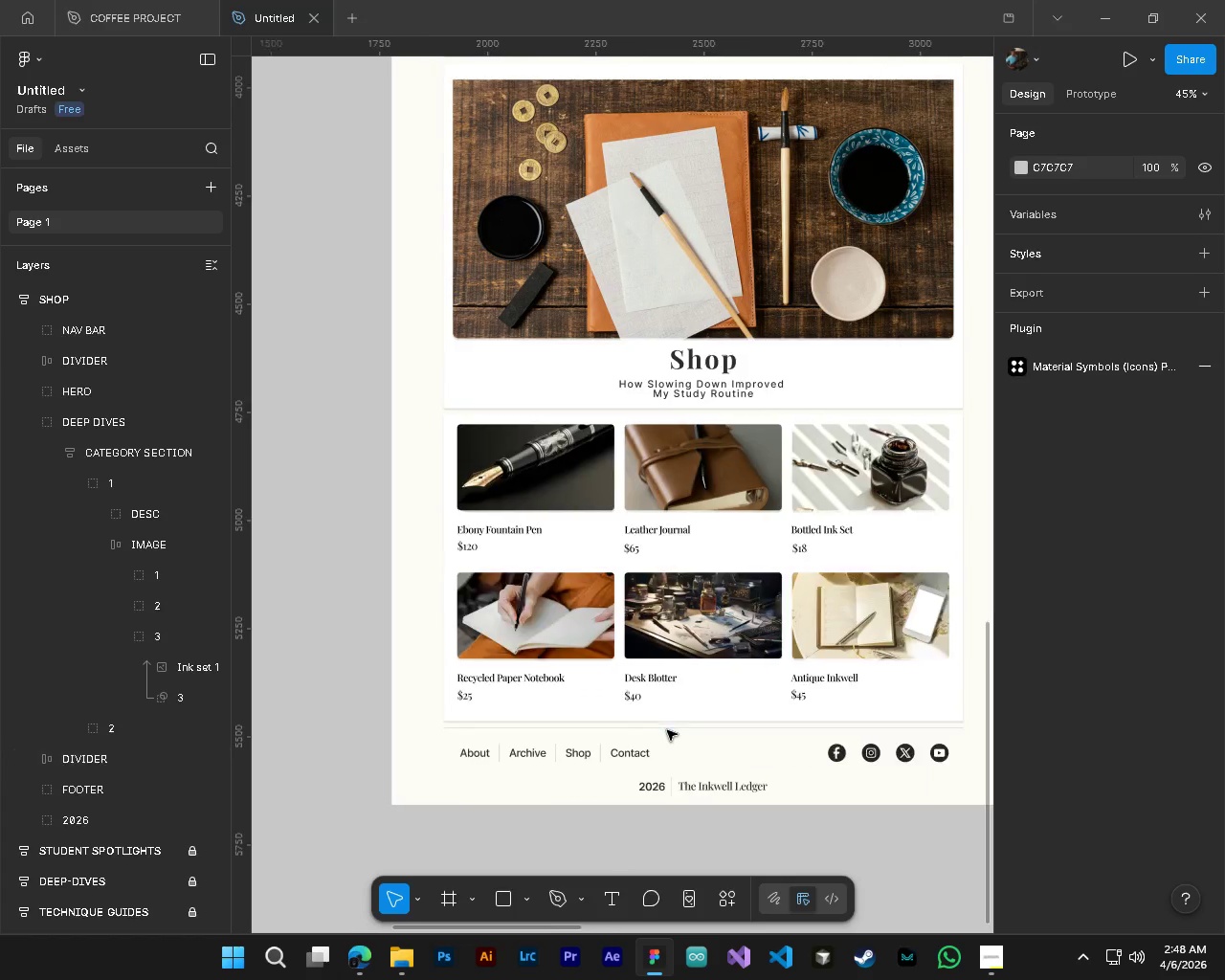 
key(Alt+Control+AltLeft)
 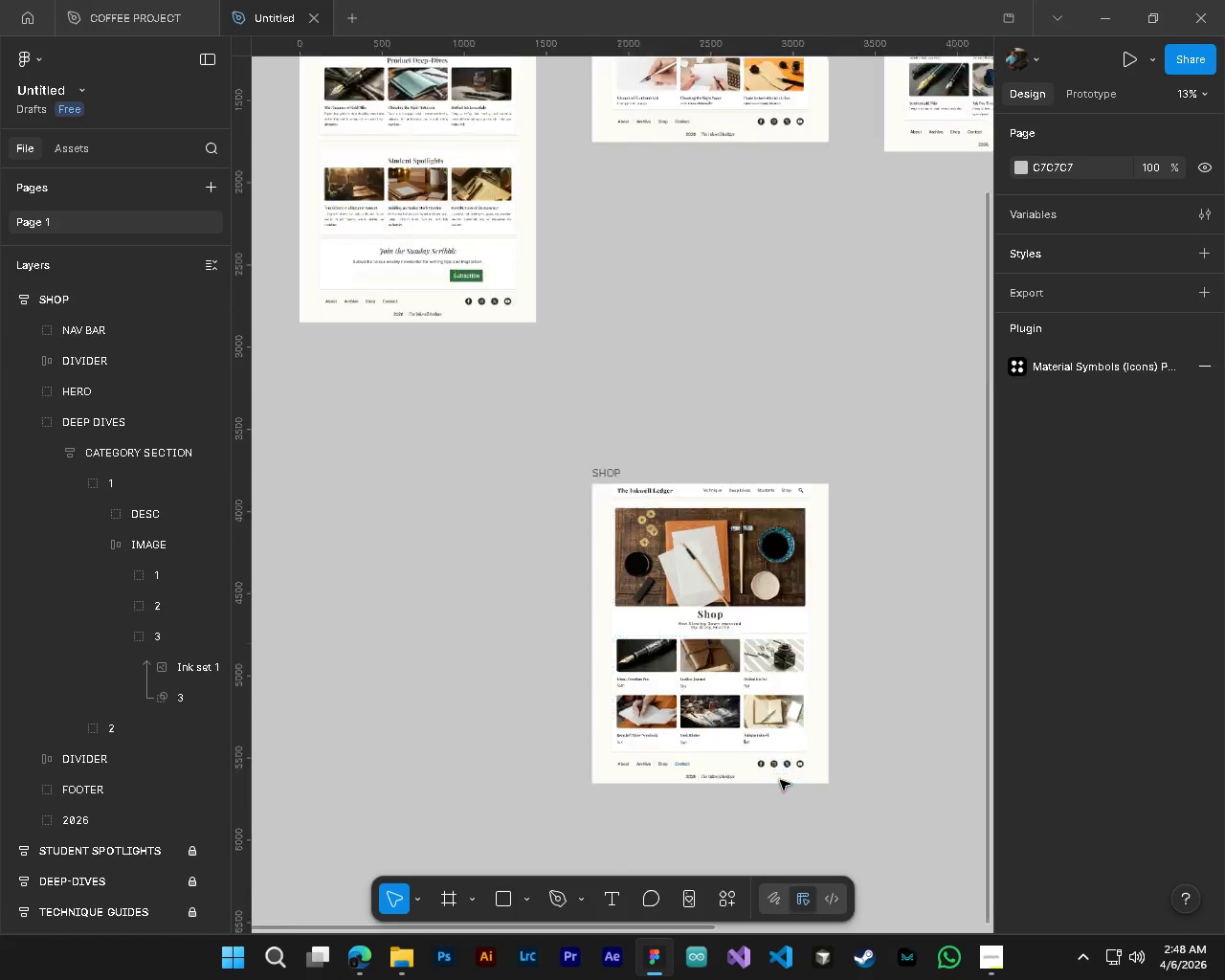 
hold_key(key=AltLeft, duration=0.91)
scroll: coordinate [730, 759], scroll_direction: up, amount: 10.0
 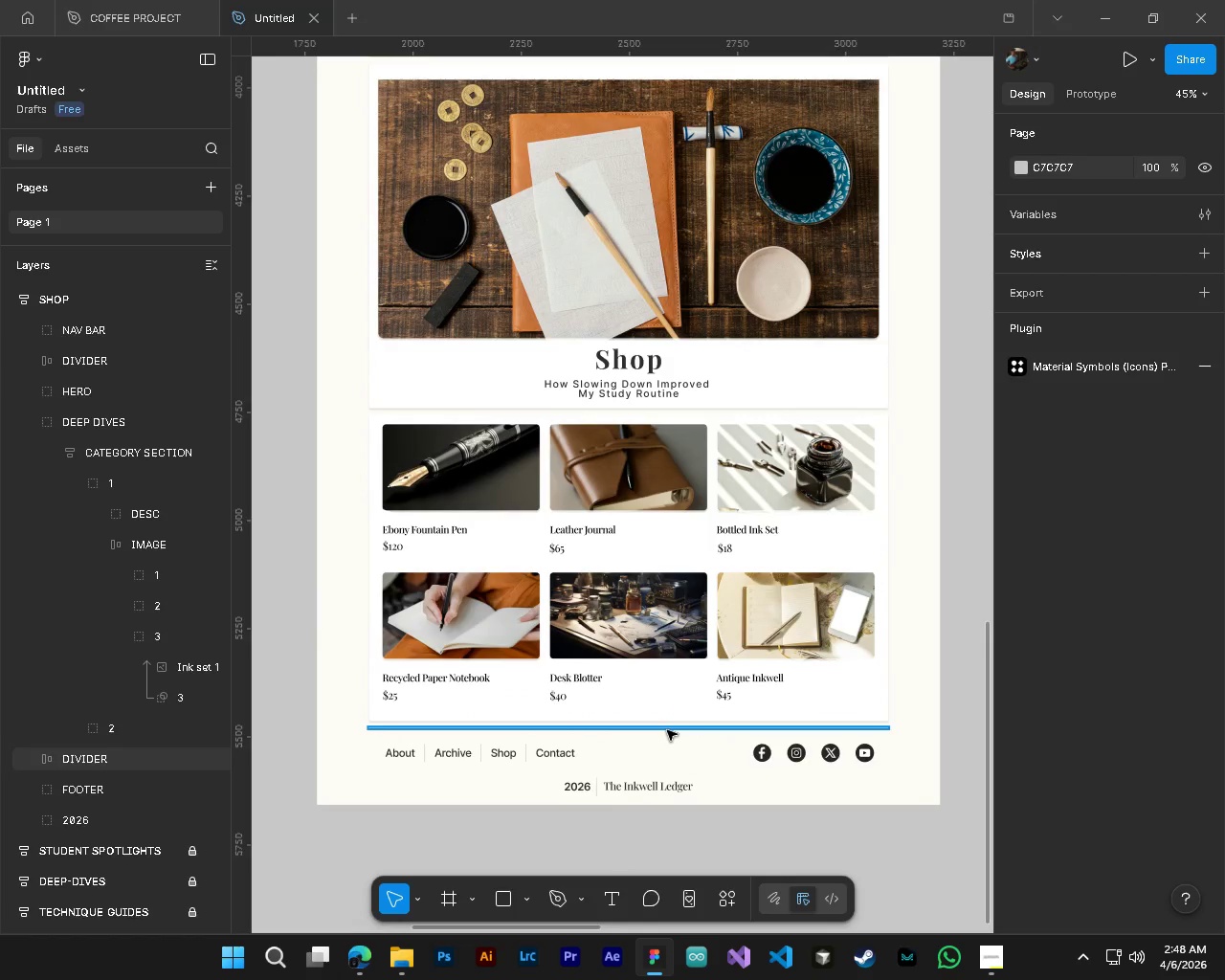 
hold_key(key=ShiftLeft, duration=0.47)
scroll: coordinate [667, 730], scroll_direction: up, amount: 3.0
 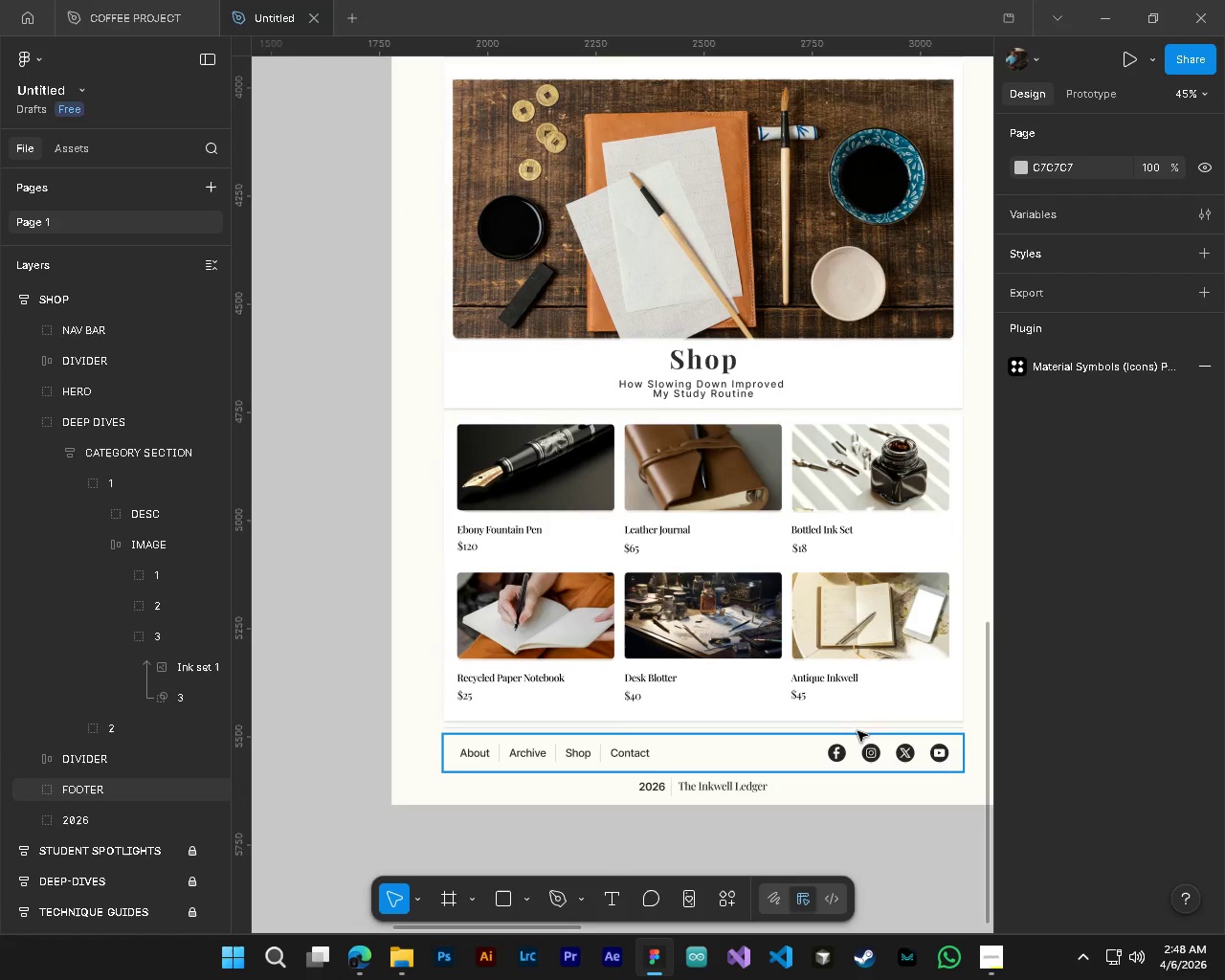 
hold_key(key=ControlLeft, duration=2.88)
 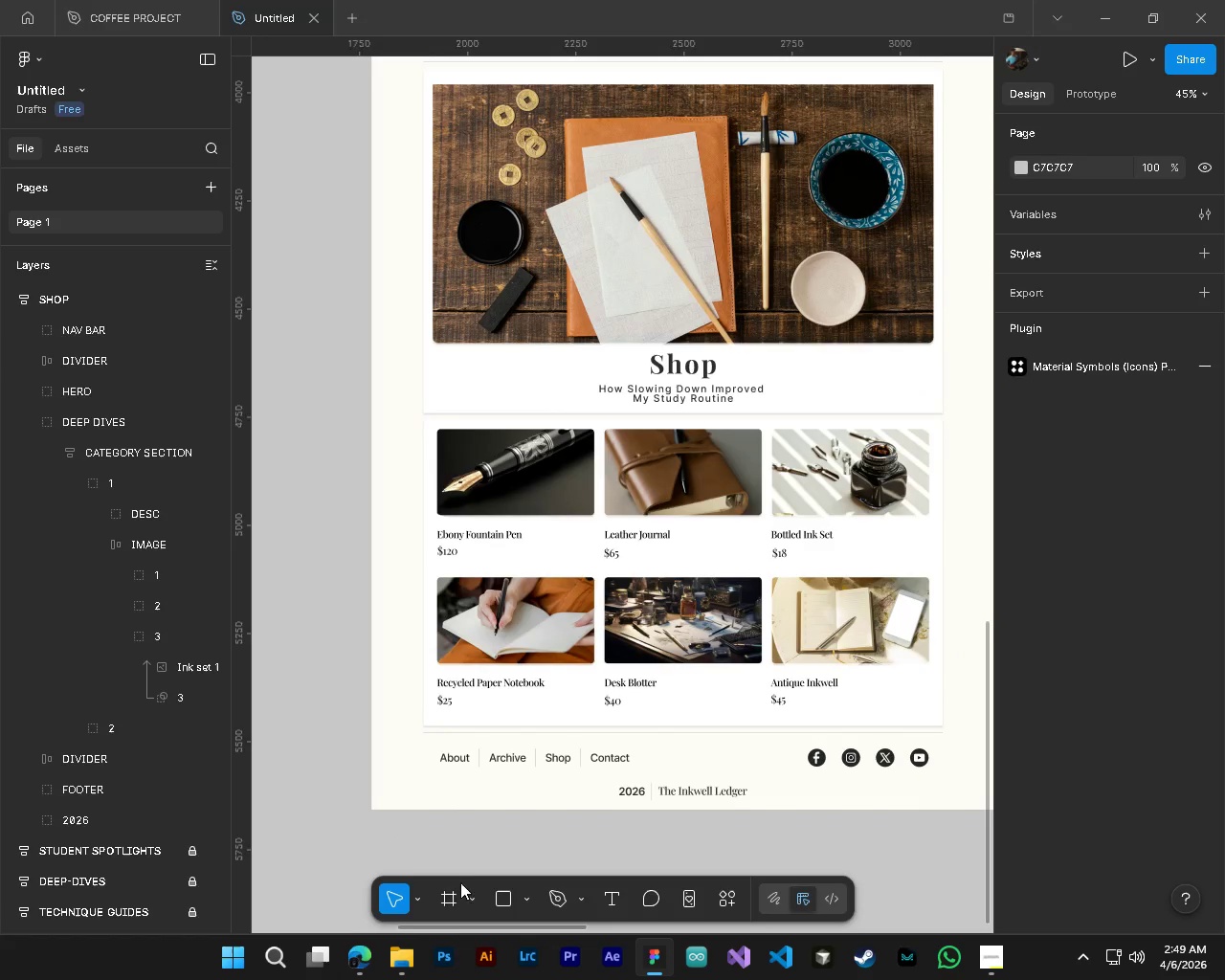 
hold_key(key=AltLeft, duration=0.44)
 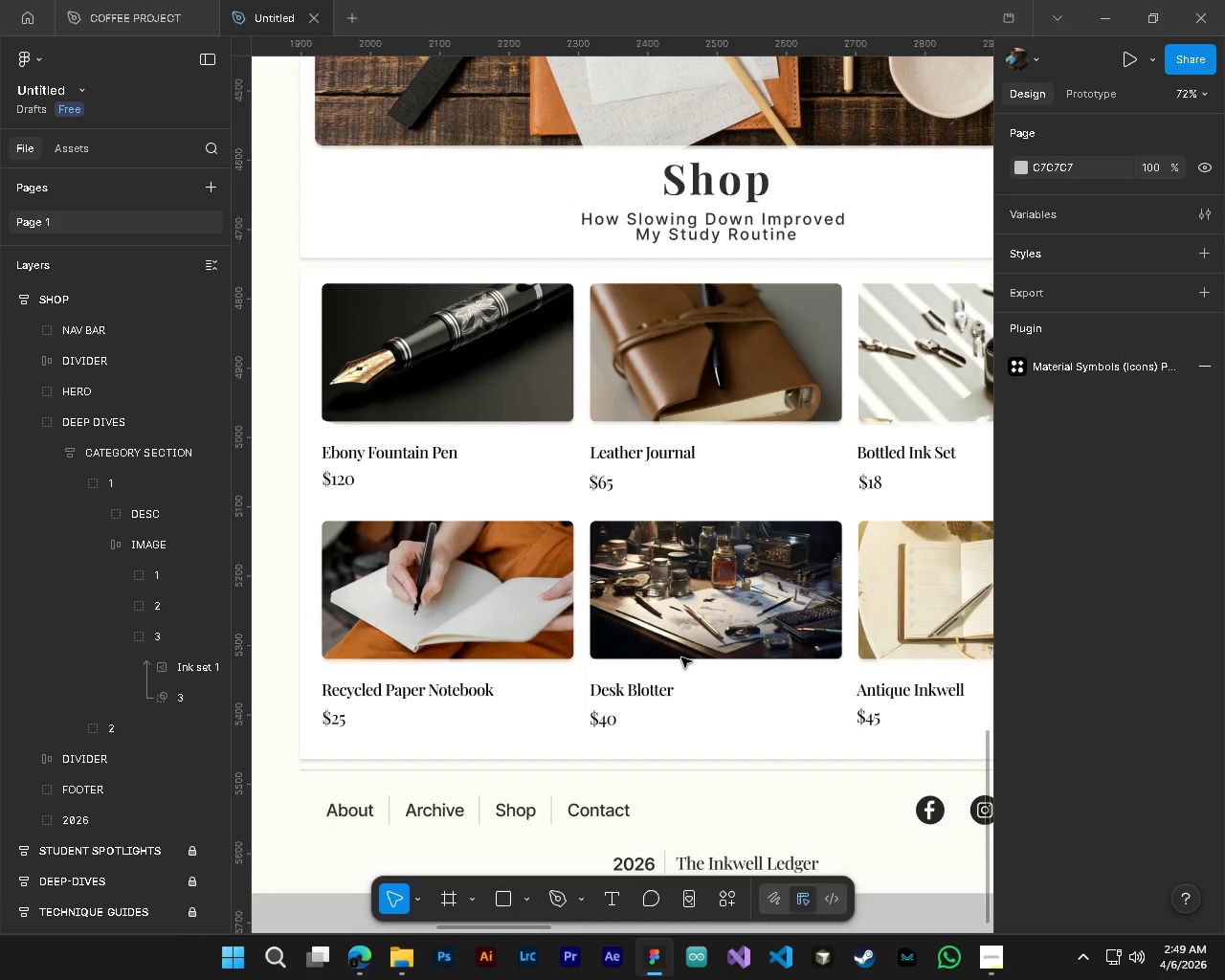 
scroll: coordinate [681, 657], scroll_direction: up, amount: 4.0
 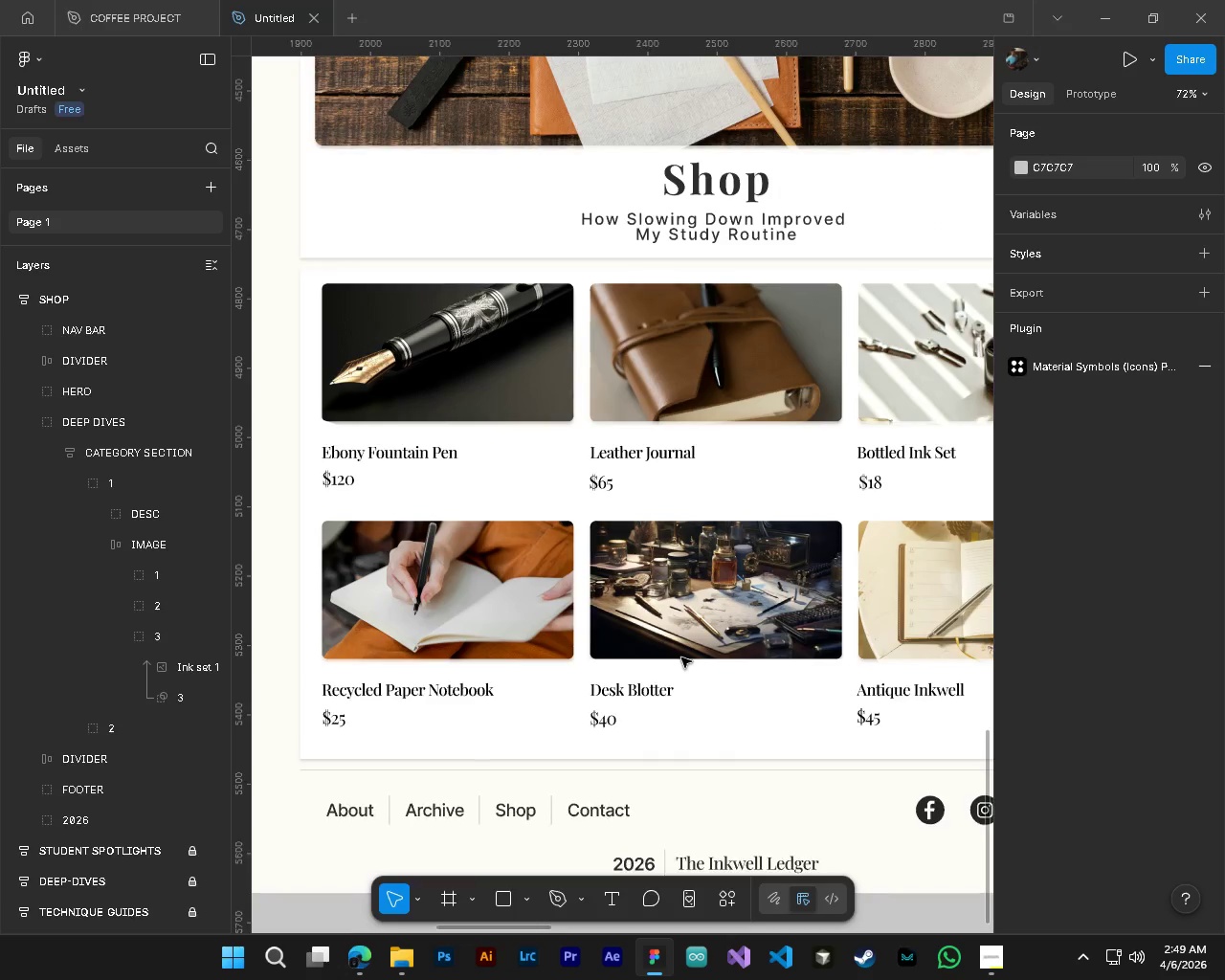 
hold_key(key=AltLeft, duration=1.52)
 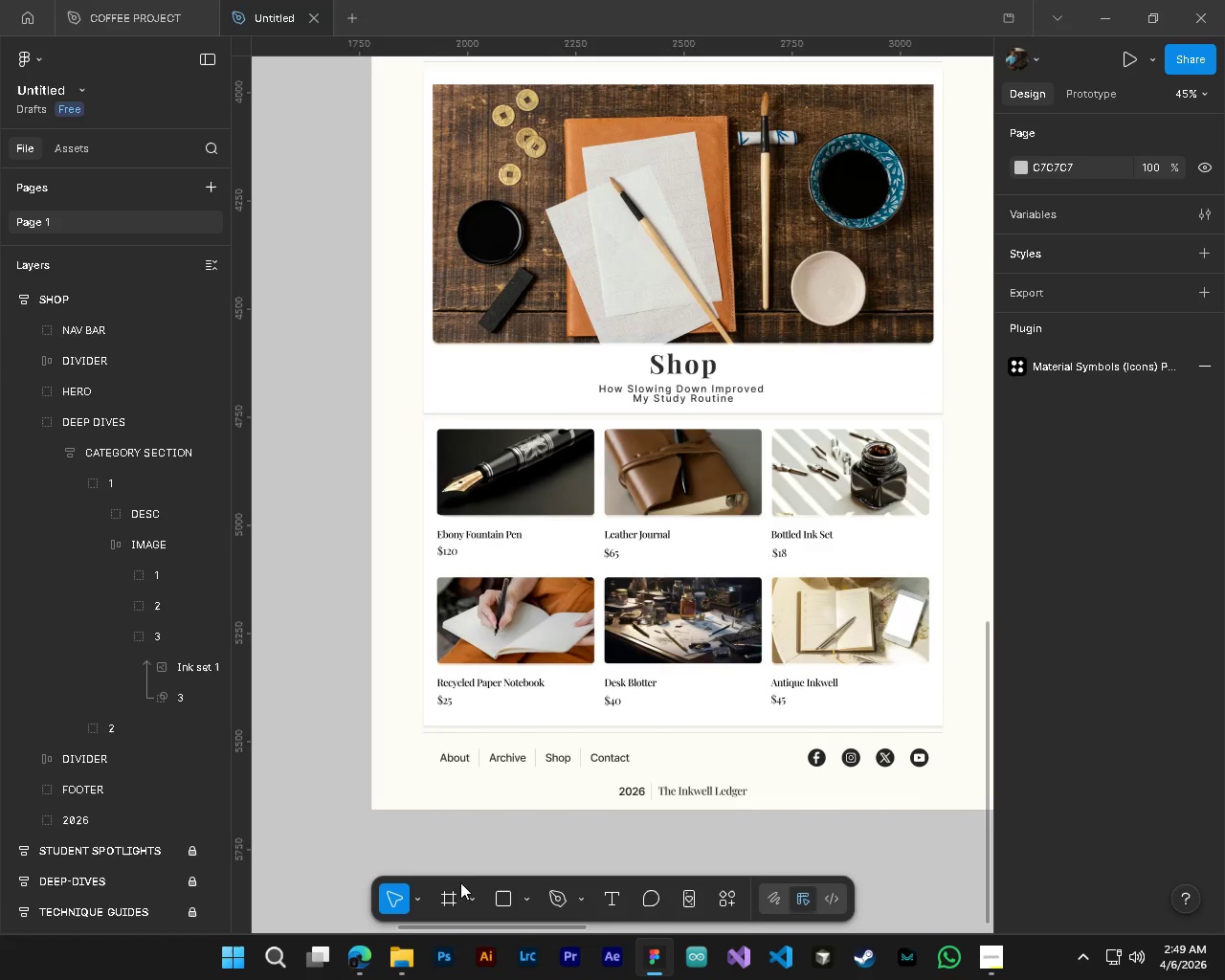 
key(Shift+ShiftLeft)
 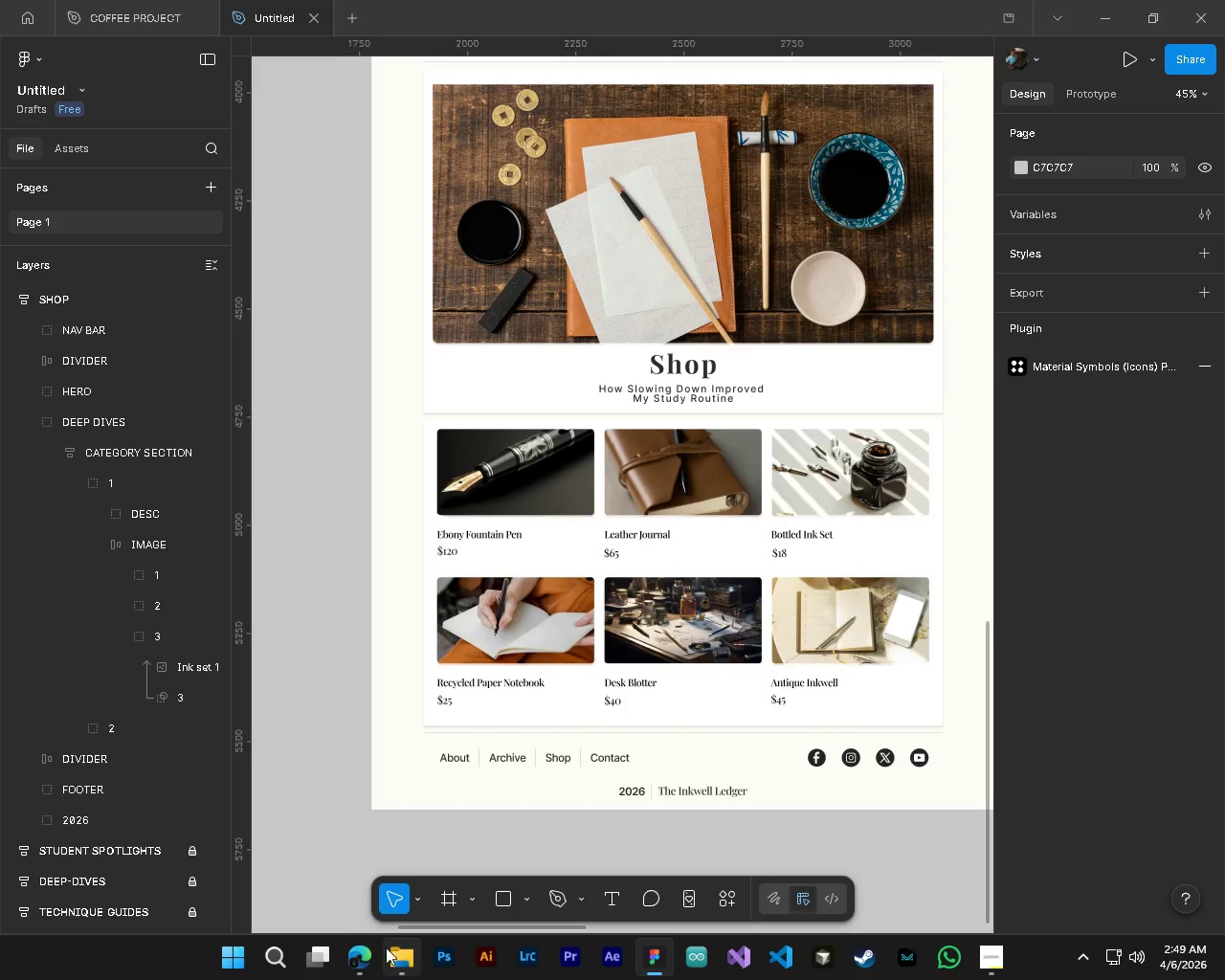 
scroll: coordinate [630, 671], scroll_direction: down, amount: 4.0
 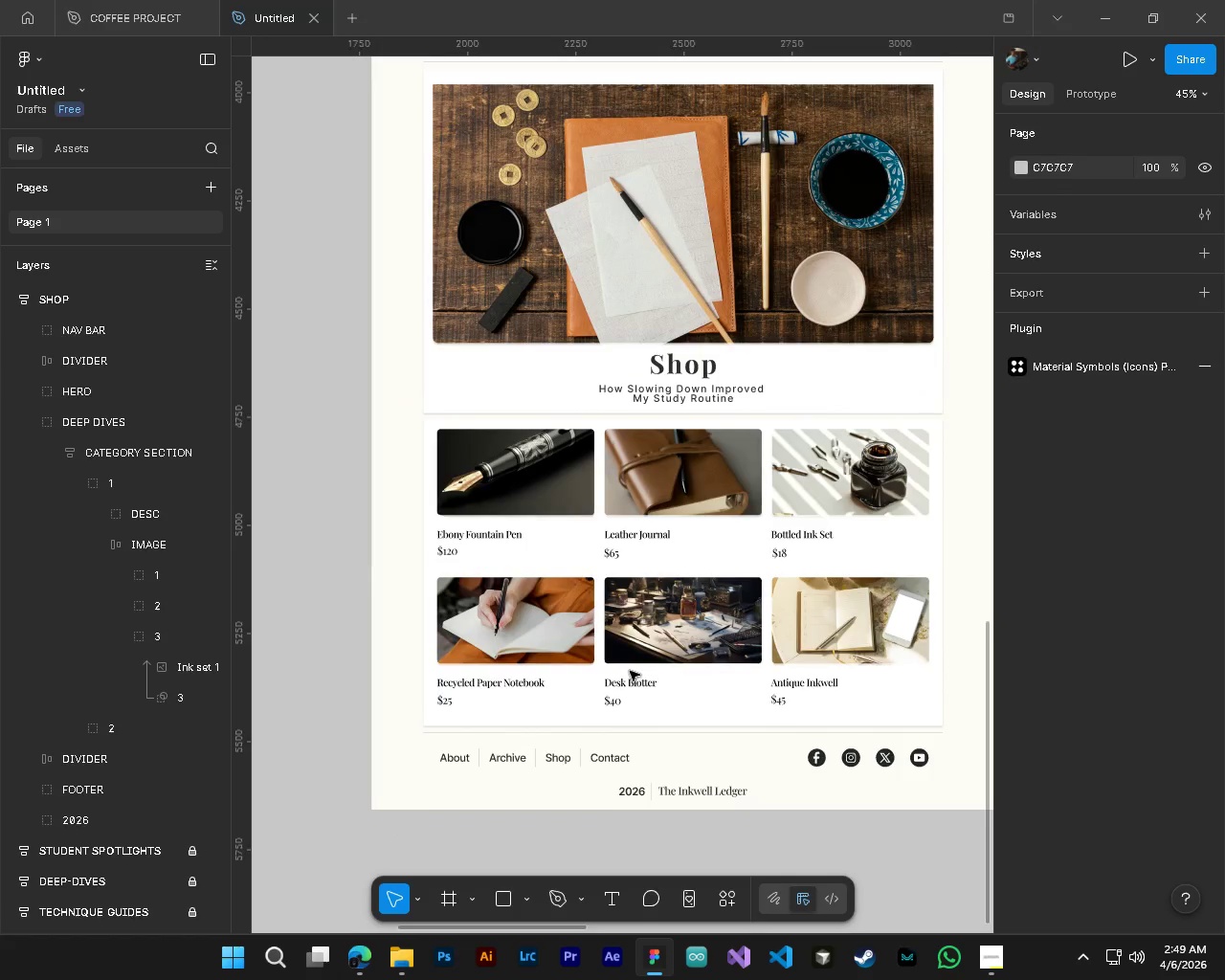 
left_click([362, 963])
 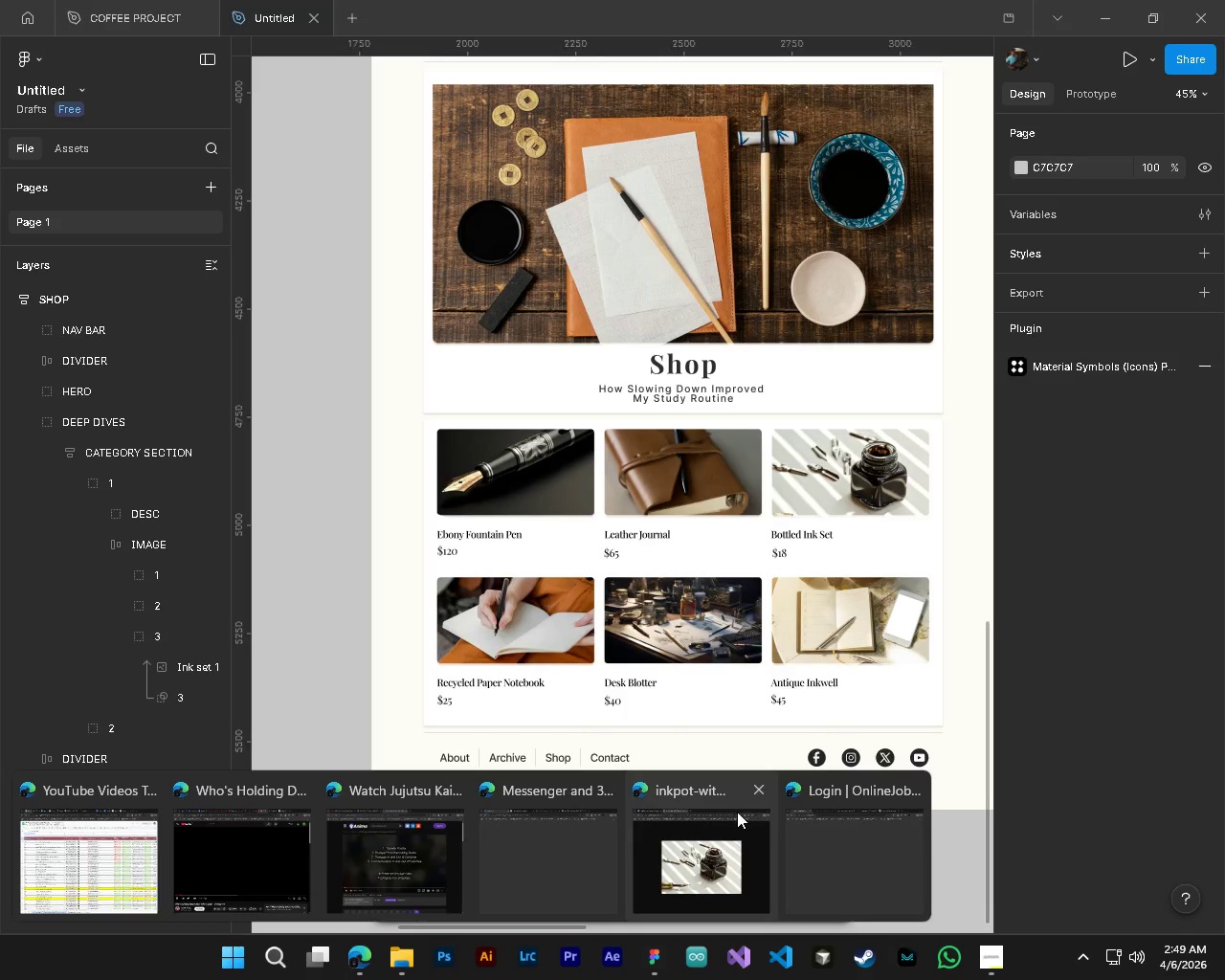 
left_click([734, 814])
 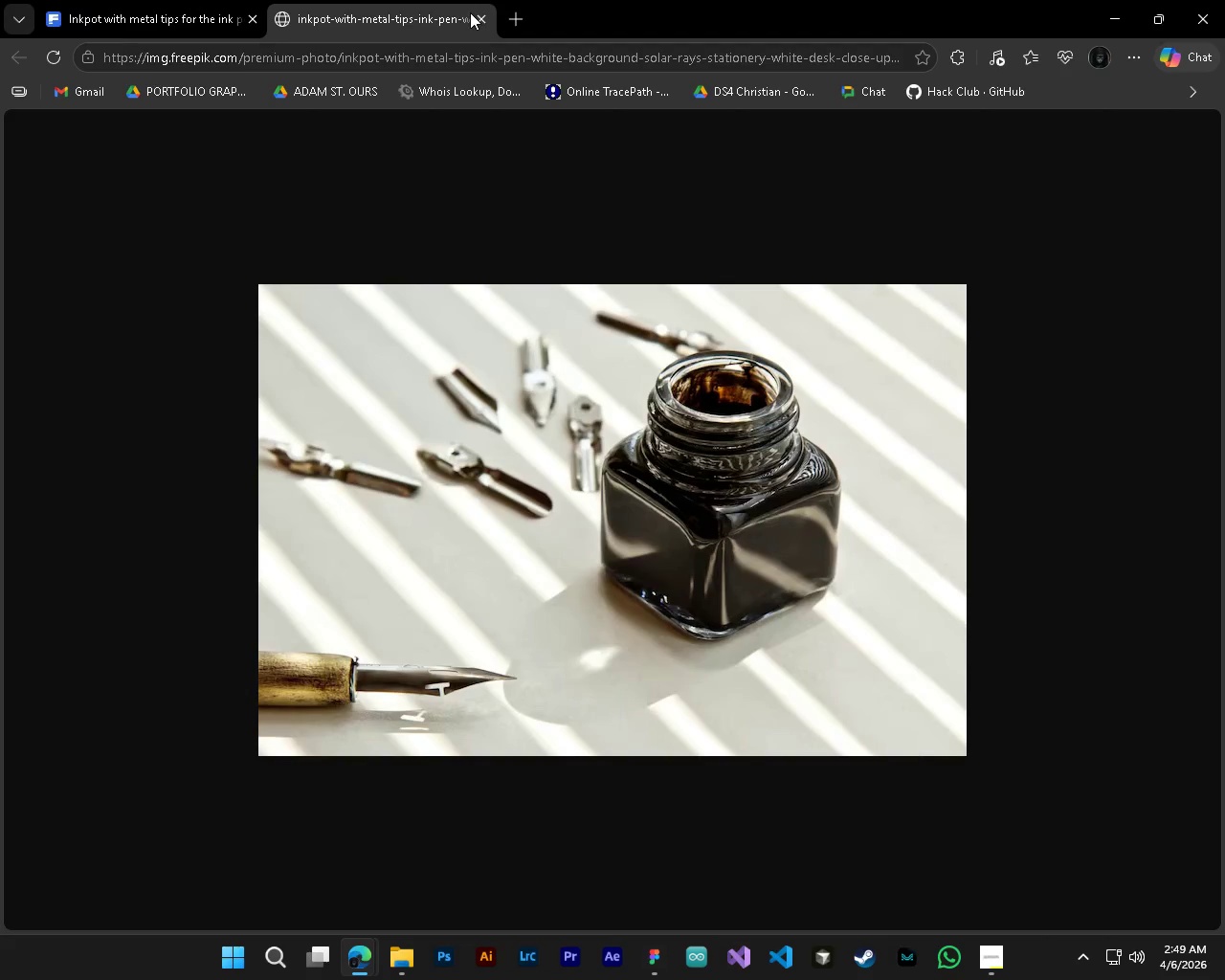 
left_click([481, 16])
 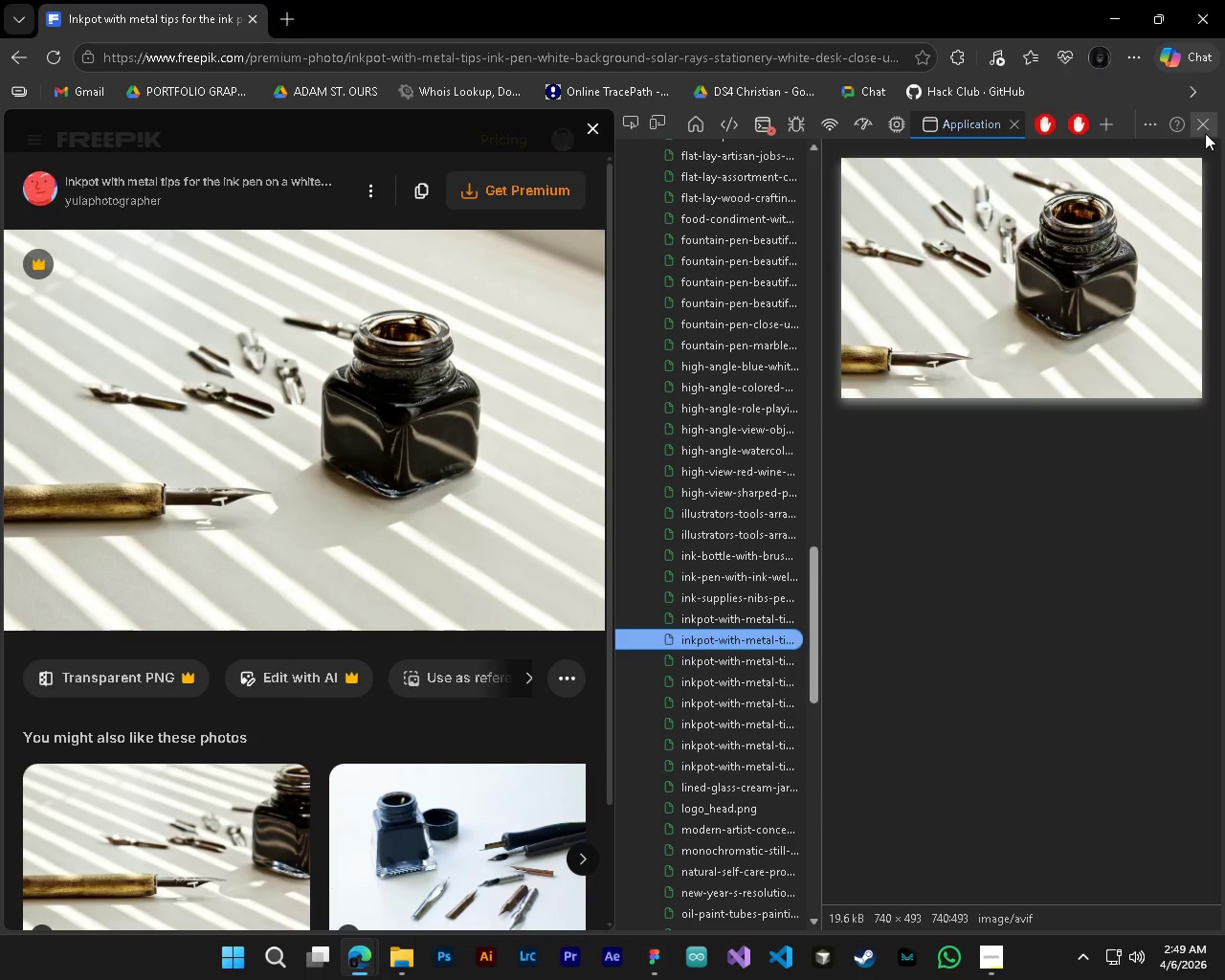 
left_click([1211, 129])
 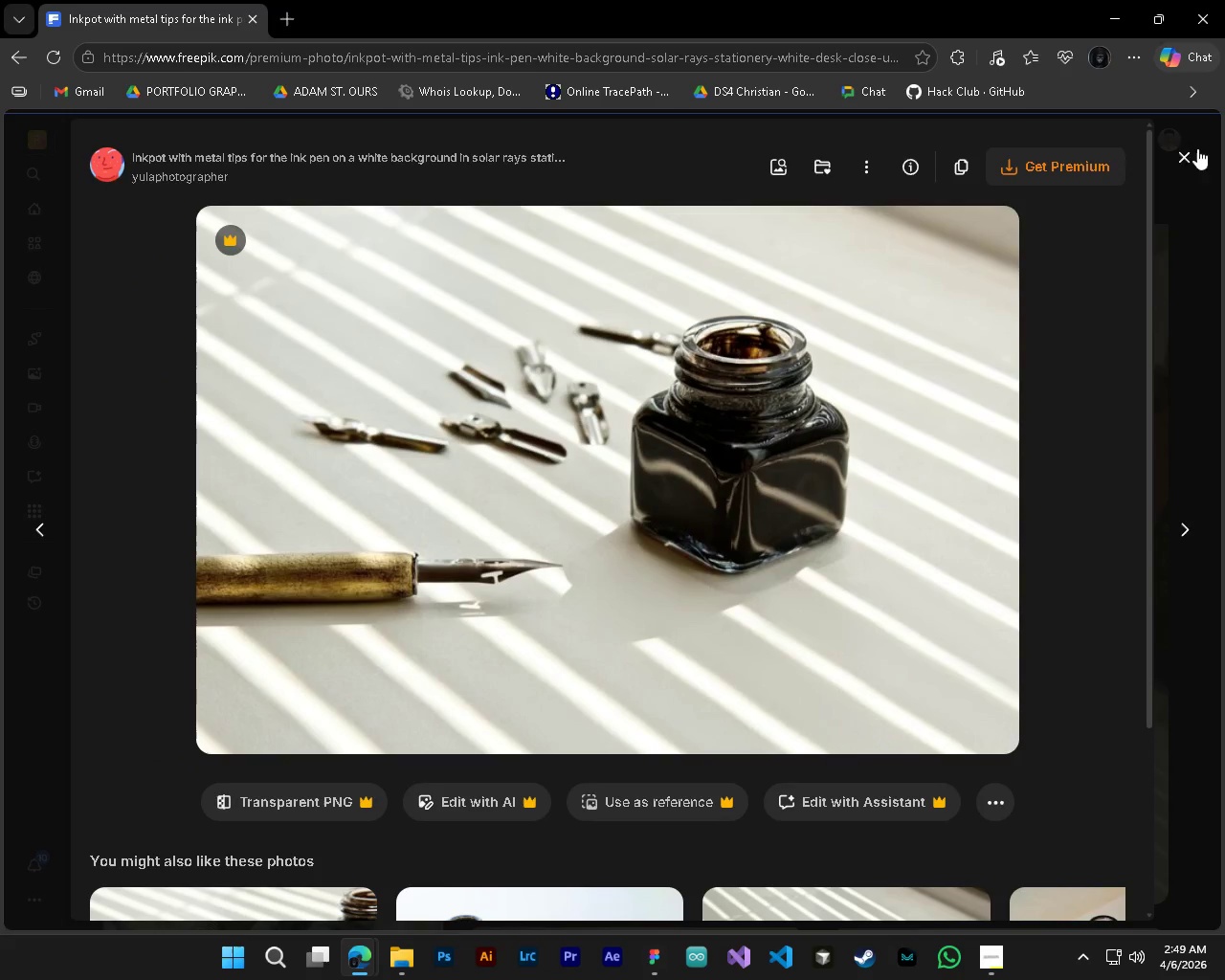 
left_click([1168, 161])
 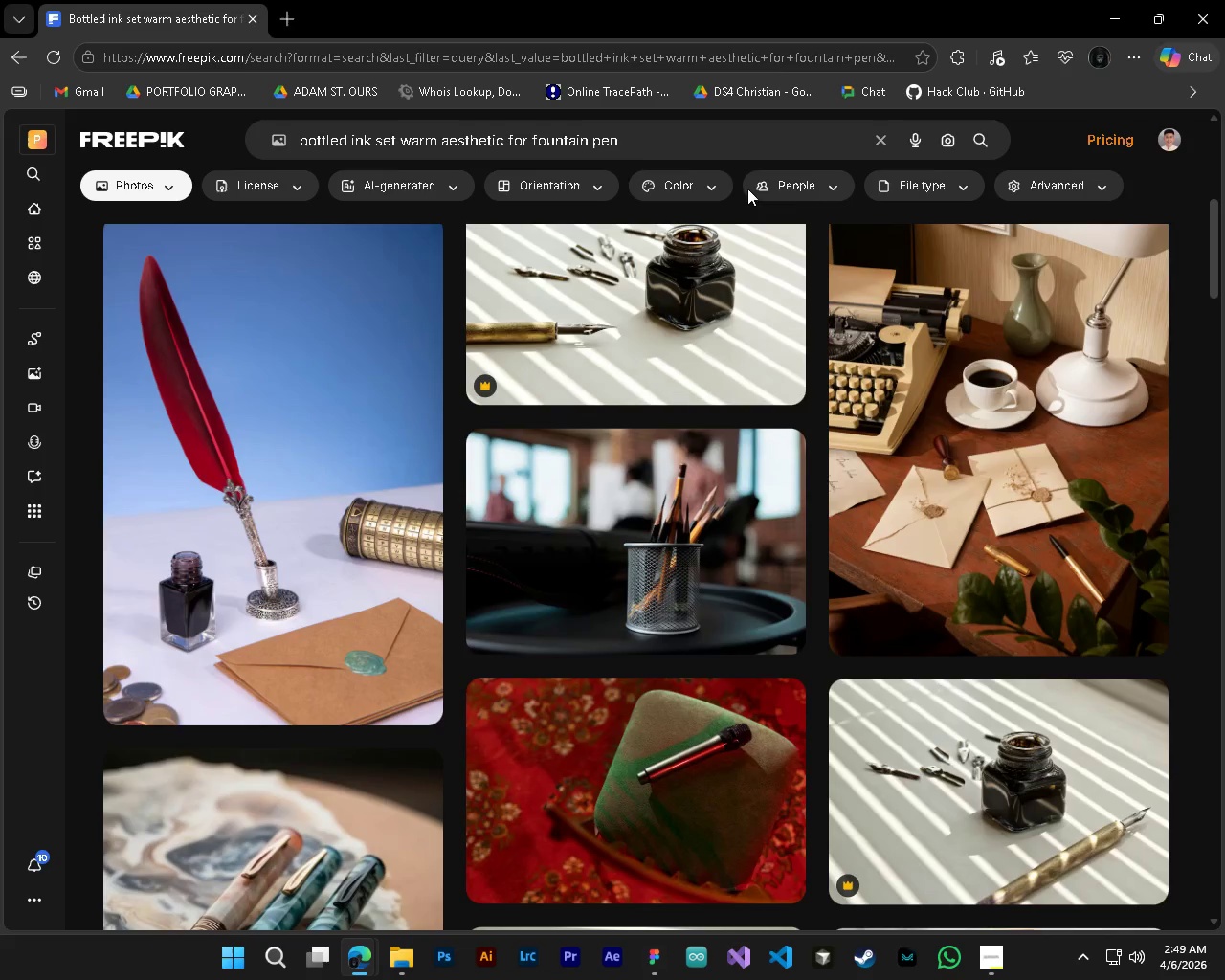 
left_click([612, 145])
 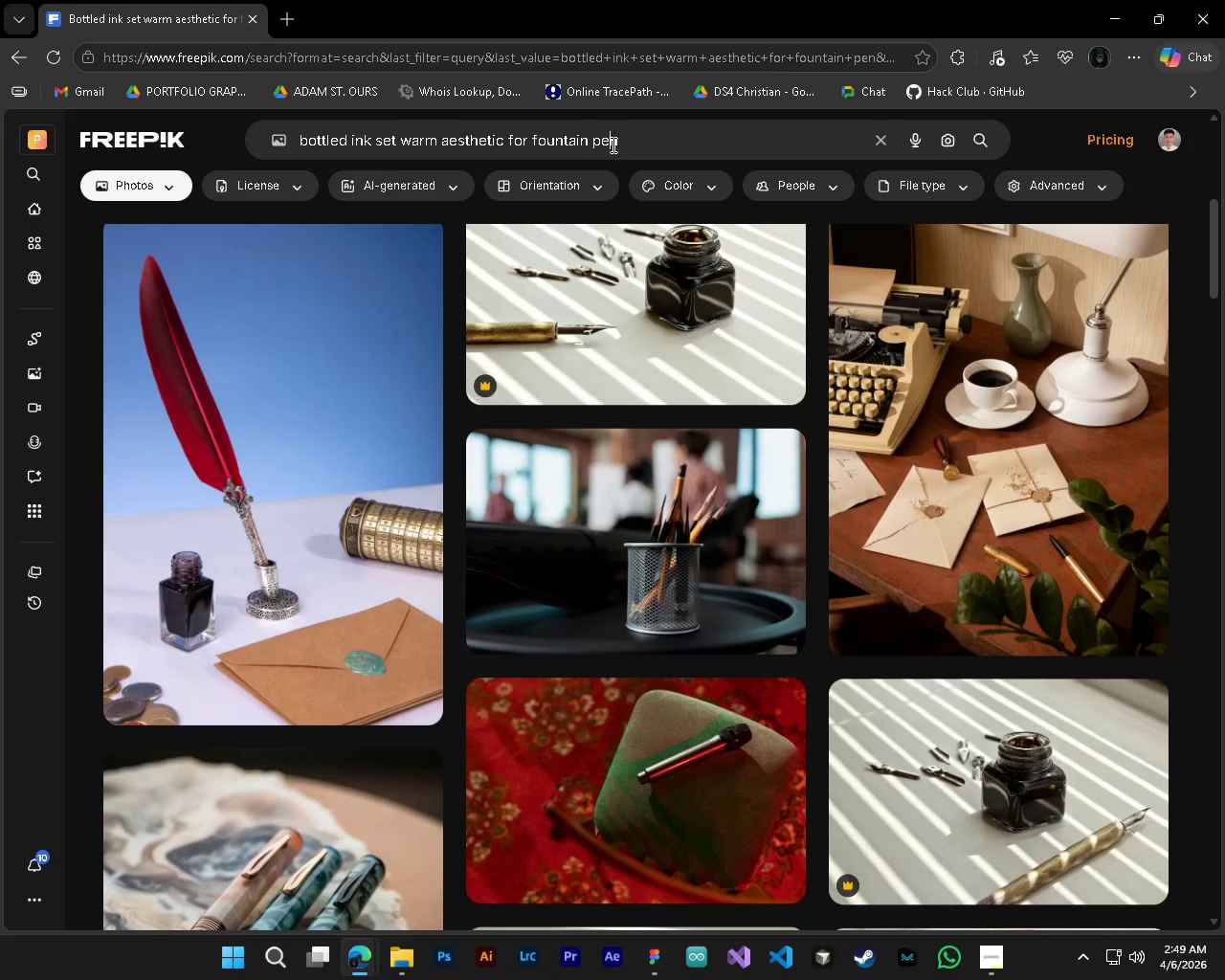 
key(Control+ControlLeft)
 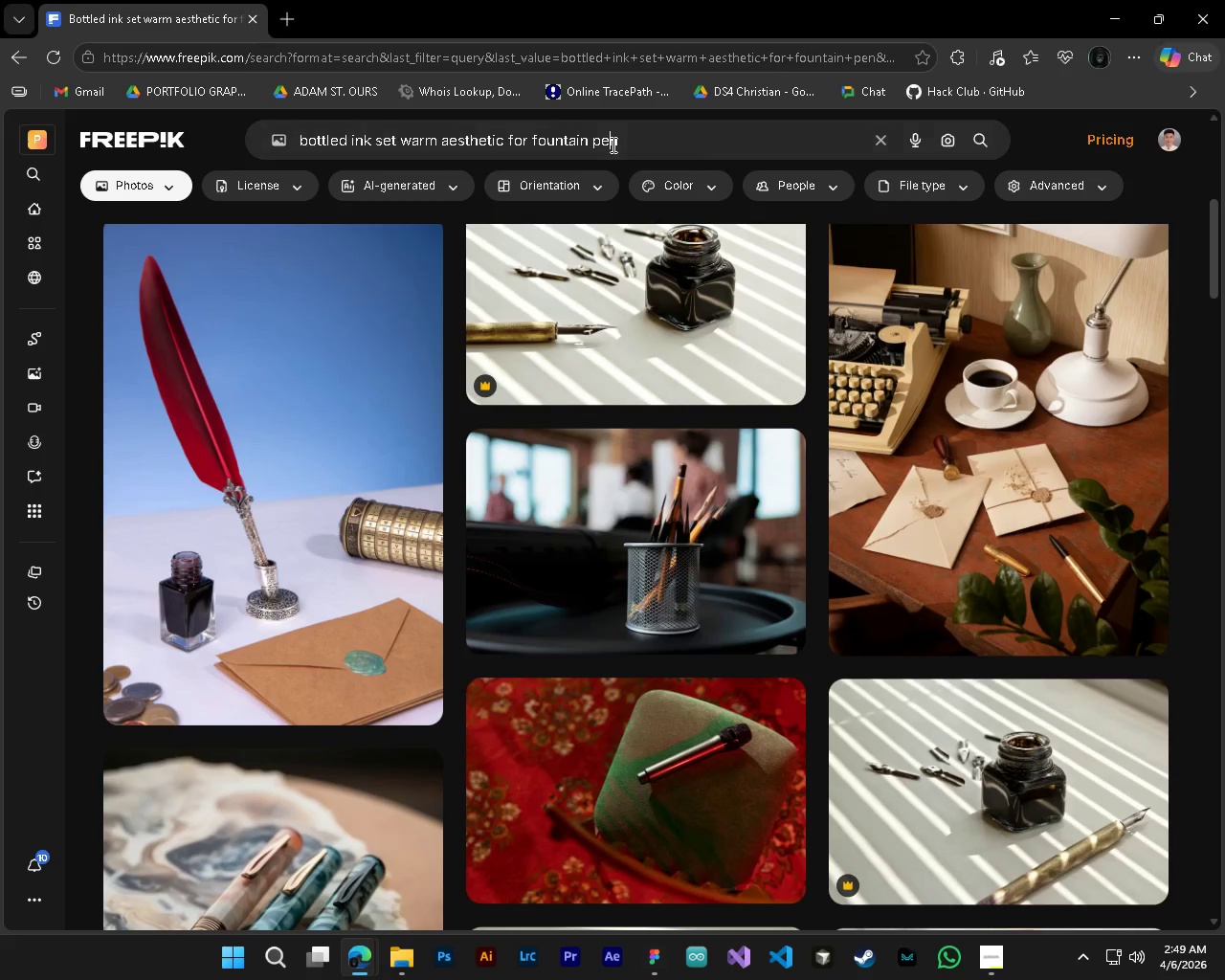 
key(Control+A)
 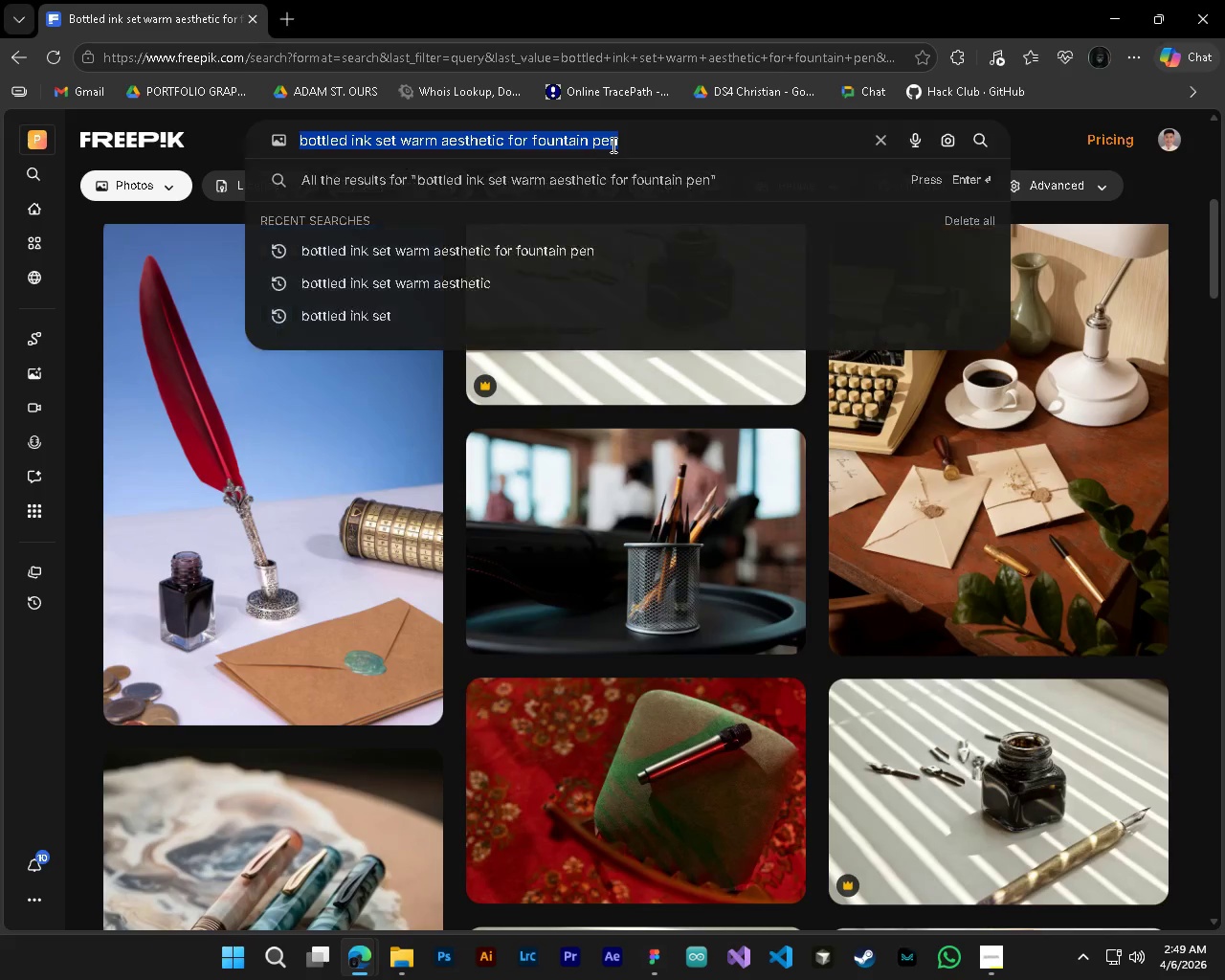 
type(Dessk blo)
key(Backspace)
key(Backspace)
key(Backspace)
key(Backspace)
key(Backspace)
key(Backspace)
type(k blotter)
 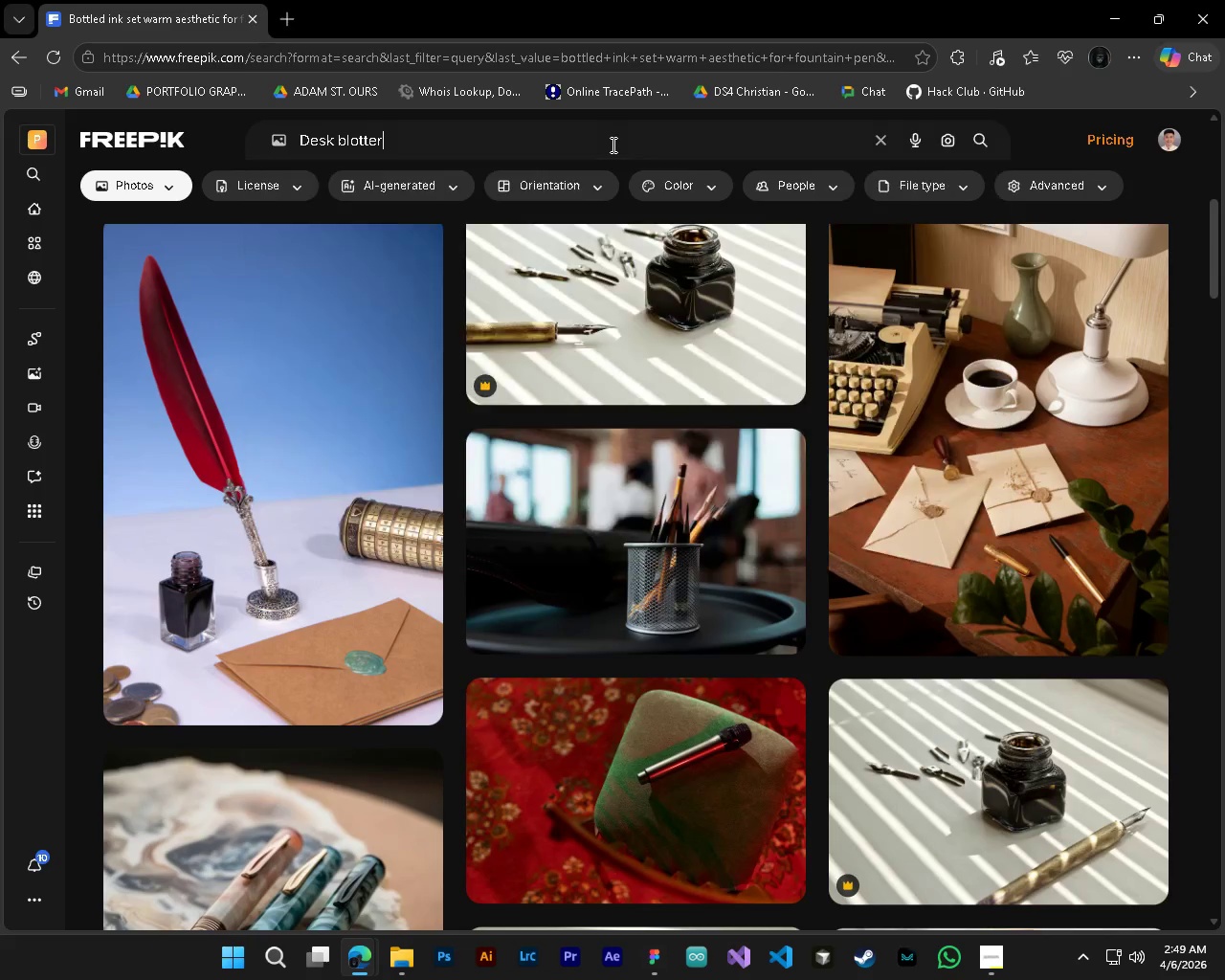 
key(Enter)
 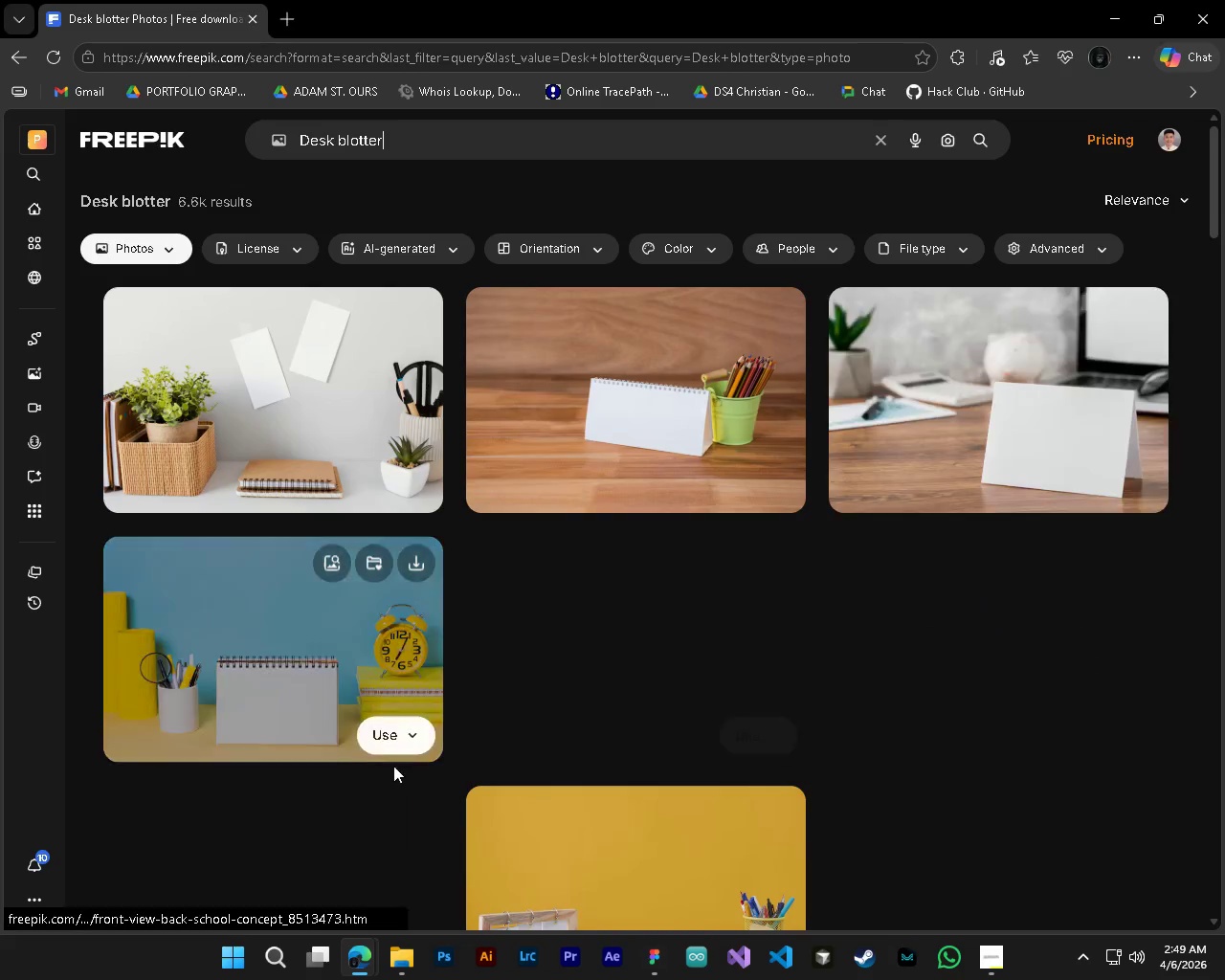 
scroll: coordinate [402, 769], scroll_direction: down, amount: 2.0
 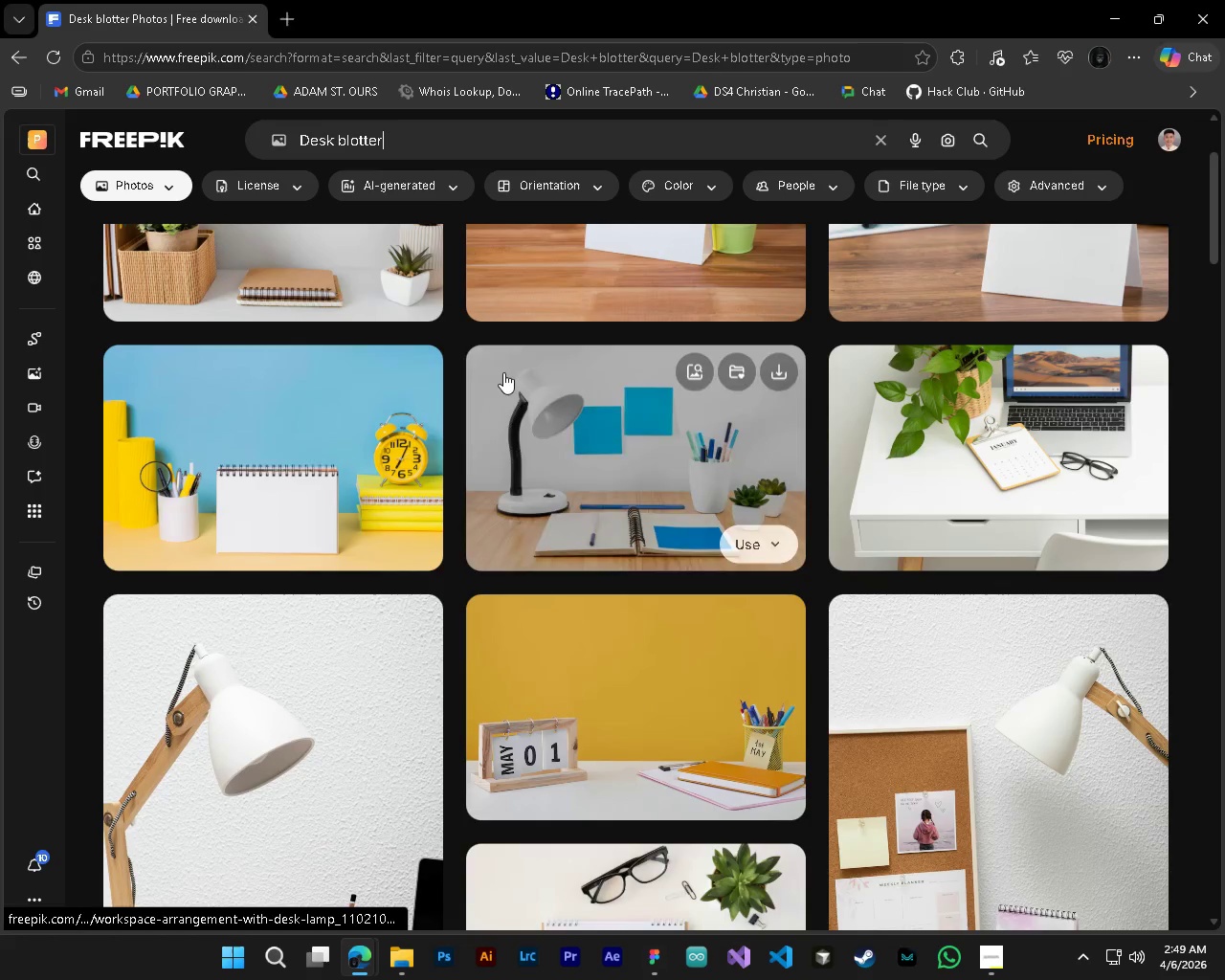 
type( warm aesthetic)
 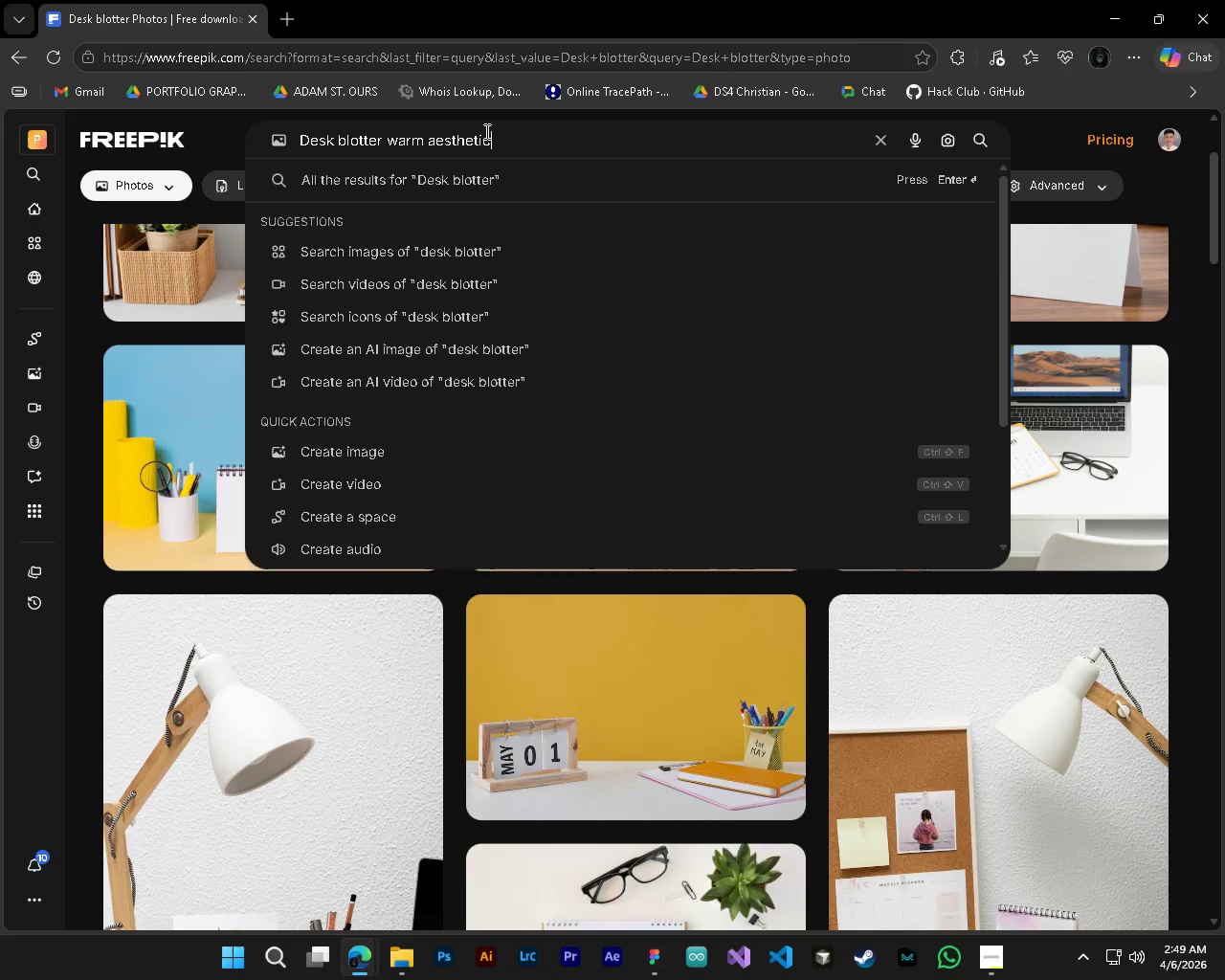 
key(Enter)
 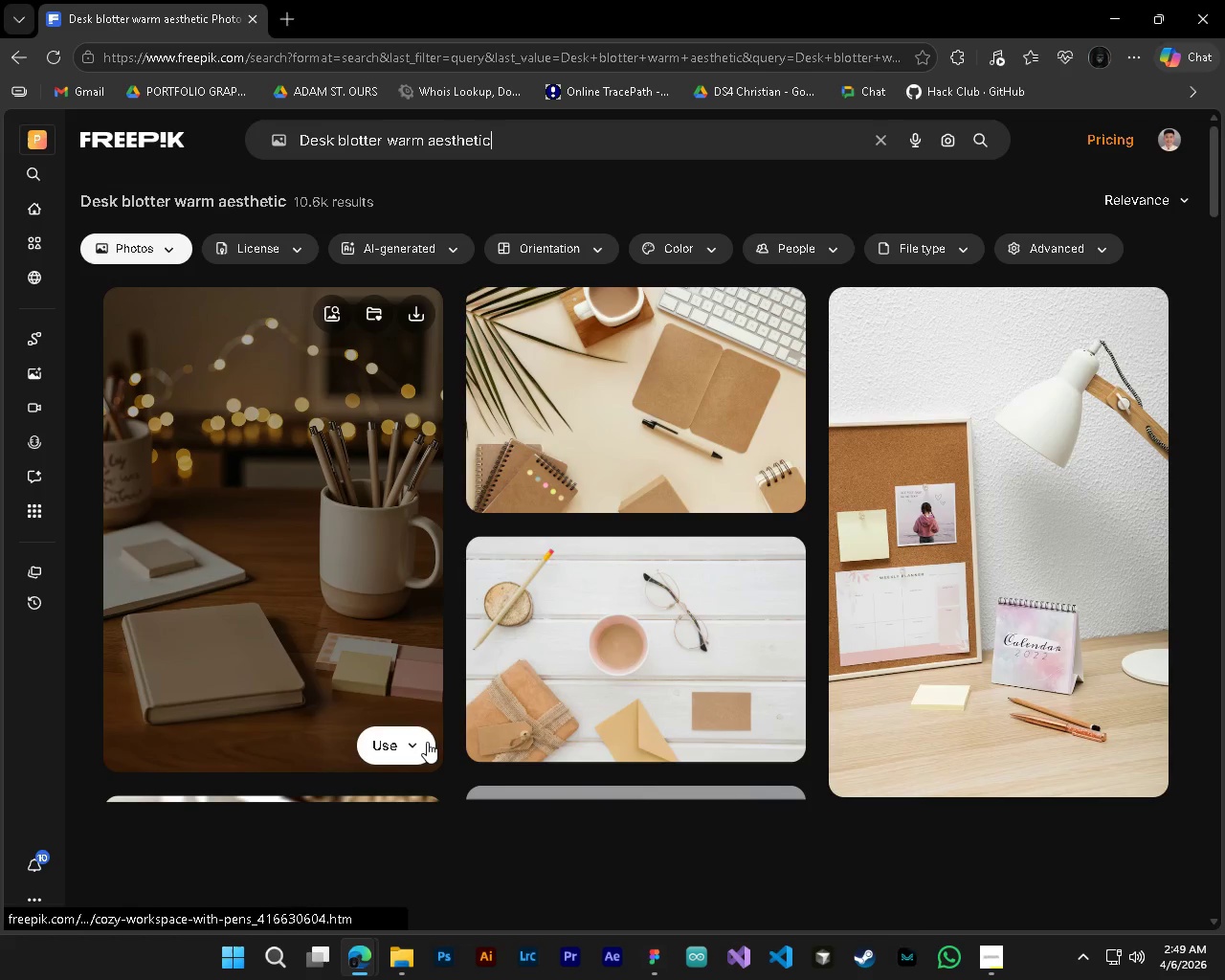 
mouse_move([657, 776])
 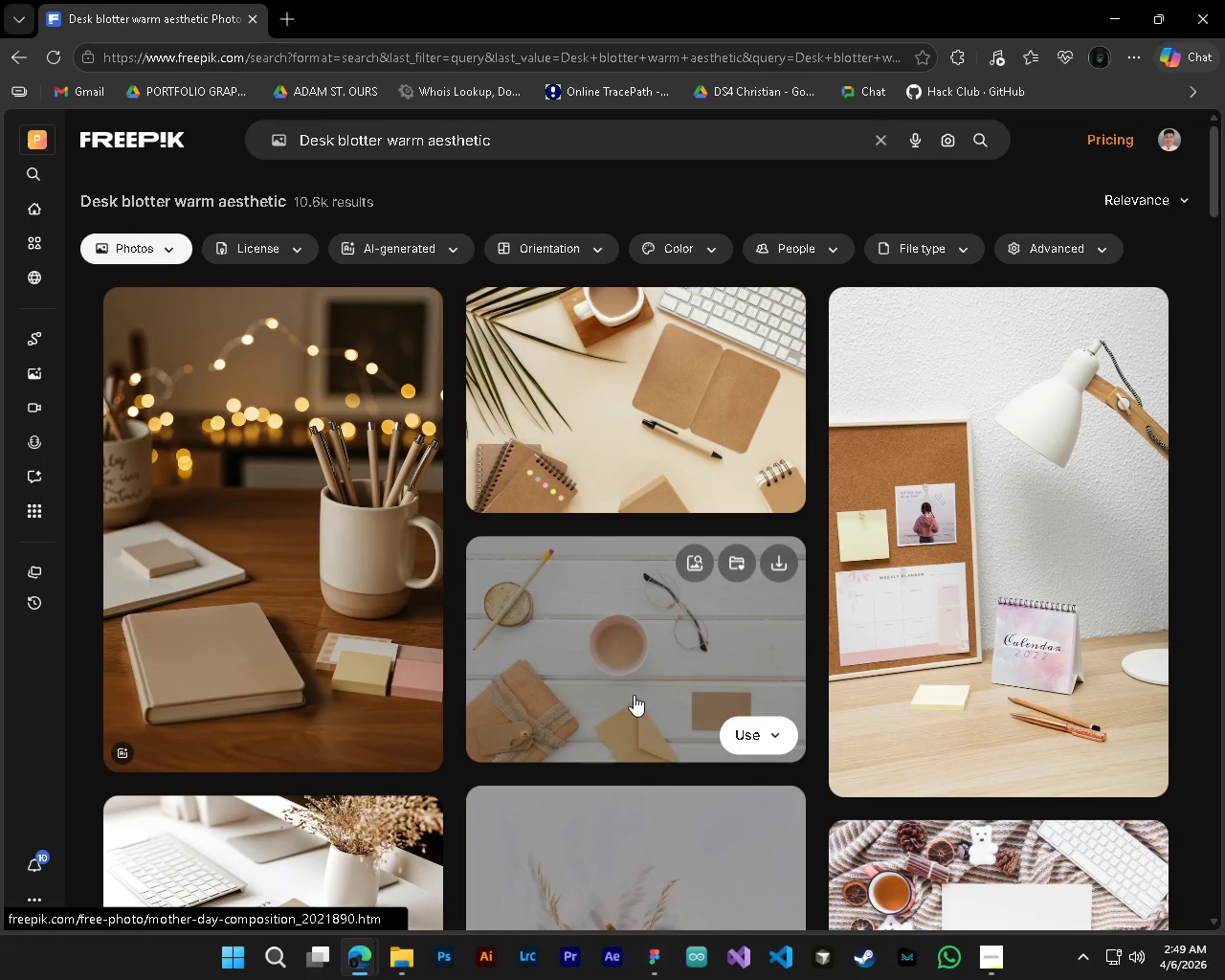 
scroll: coordinate [323, 824], scroll_direction: down, amount: 9.0
 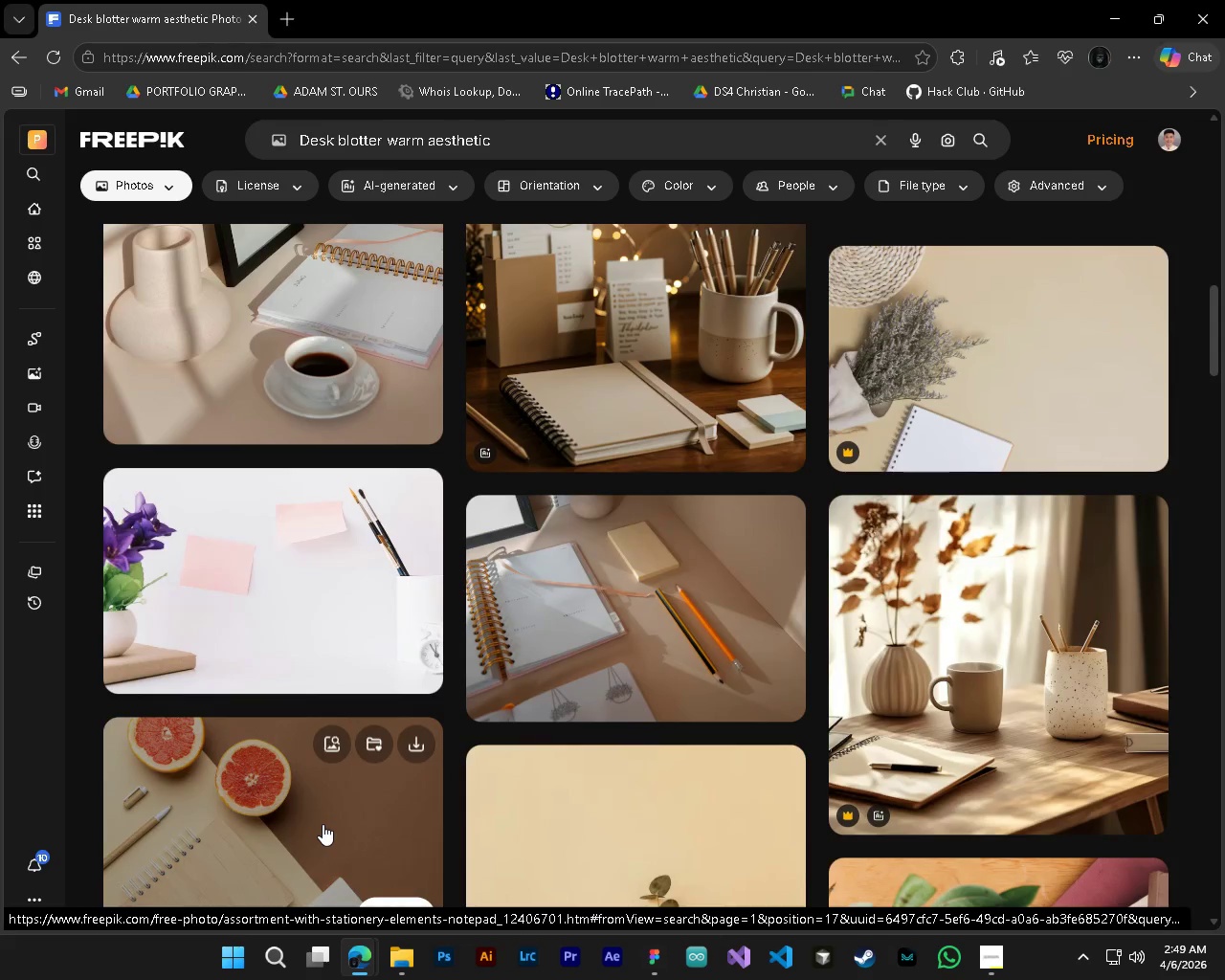 
scroll: coordinate [323, 824], scroll_direction: up, amount: 2.0
 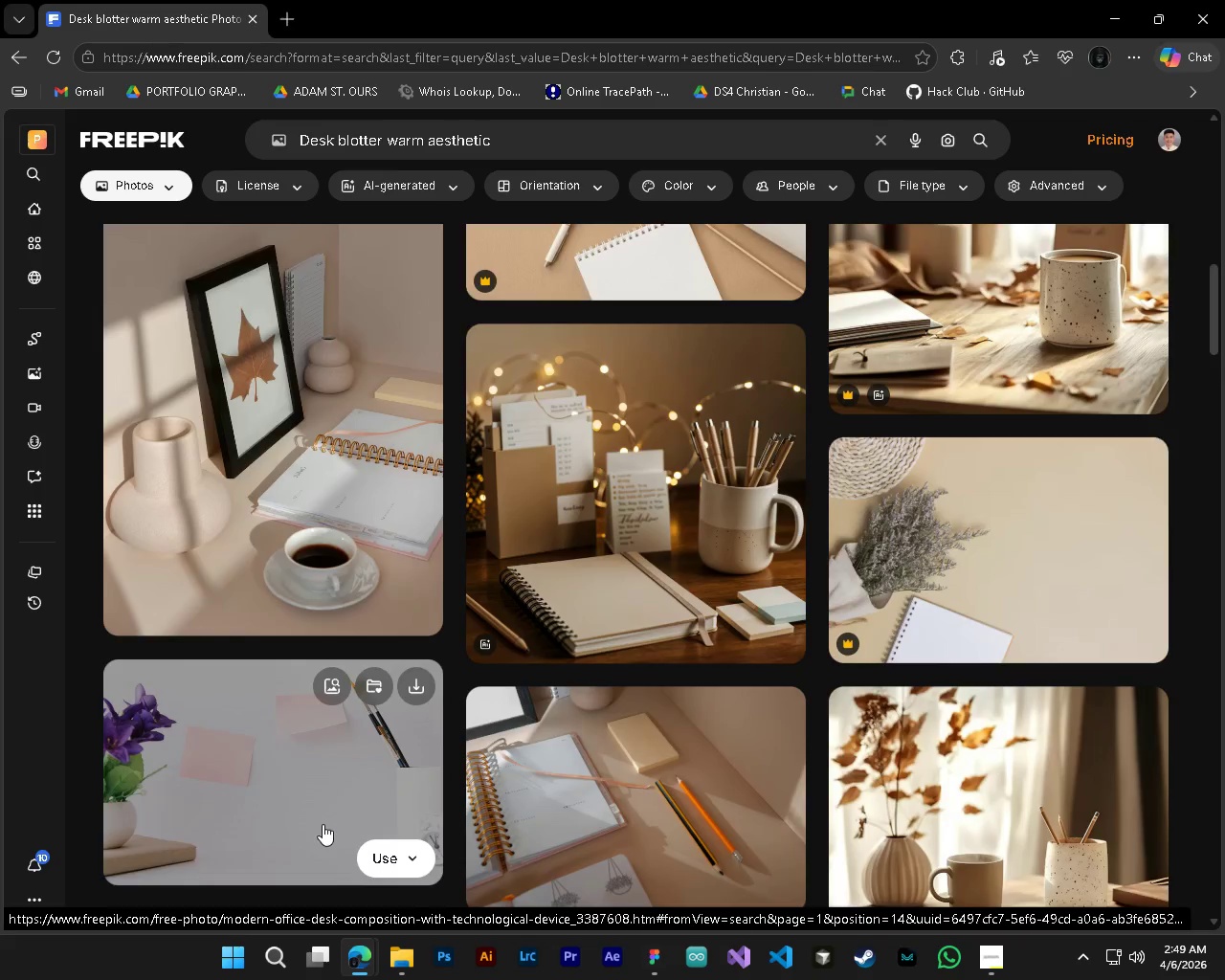 
scroll: coordinate [323, 824], scroll_direction: down, amount: 20.0
 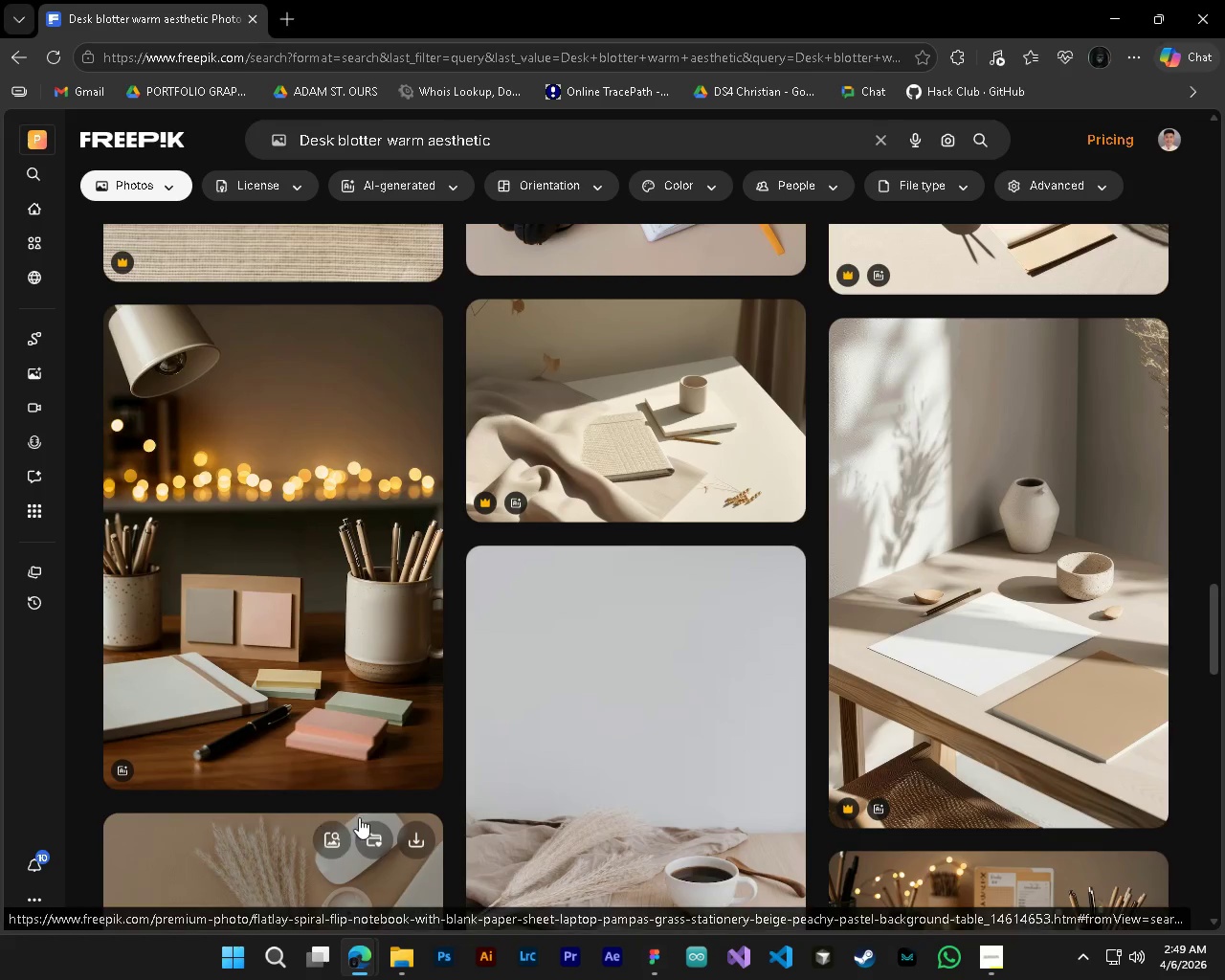 
scroll: coordinate [525, 767], scroll_direction: down, amount: 3.0
 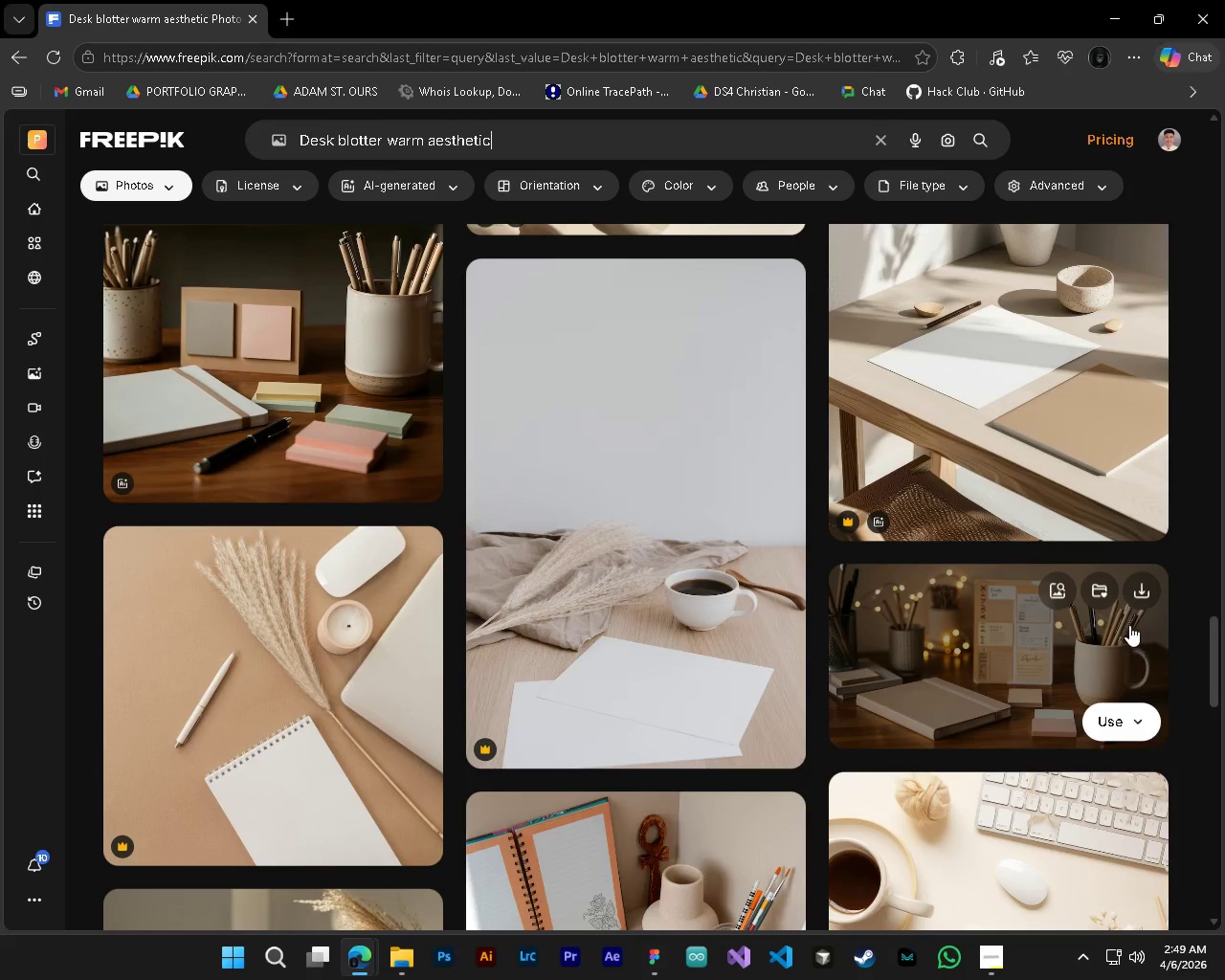 
left_click([1142, 591])
 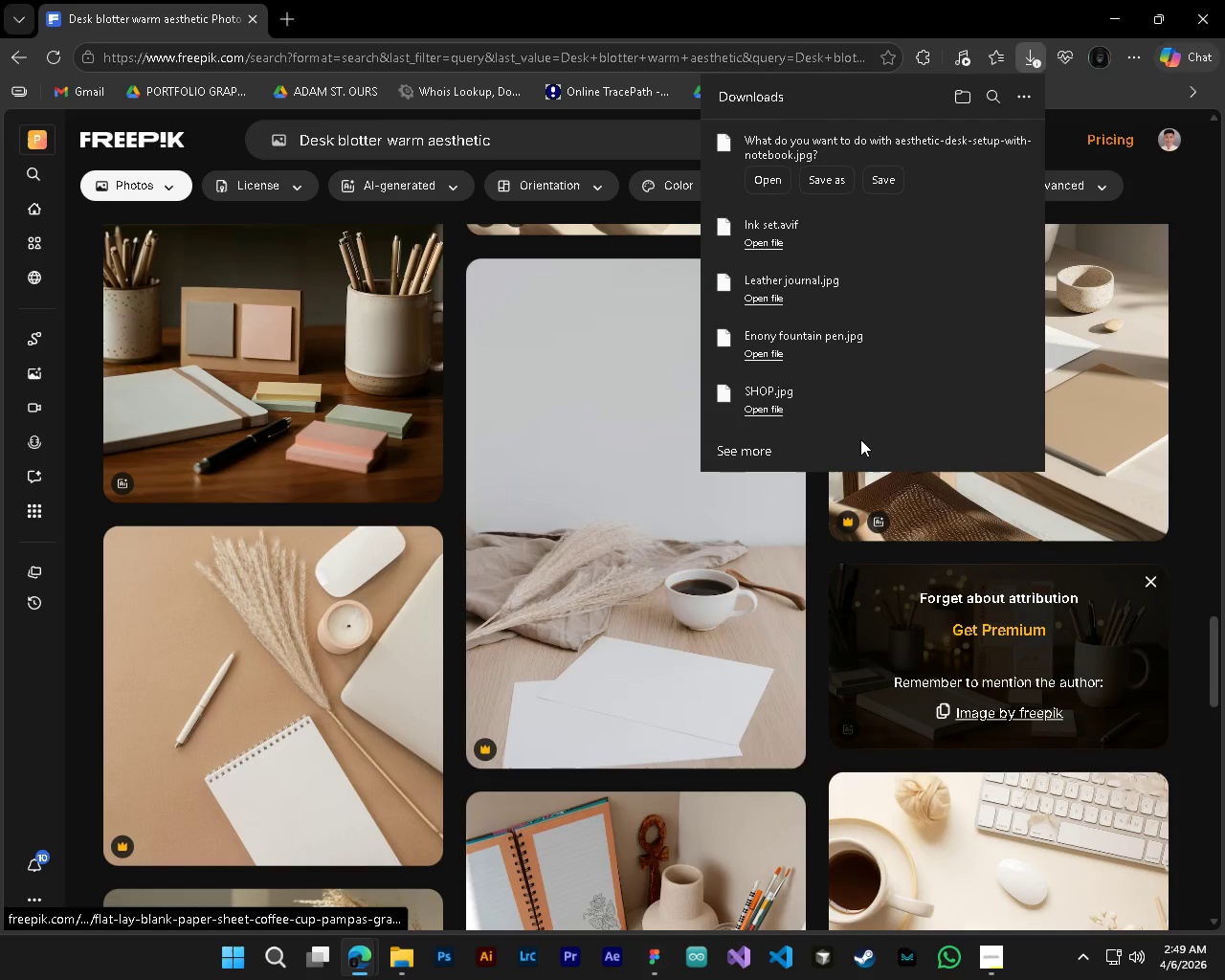 
left_click([827, 180])
 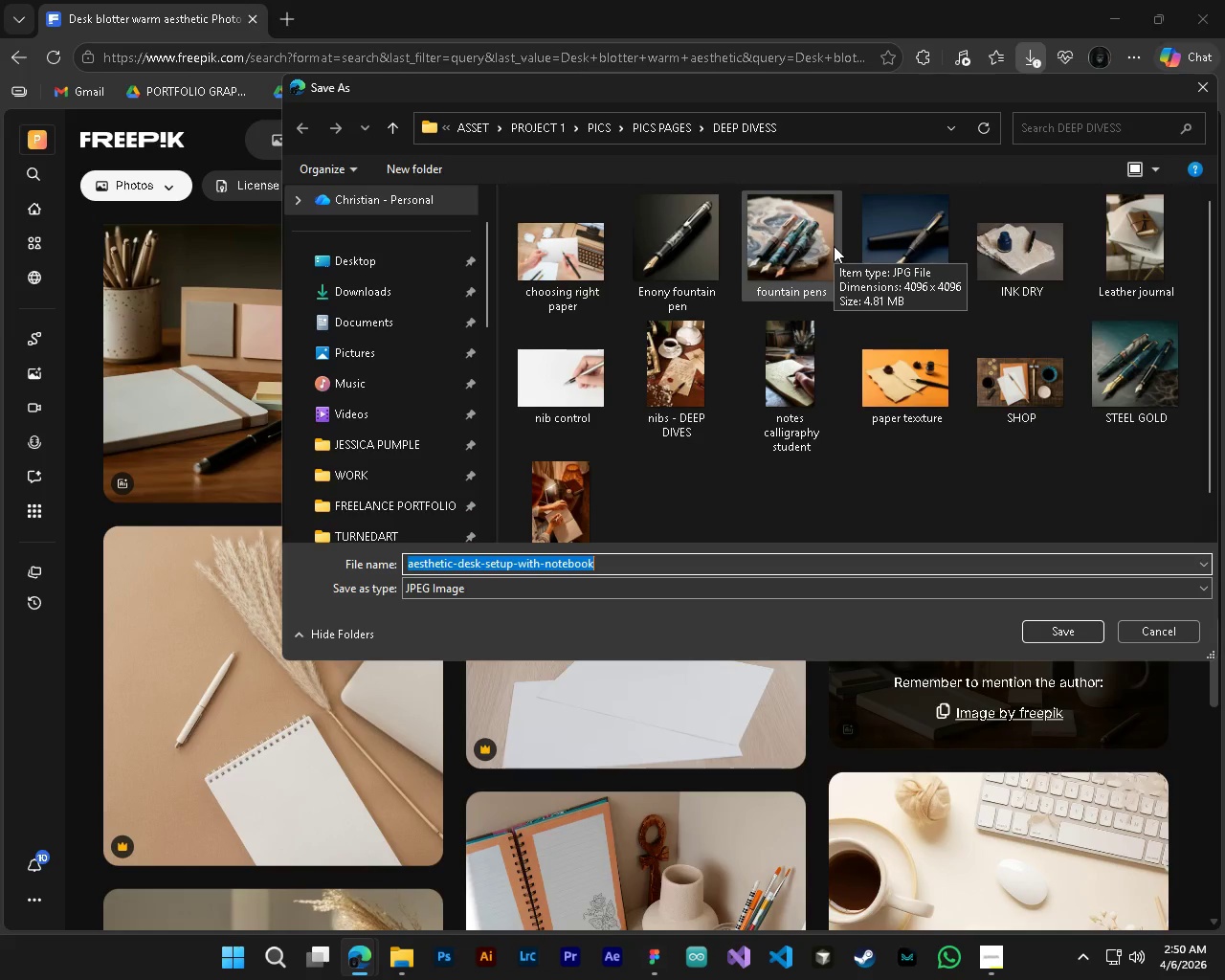 
type(DESK BLOTTER)
 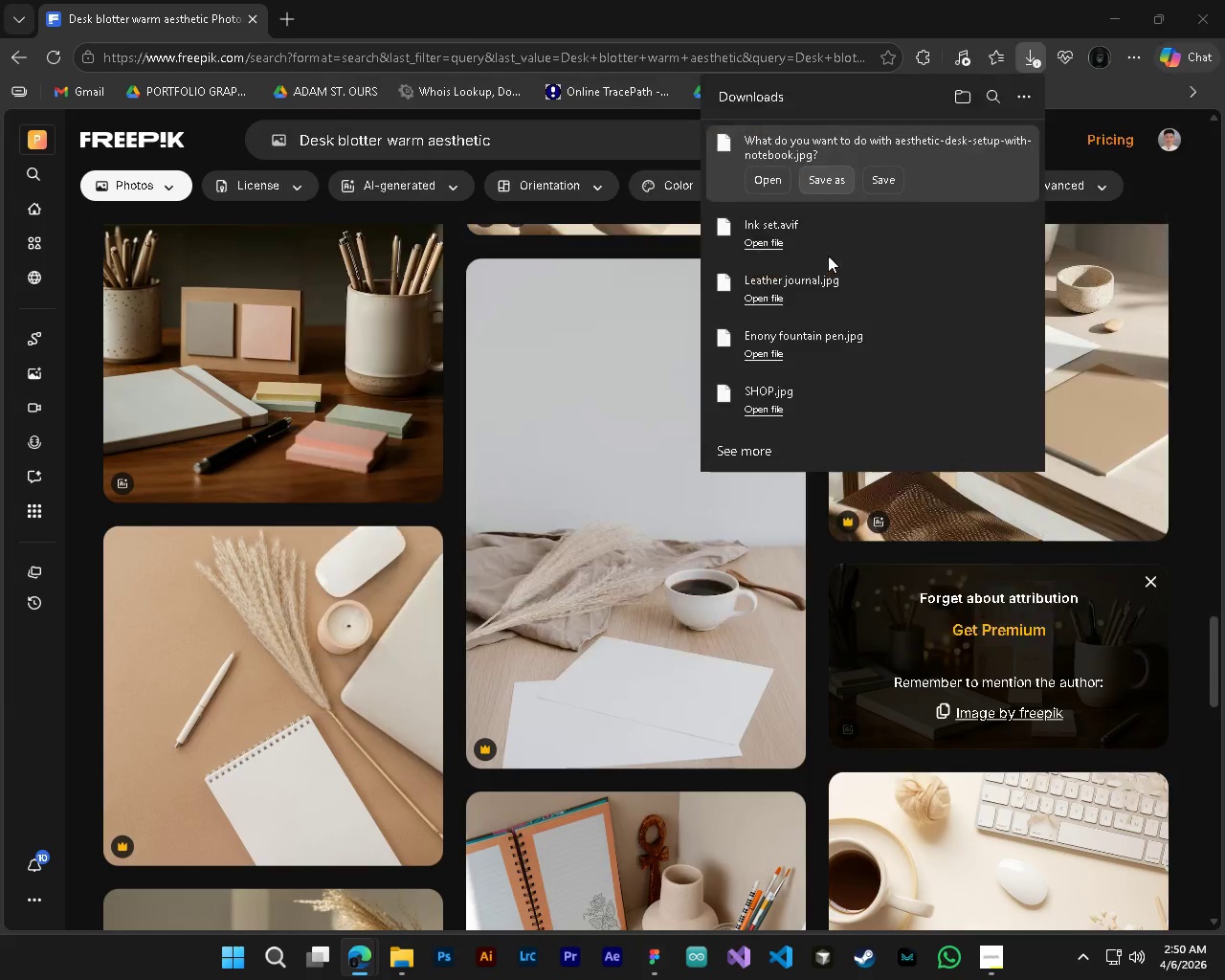 
key(Enter)
 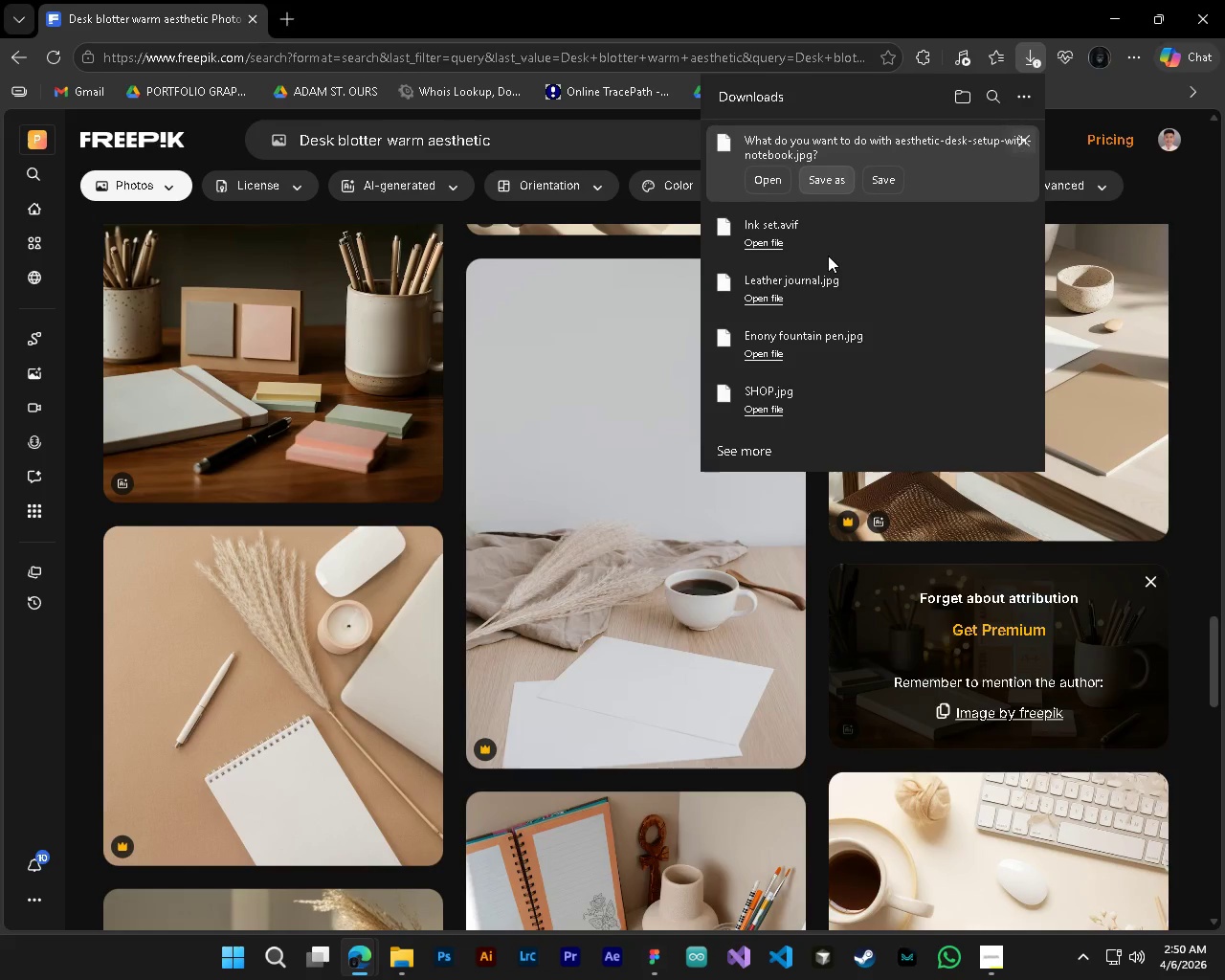 
key(CapsLock)
 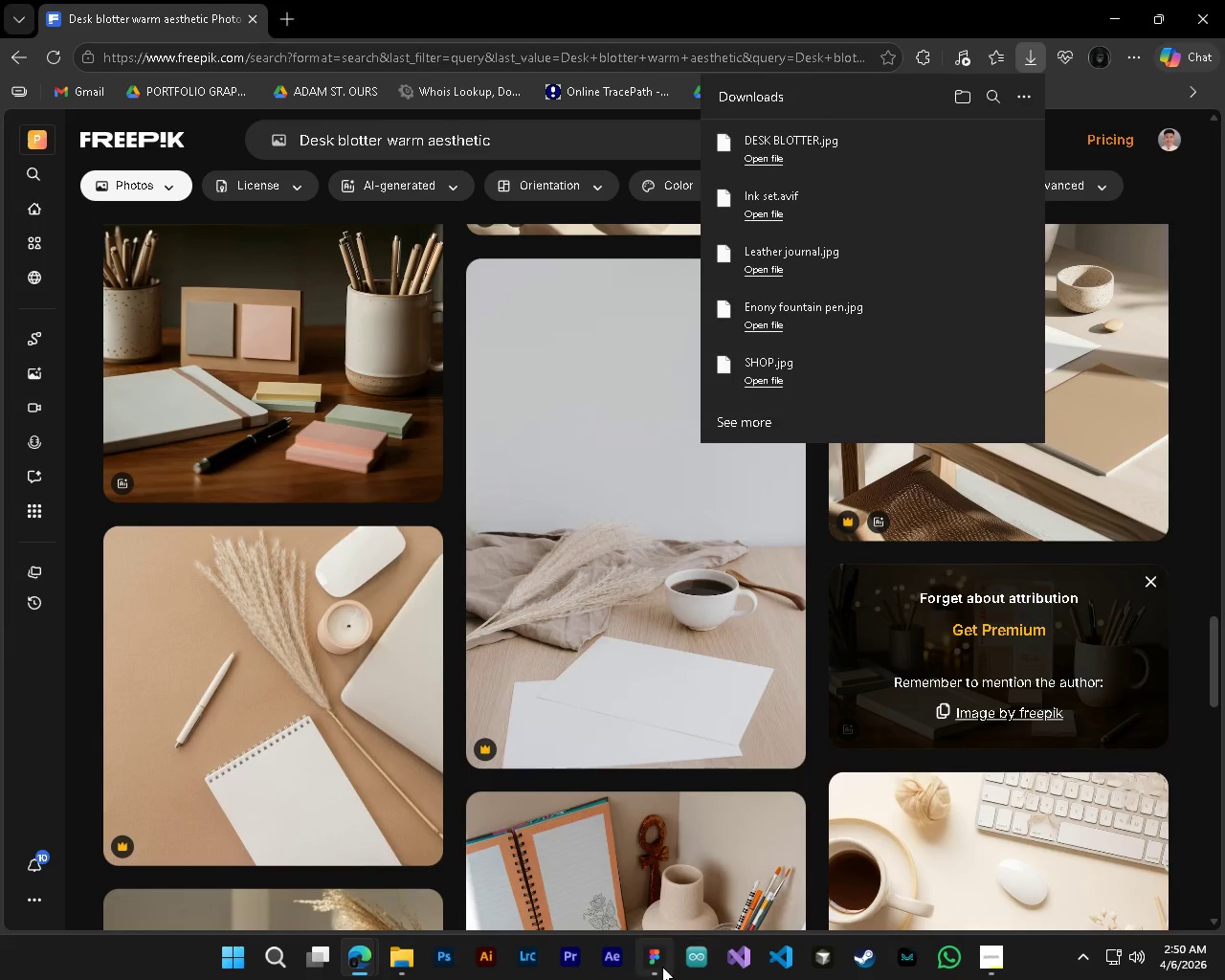 
left_click([652, 964])
 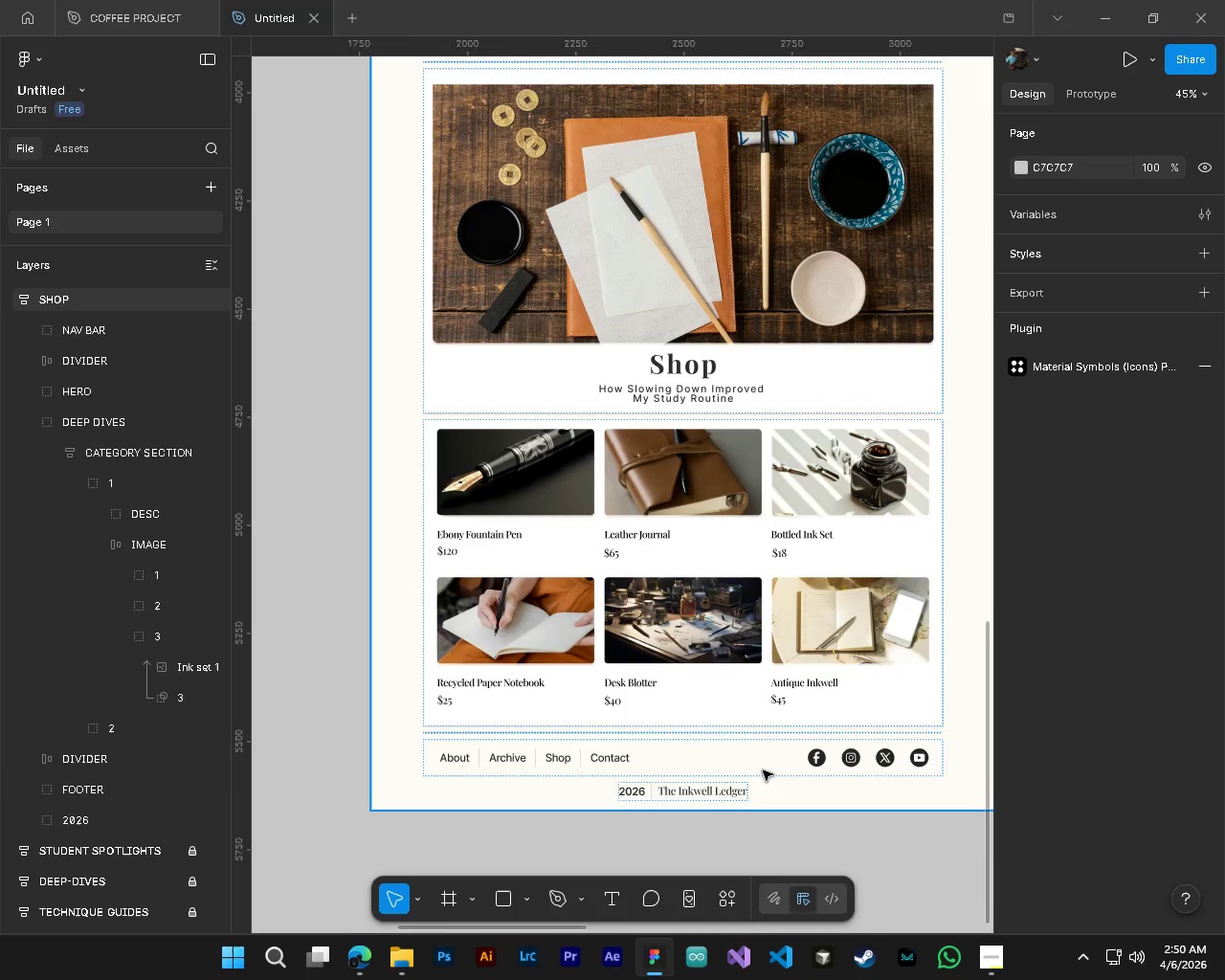 
hold_key(key=ShiftLeft, duration=0.44)
scroll: coordinate [743, 747], scroll_direction: down, amount: 2.0
 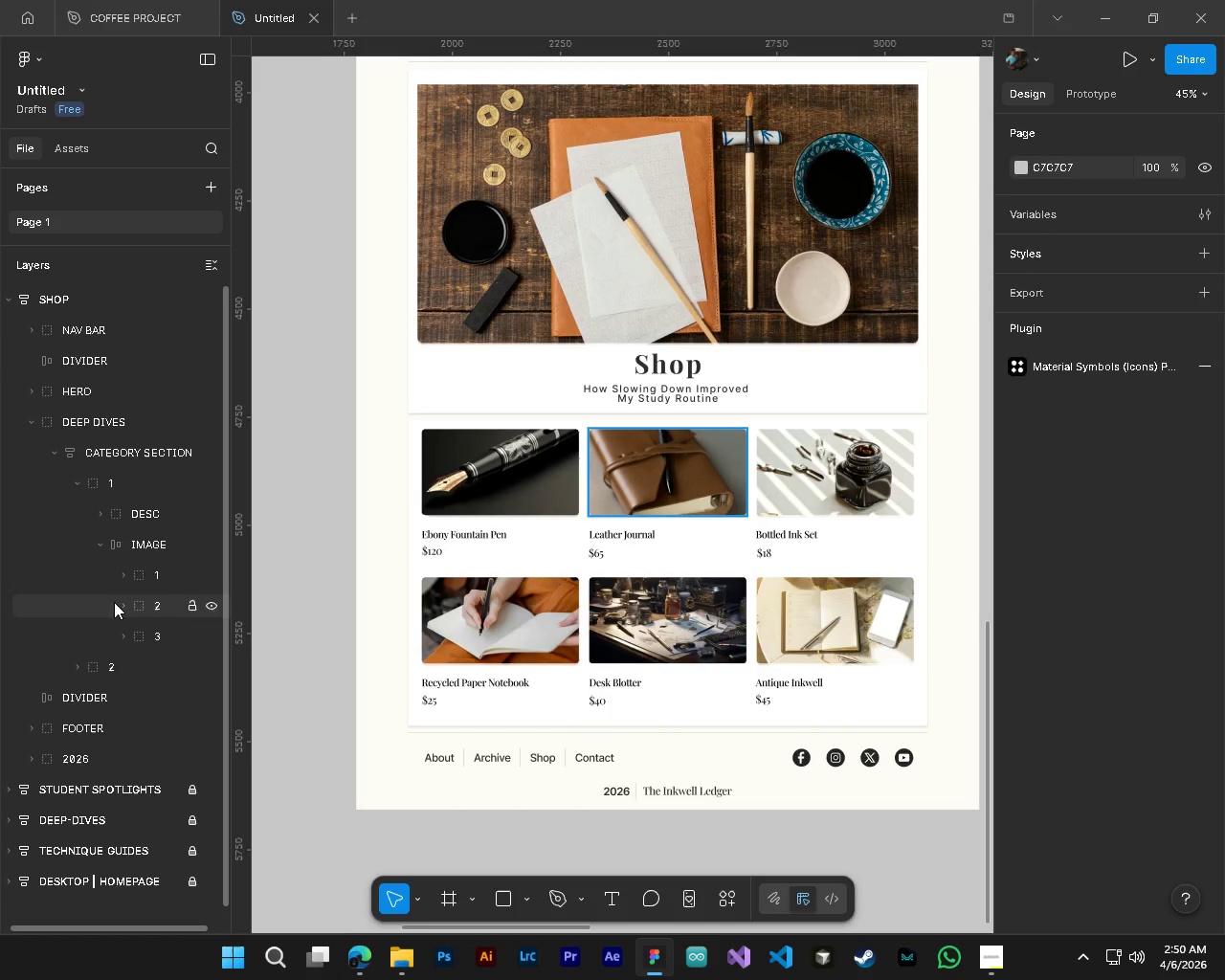 
left_click([100, 548])
 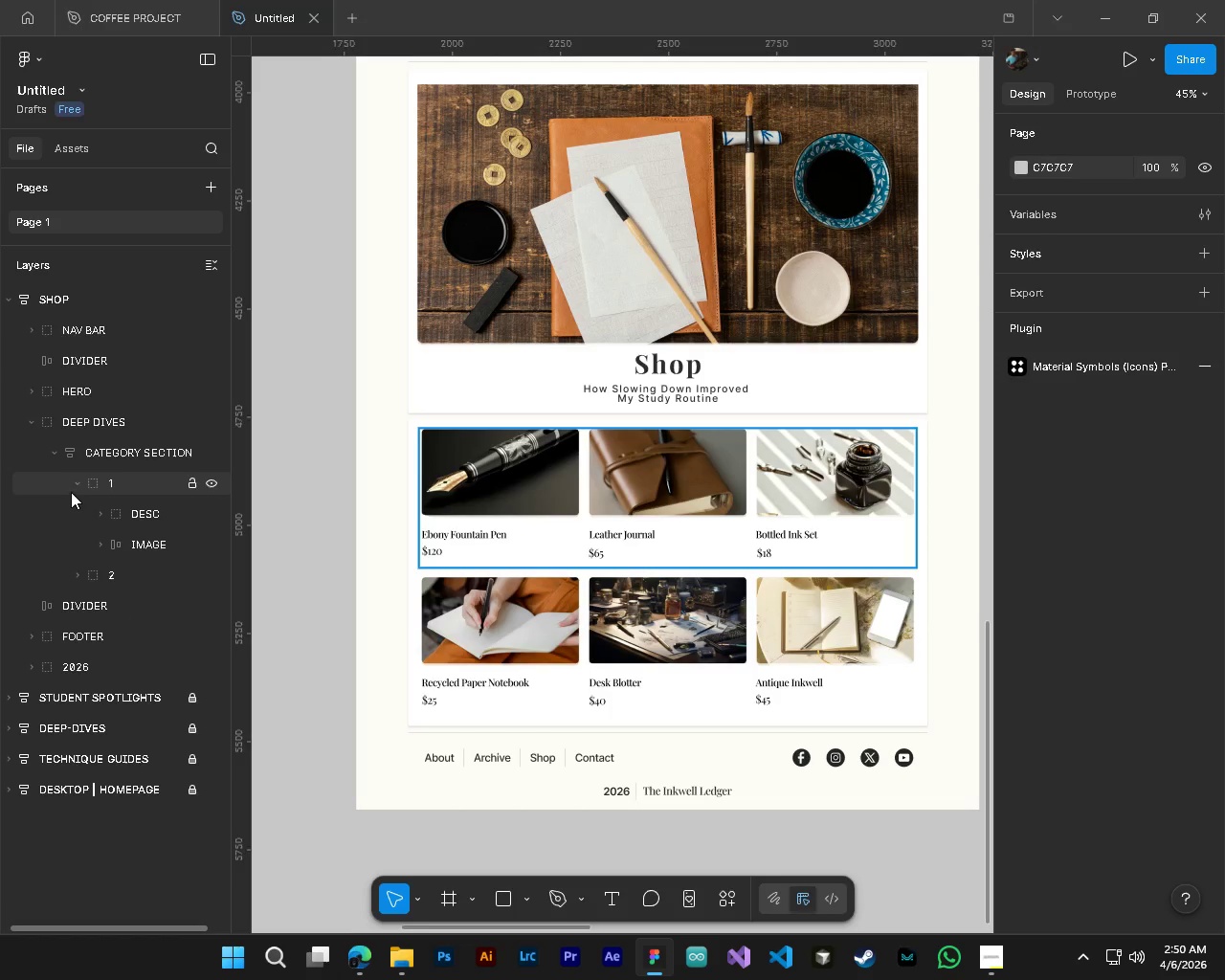 
left_click([75, 487])
 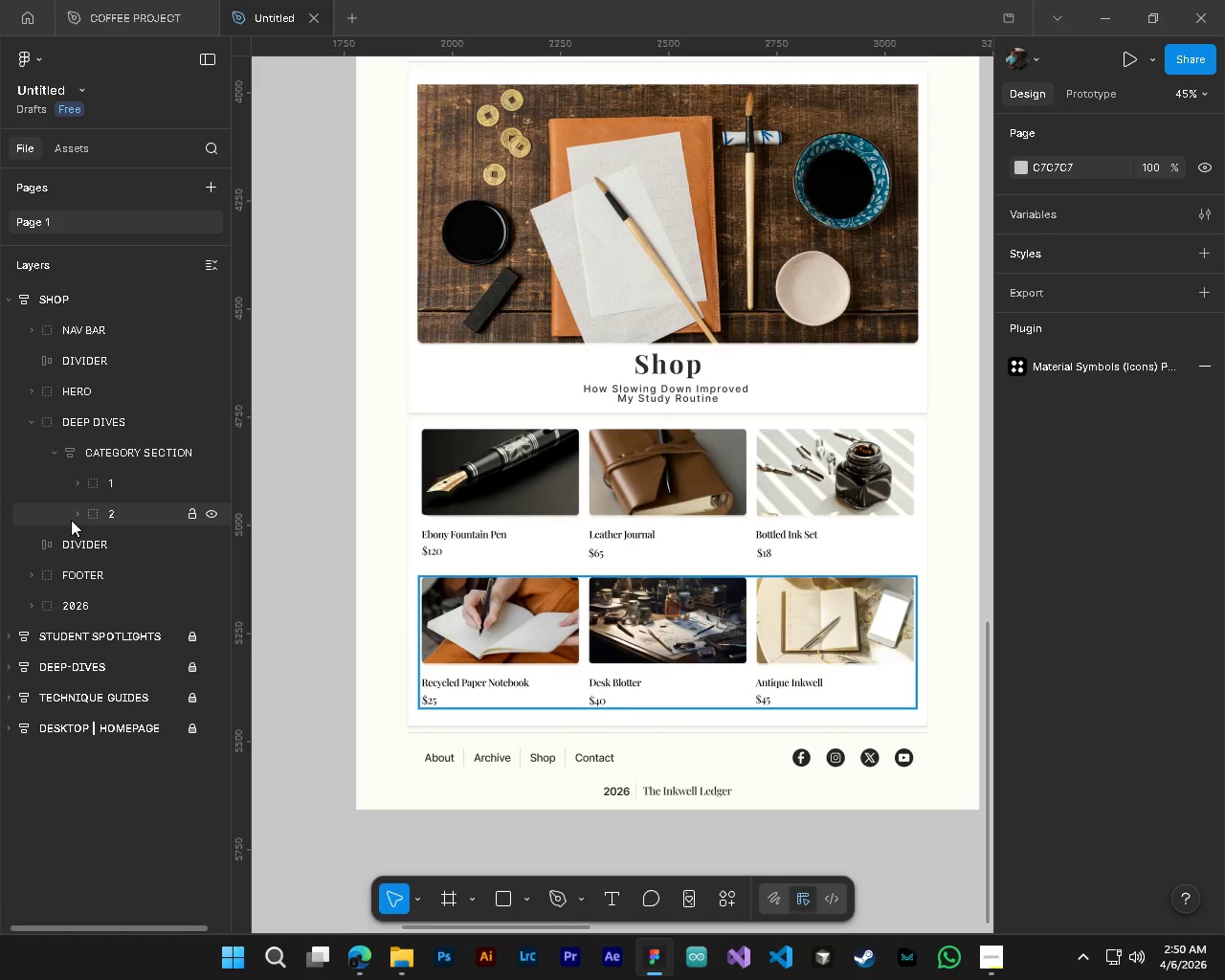 
left_click([77, 515])
 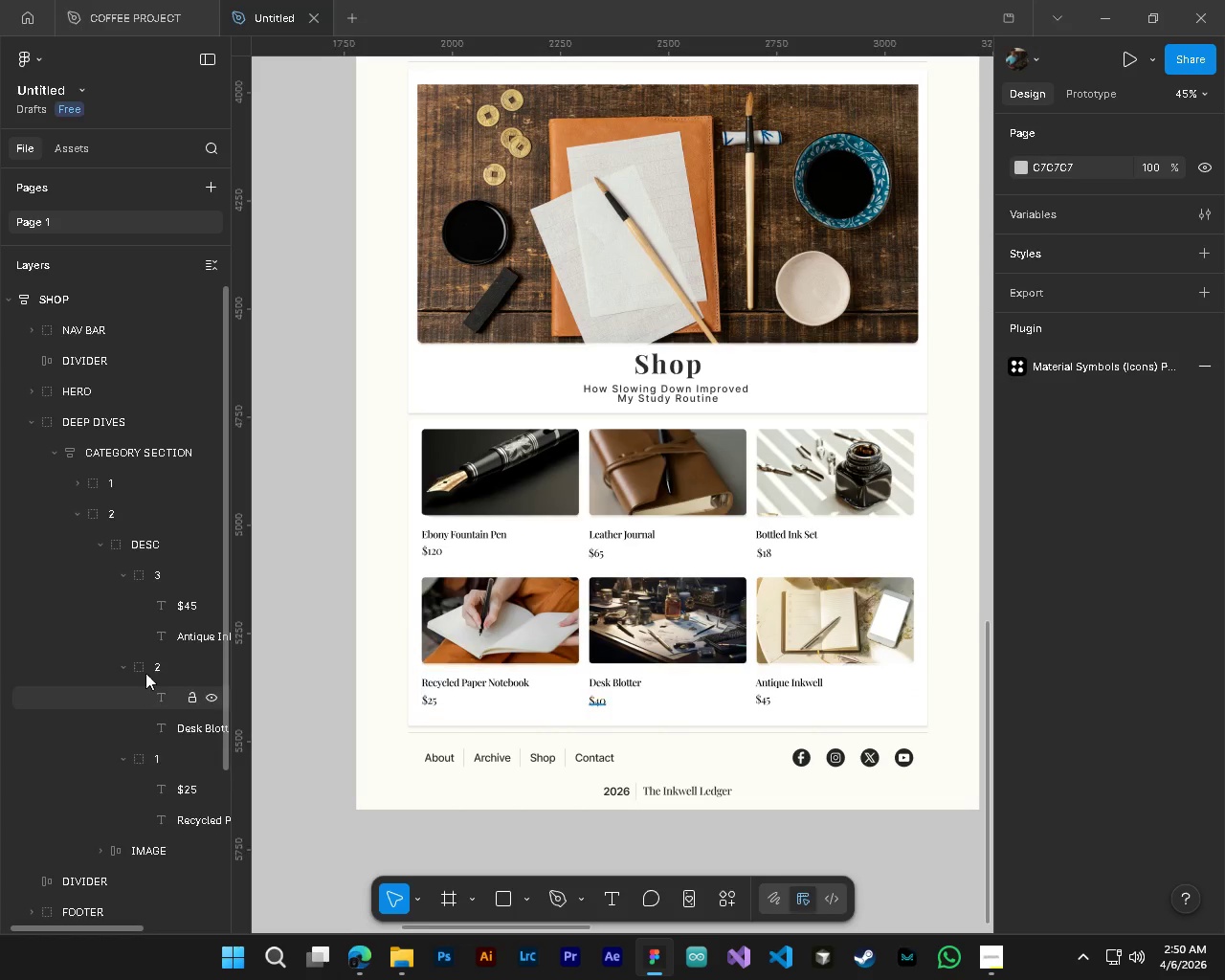 
left_click([97, 548])
 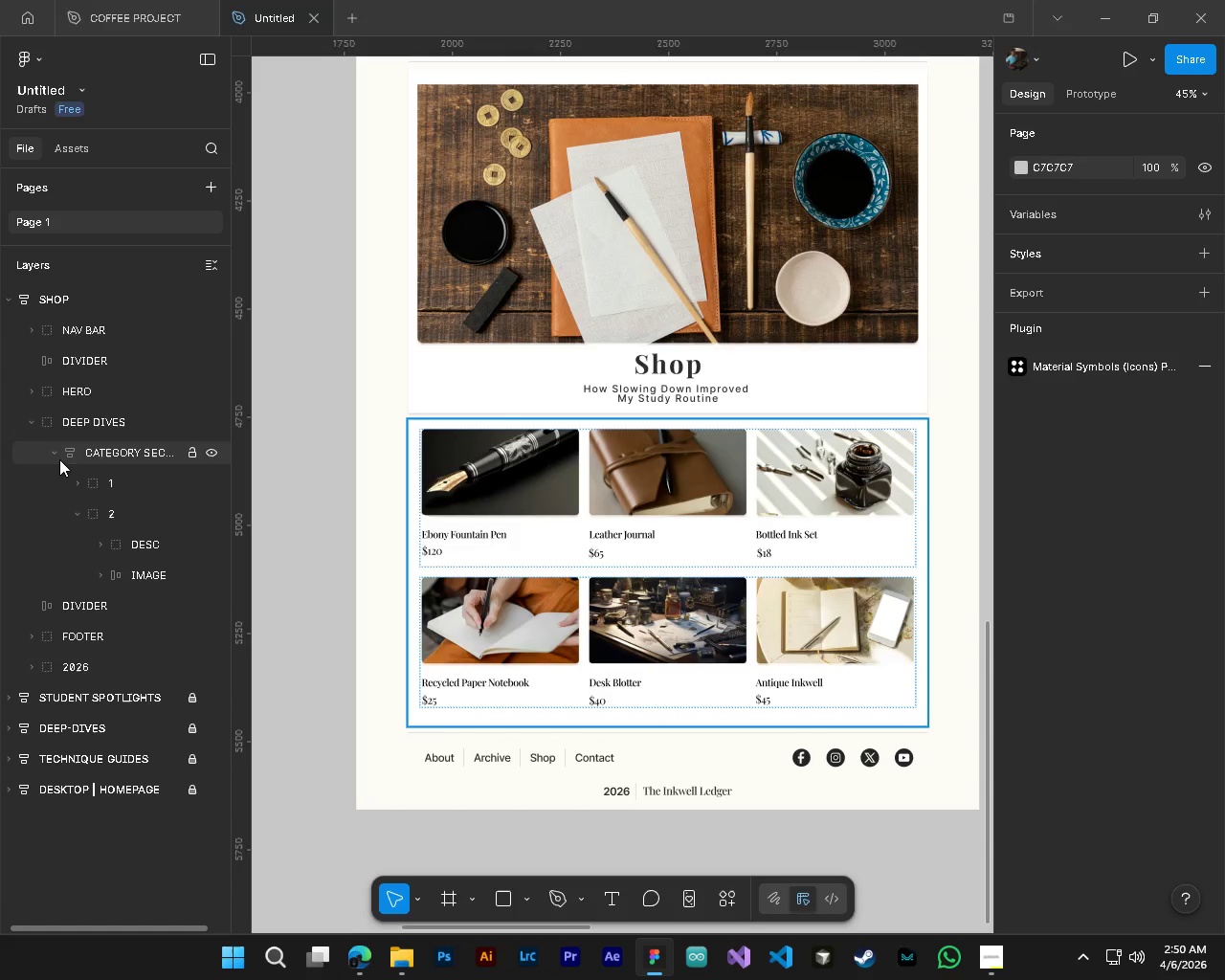 
hold_key(key=ShiftLeft, duration=0.59)
 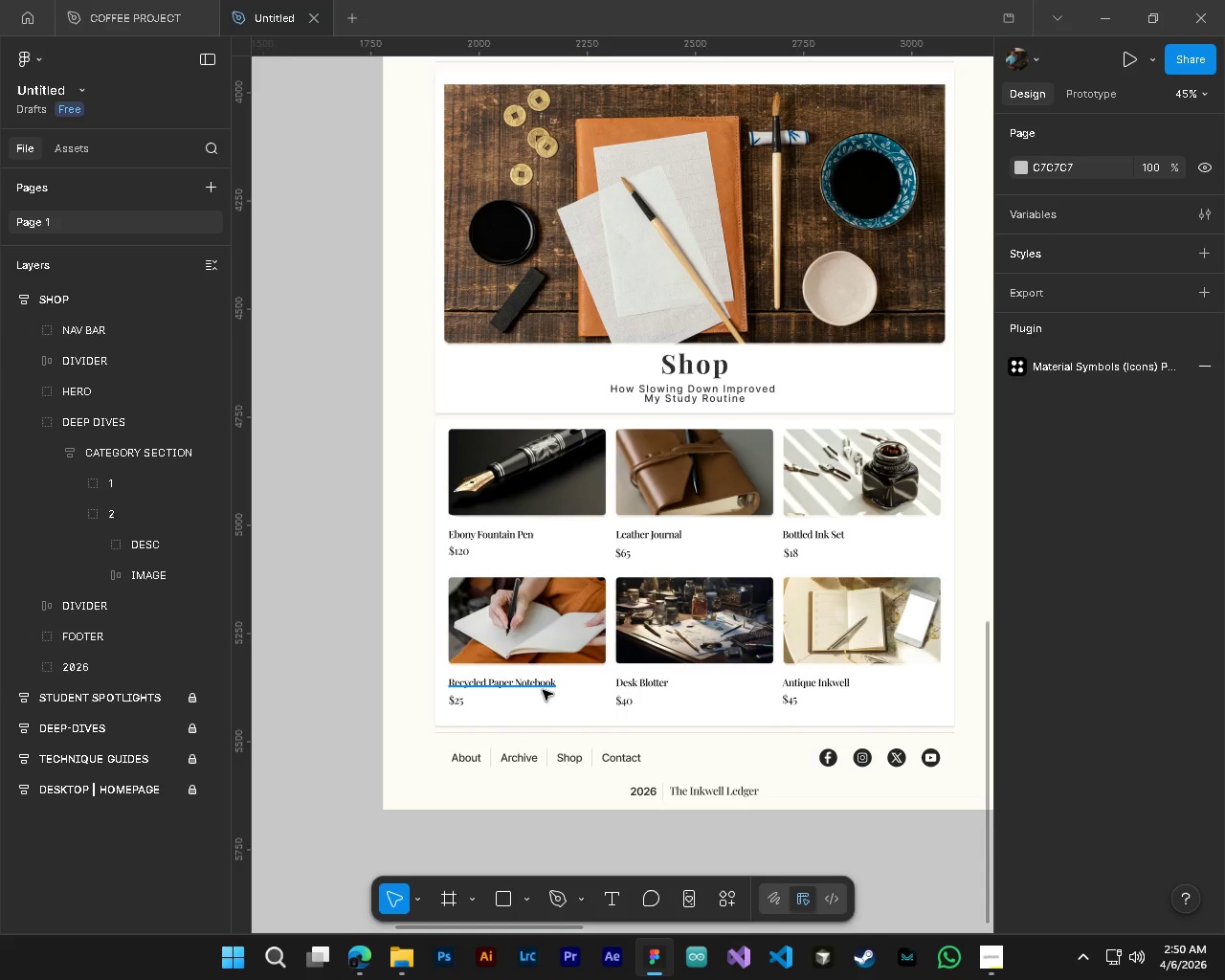 
hold_key(key=ControlLeft, duration=0.64)
 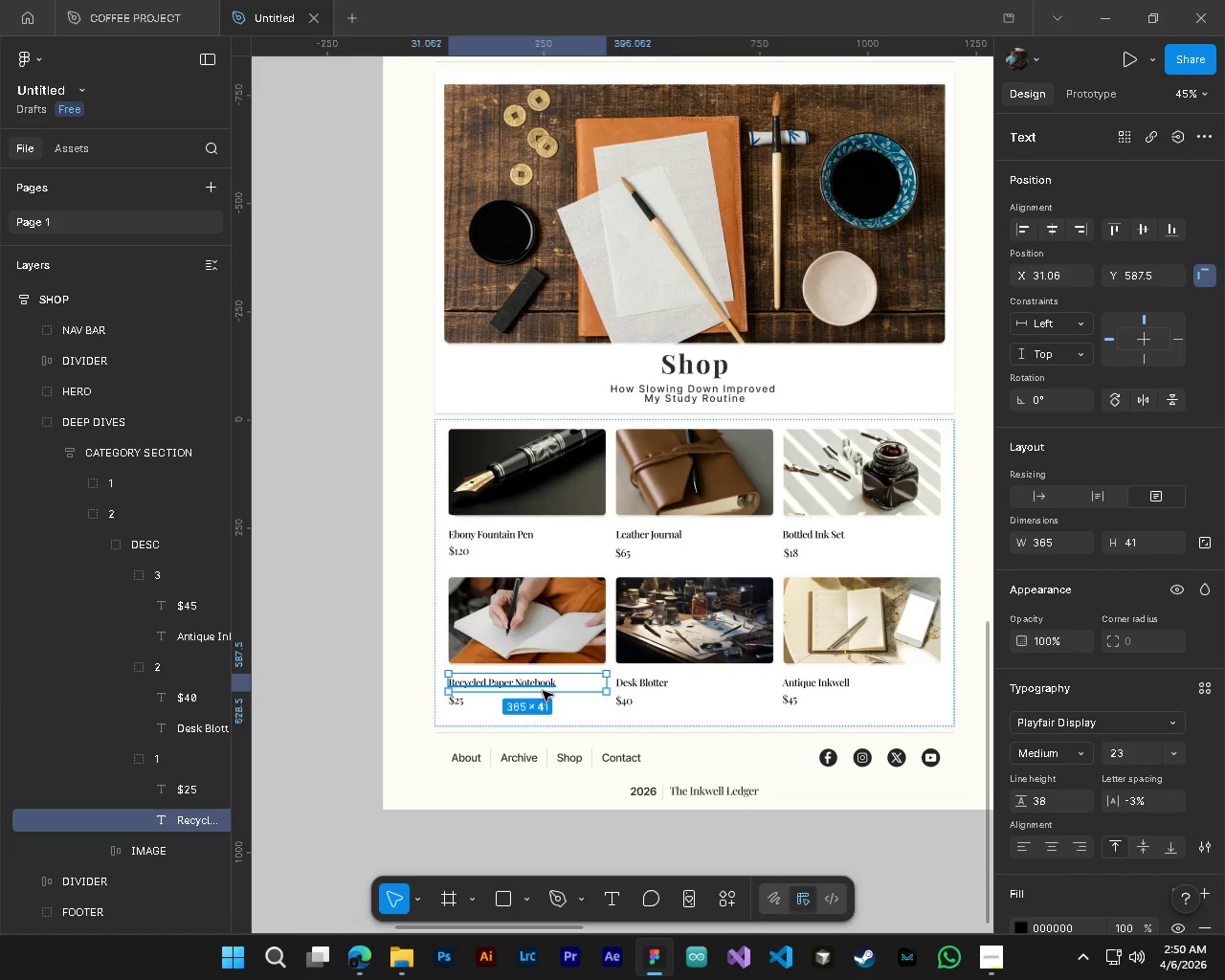 
scroll: coordinate [503, 679], scroll_direction: up, amount: 2.0
 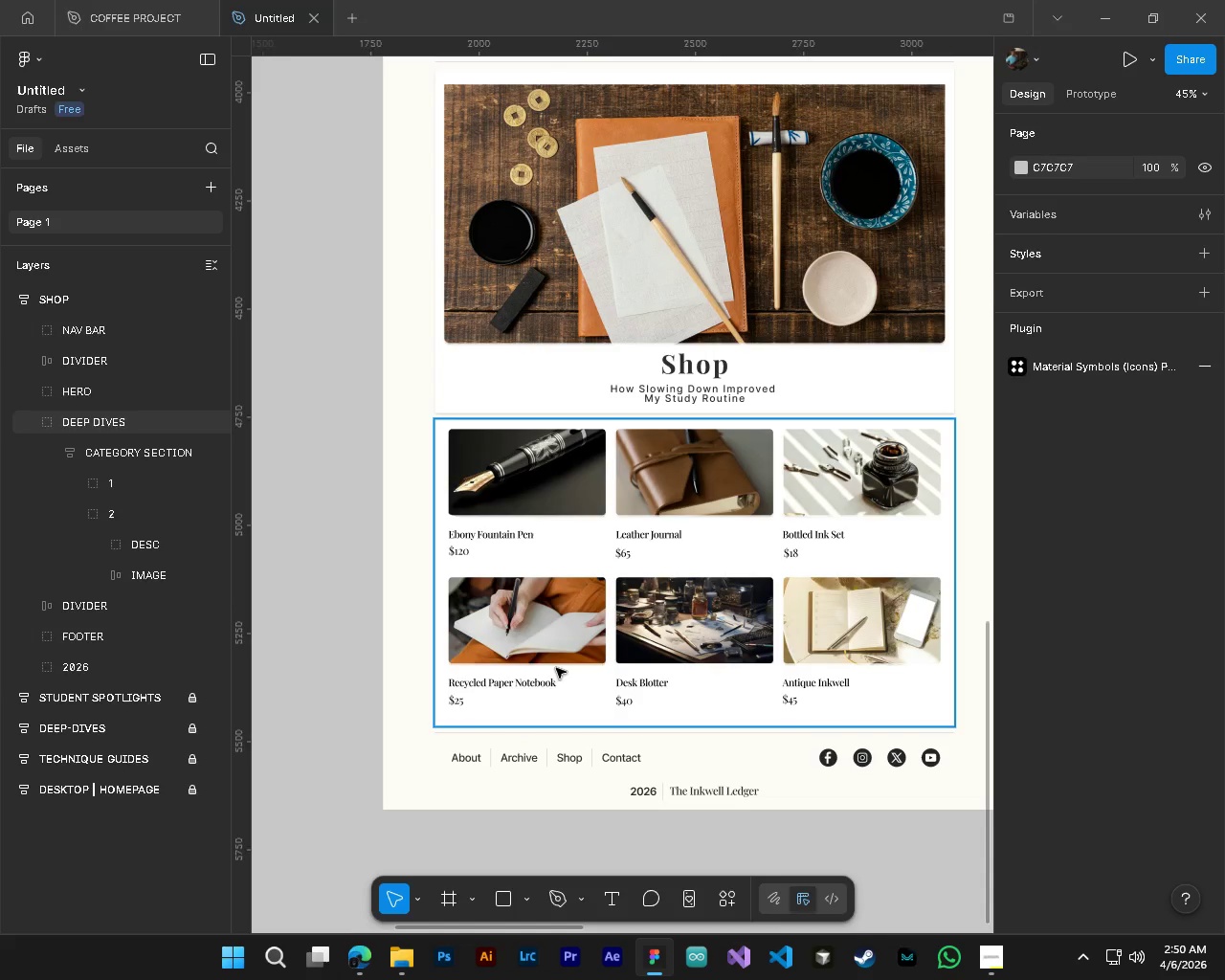 
left_click([543, 690])
 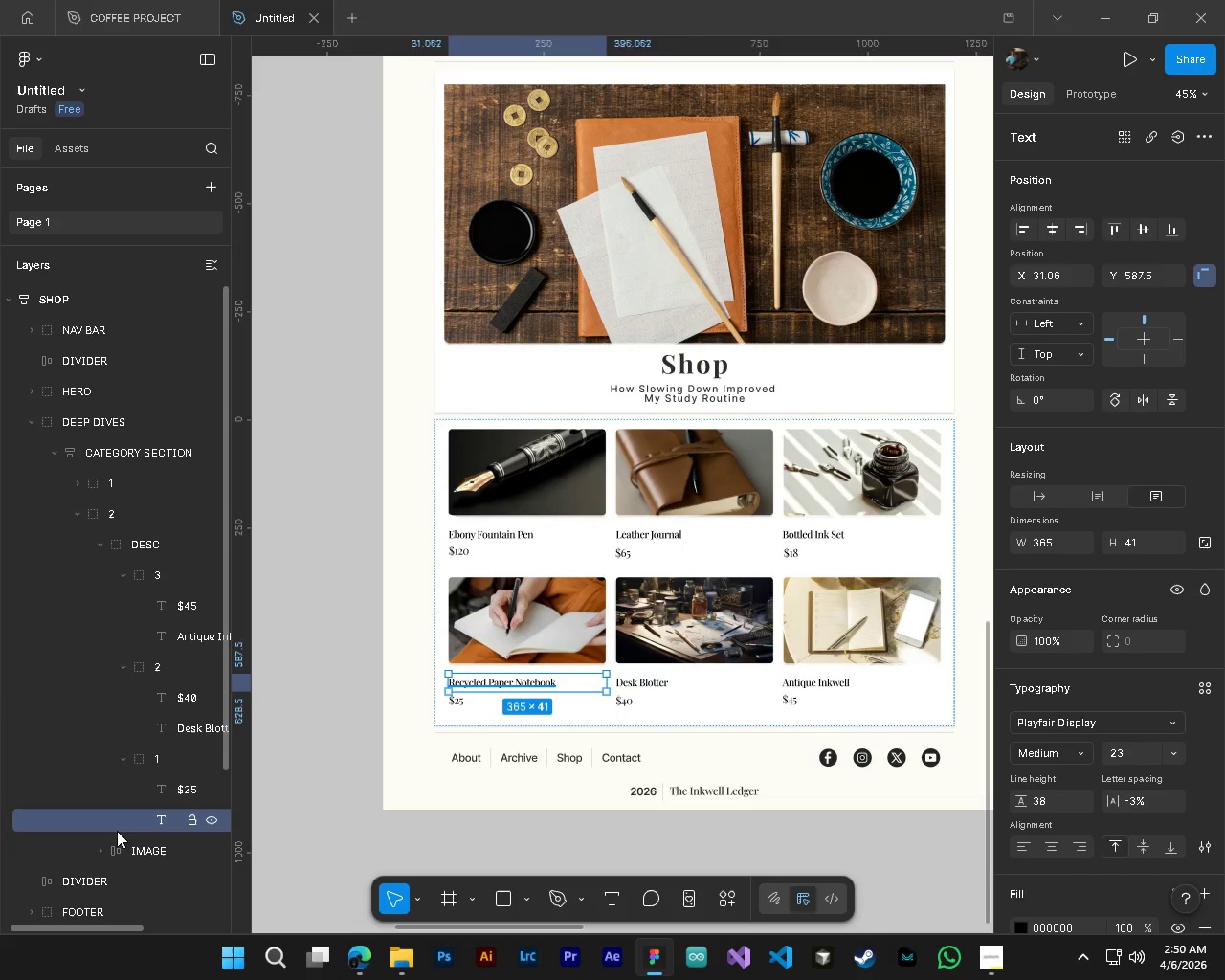 
left_click([100, 850])
 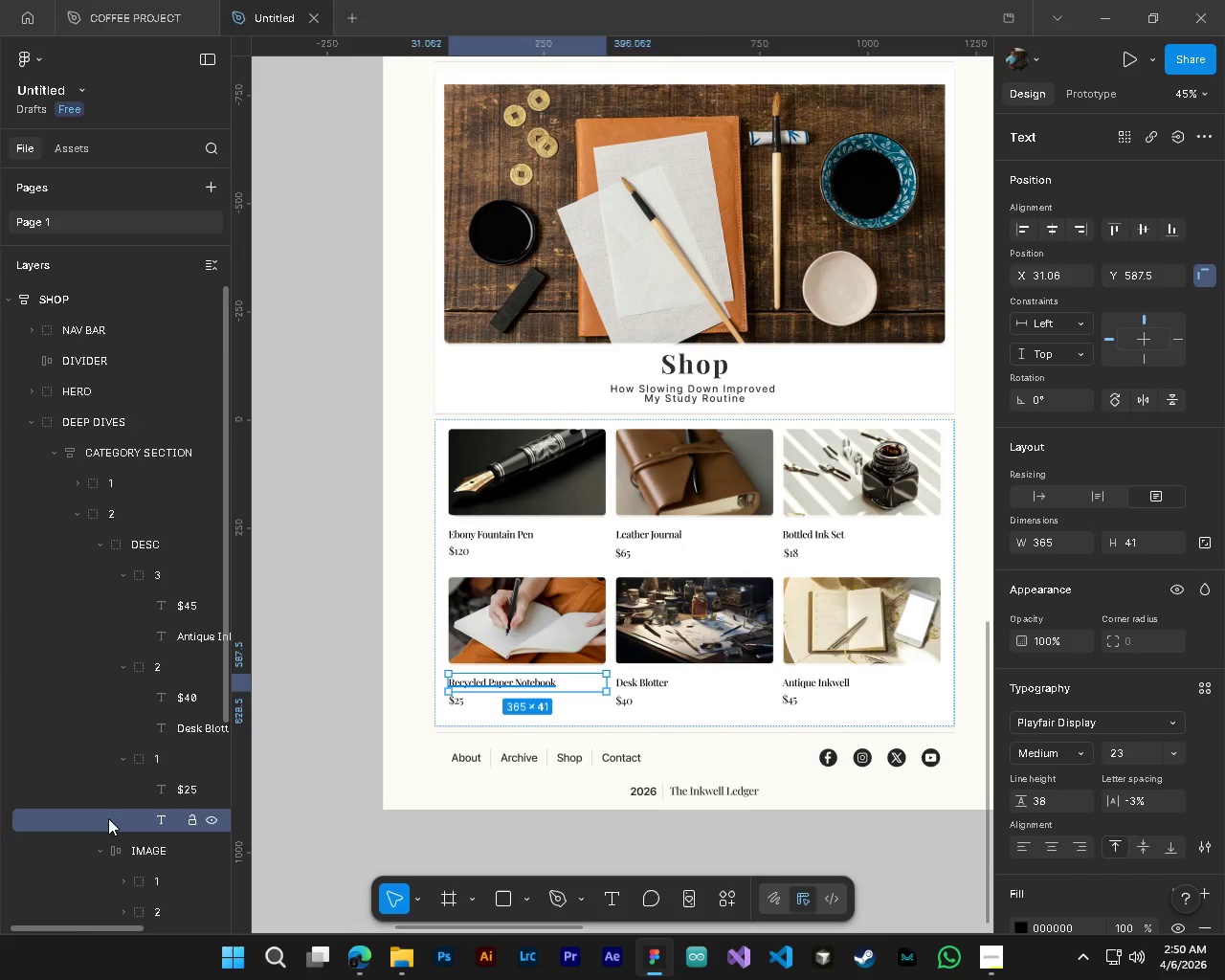 
scroll: coordinate [108, 818], scroll_direction: down, amount: 4.0
 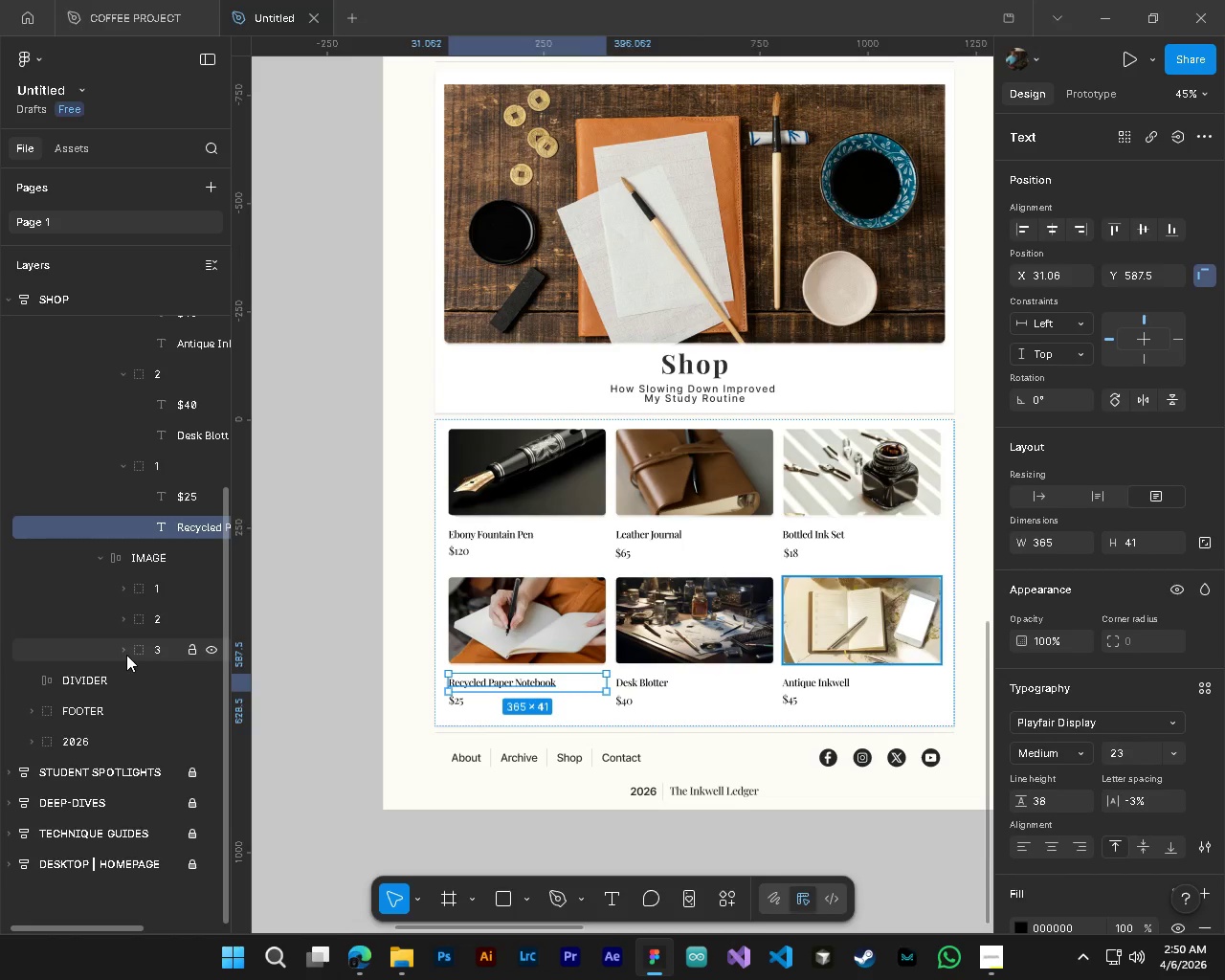 
left_click([126, 655])
 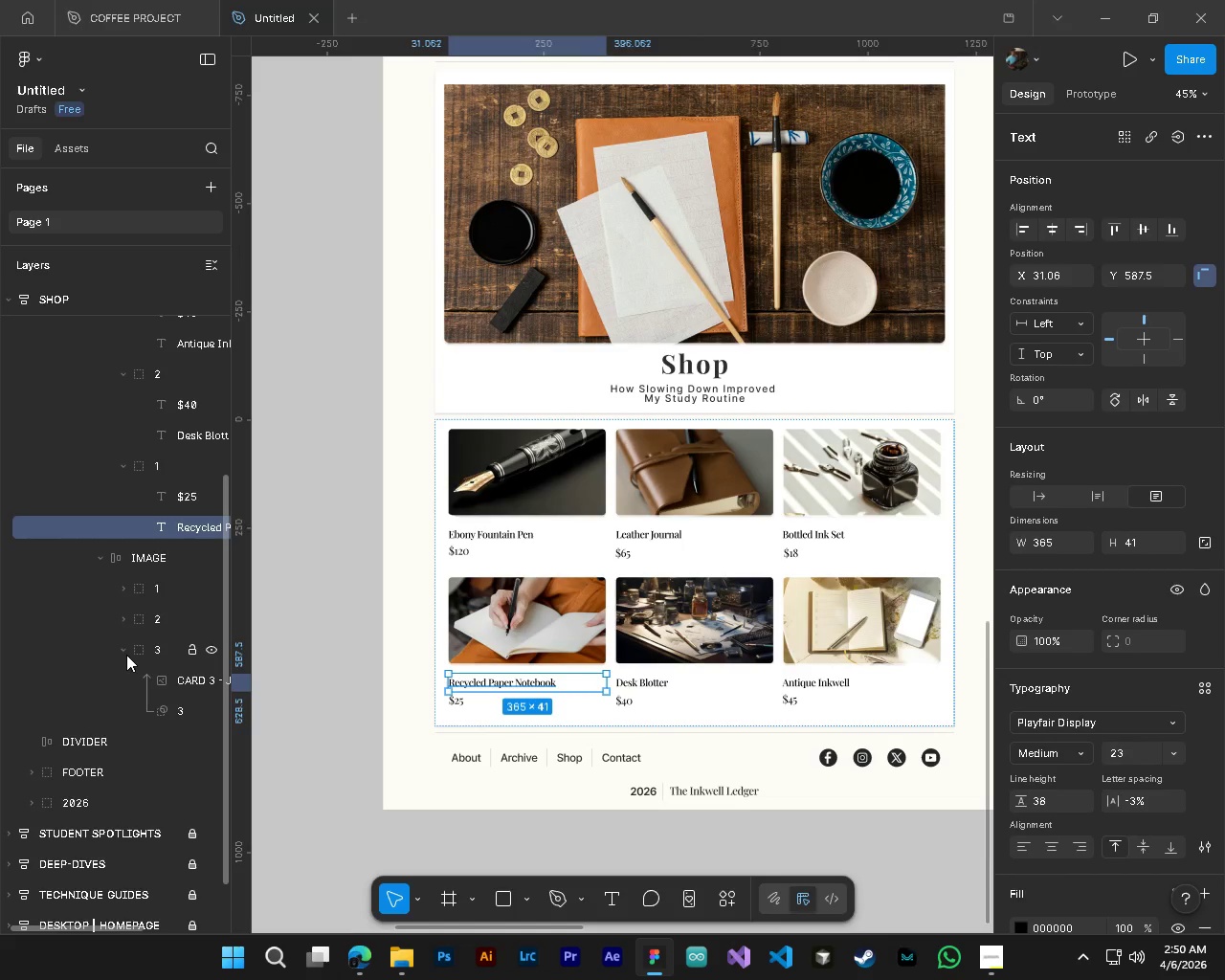 
left_click([155, 684])
 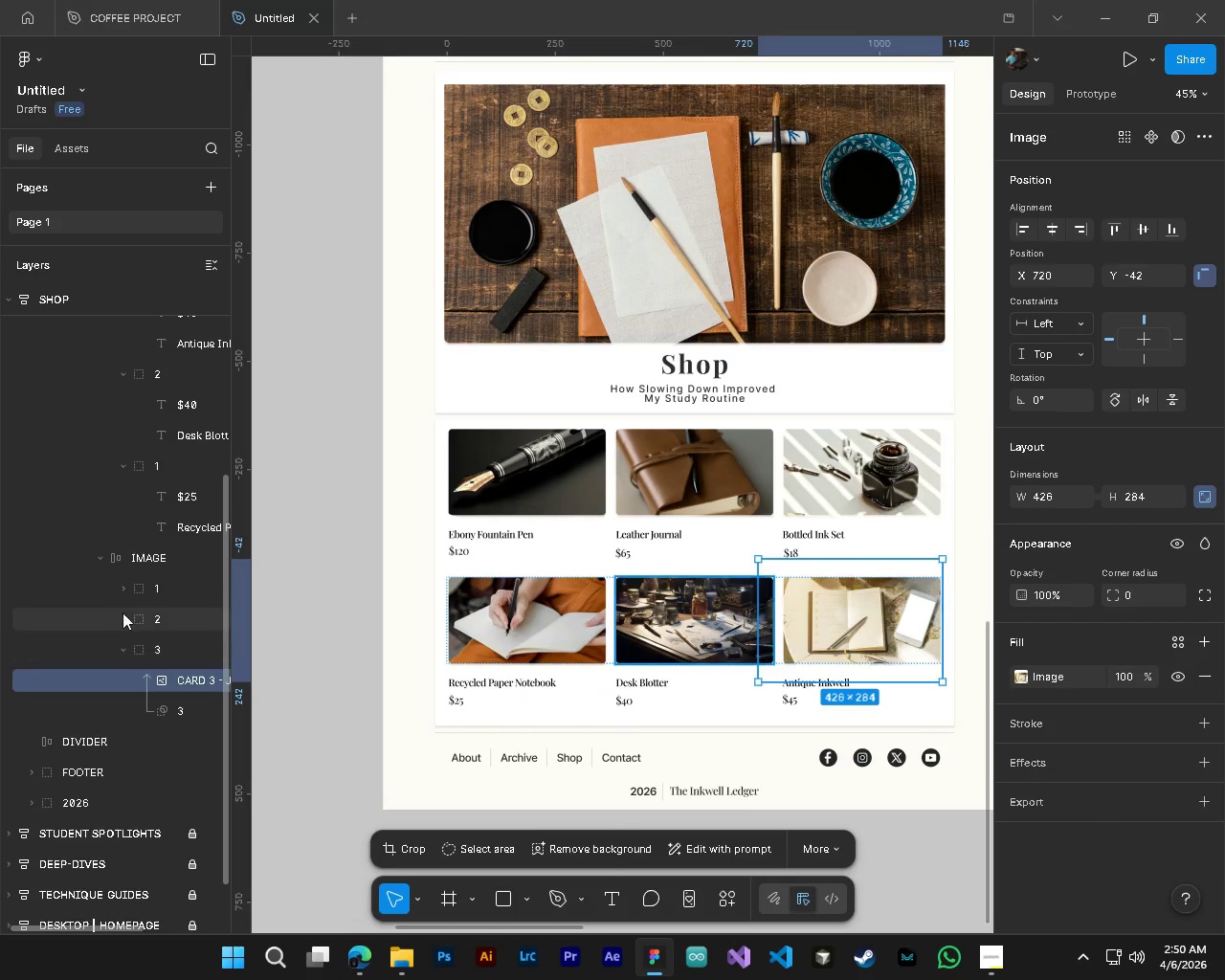 
left_click([119, 590])
 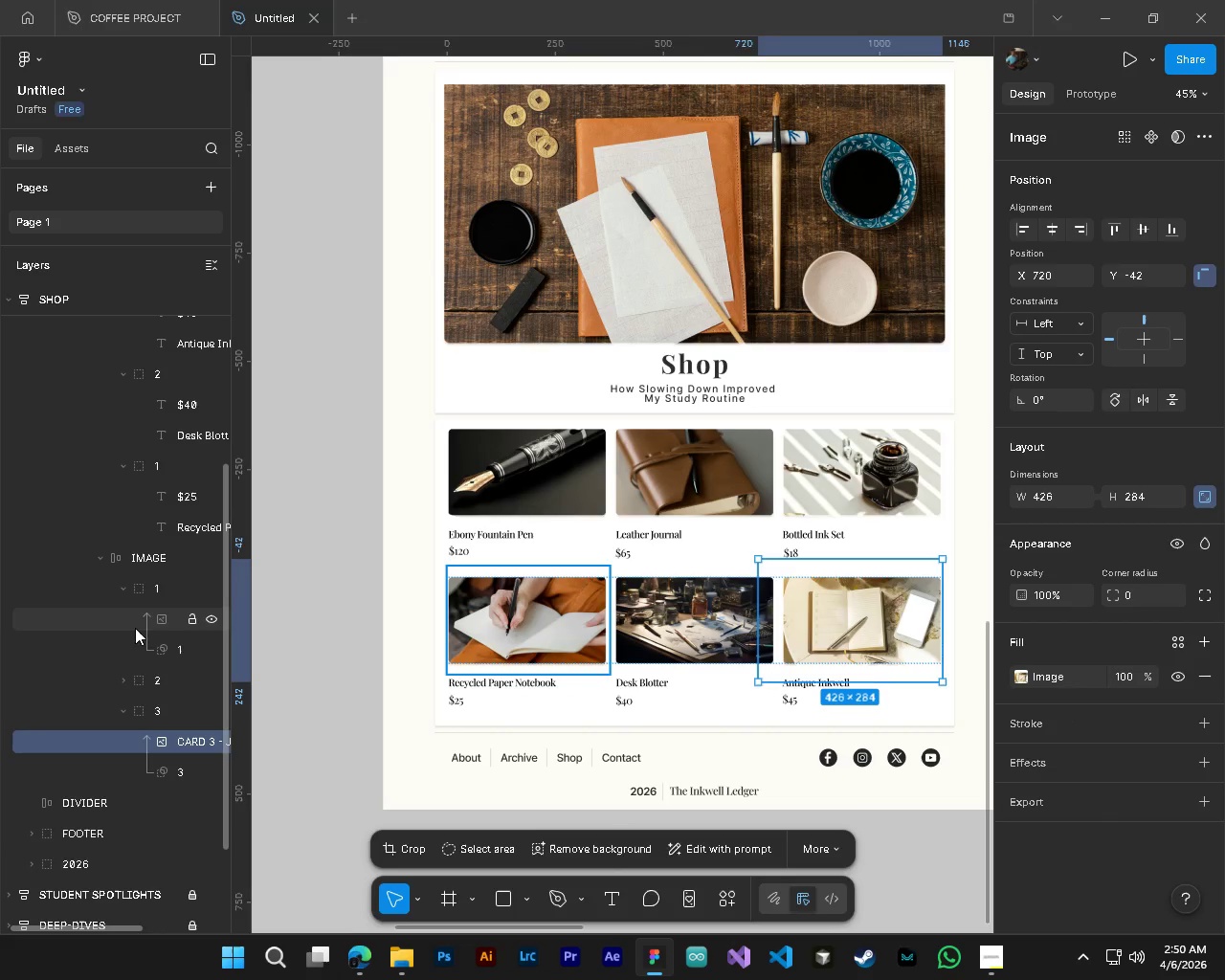 
left_click([137, 626])
 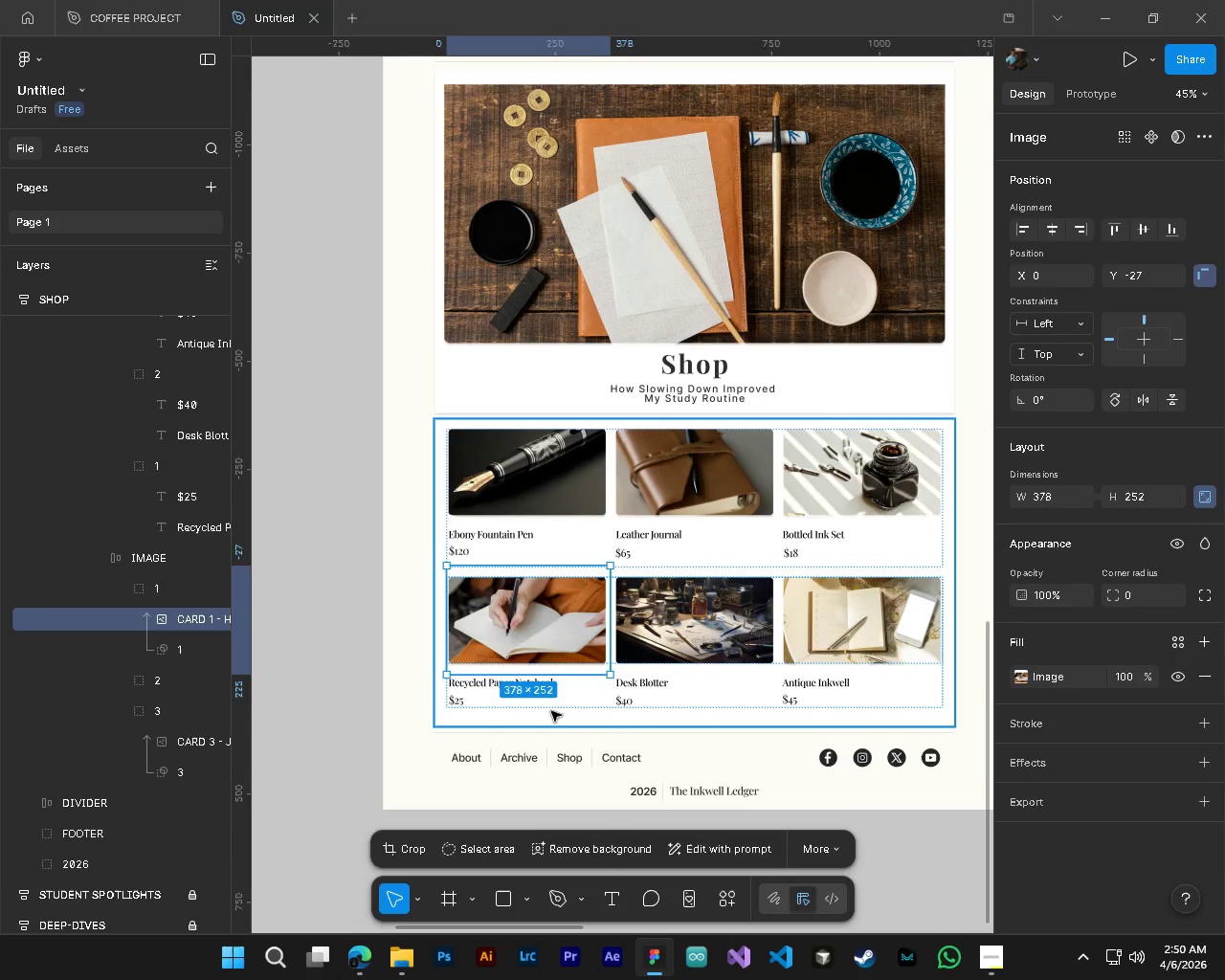 
key(Control+ControlLeft)
 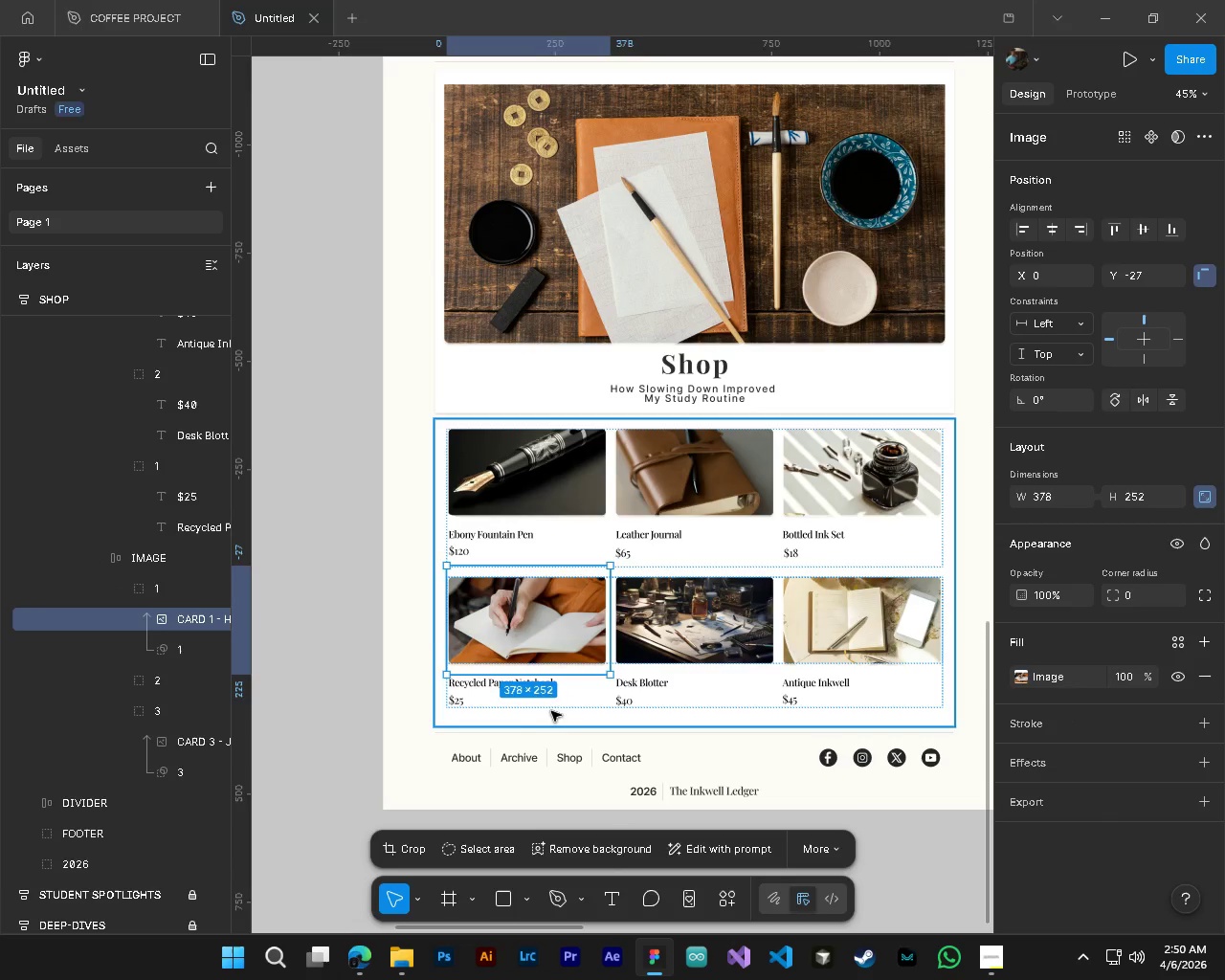 
key(Alt+Control+AltLeft)
 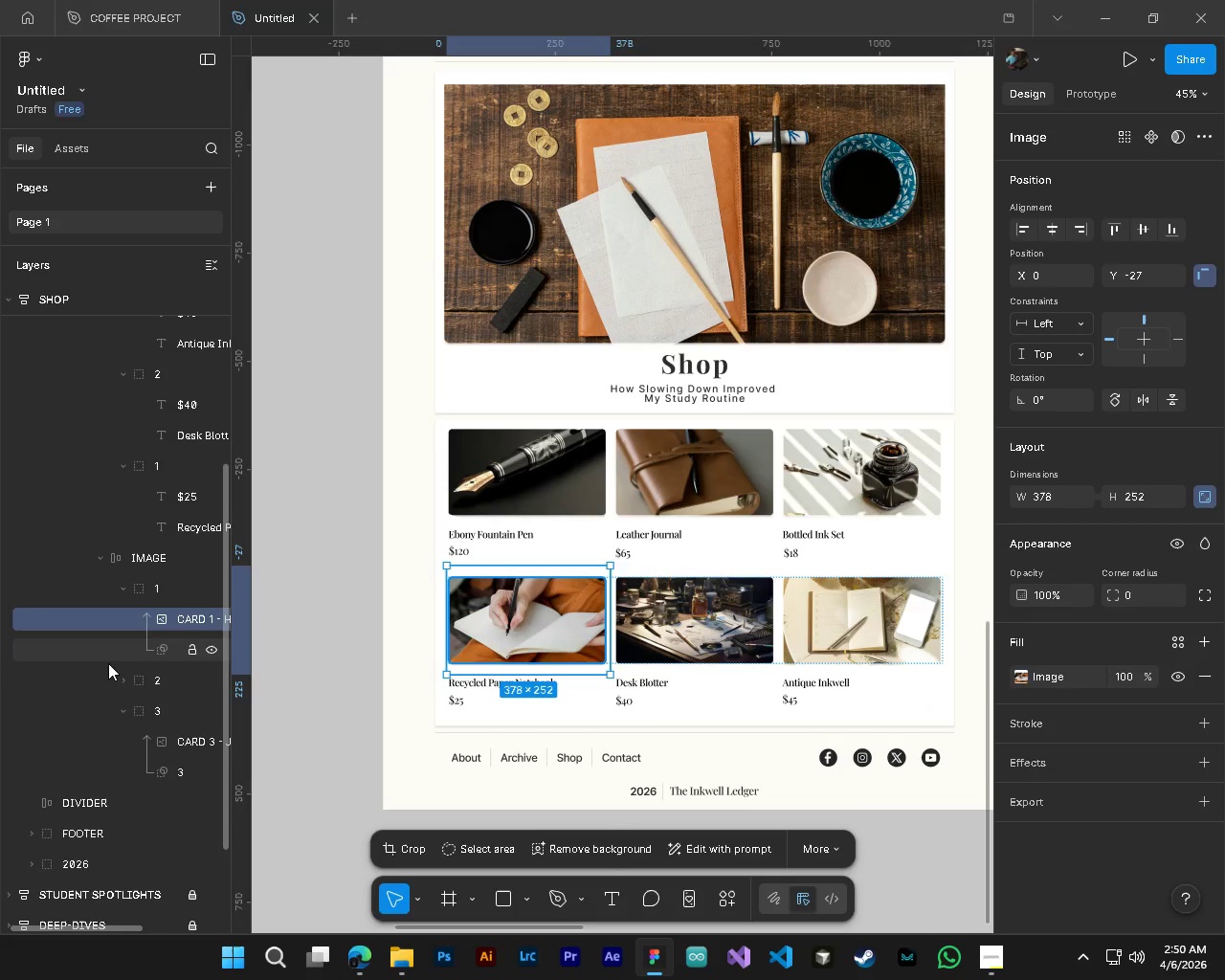 
left_click([126, 680])
 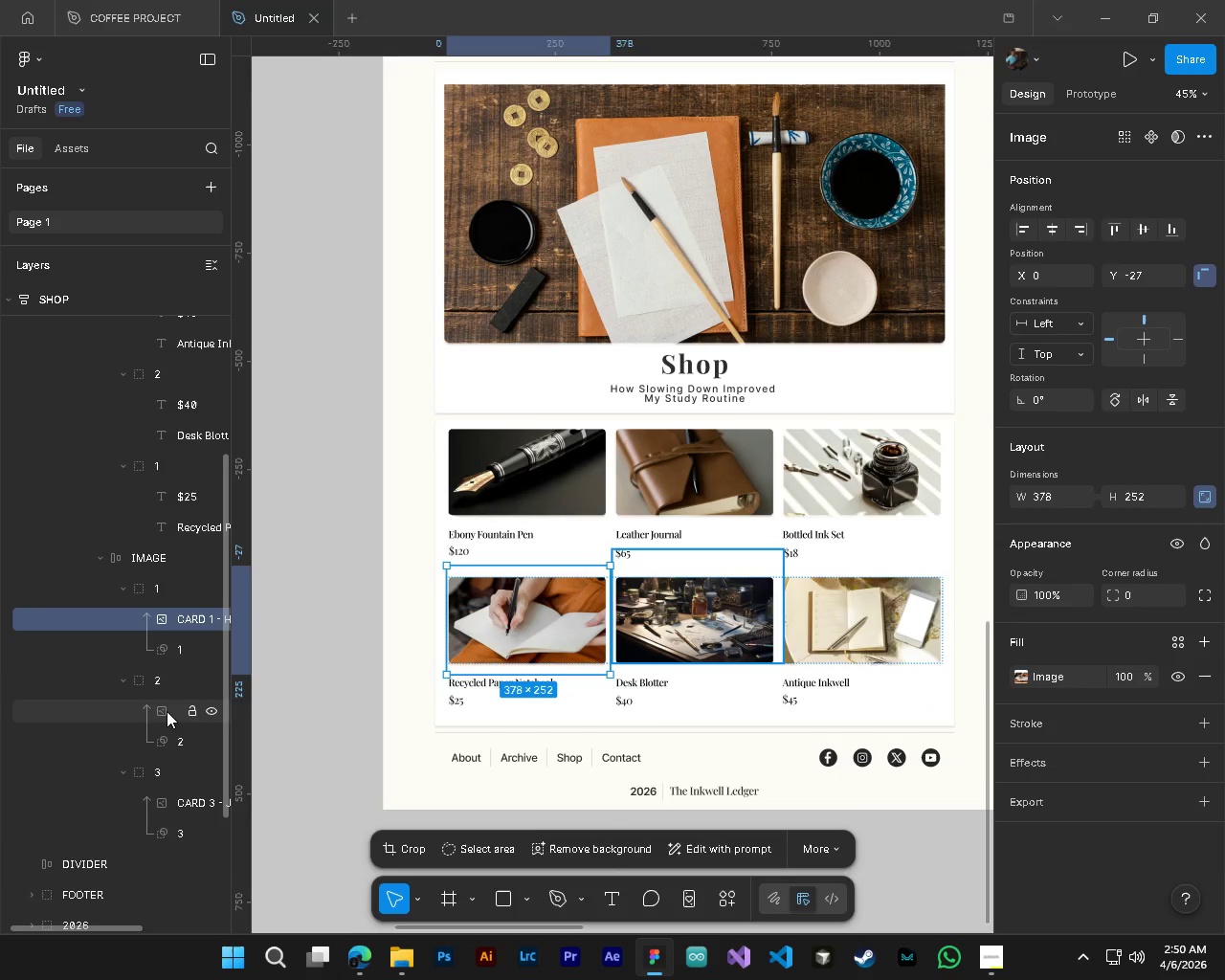 
left_click([166, 711])
 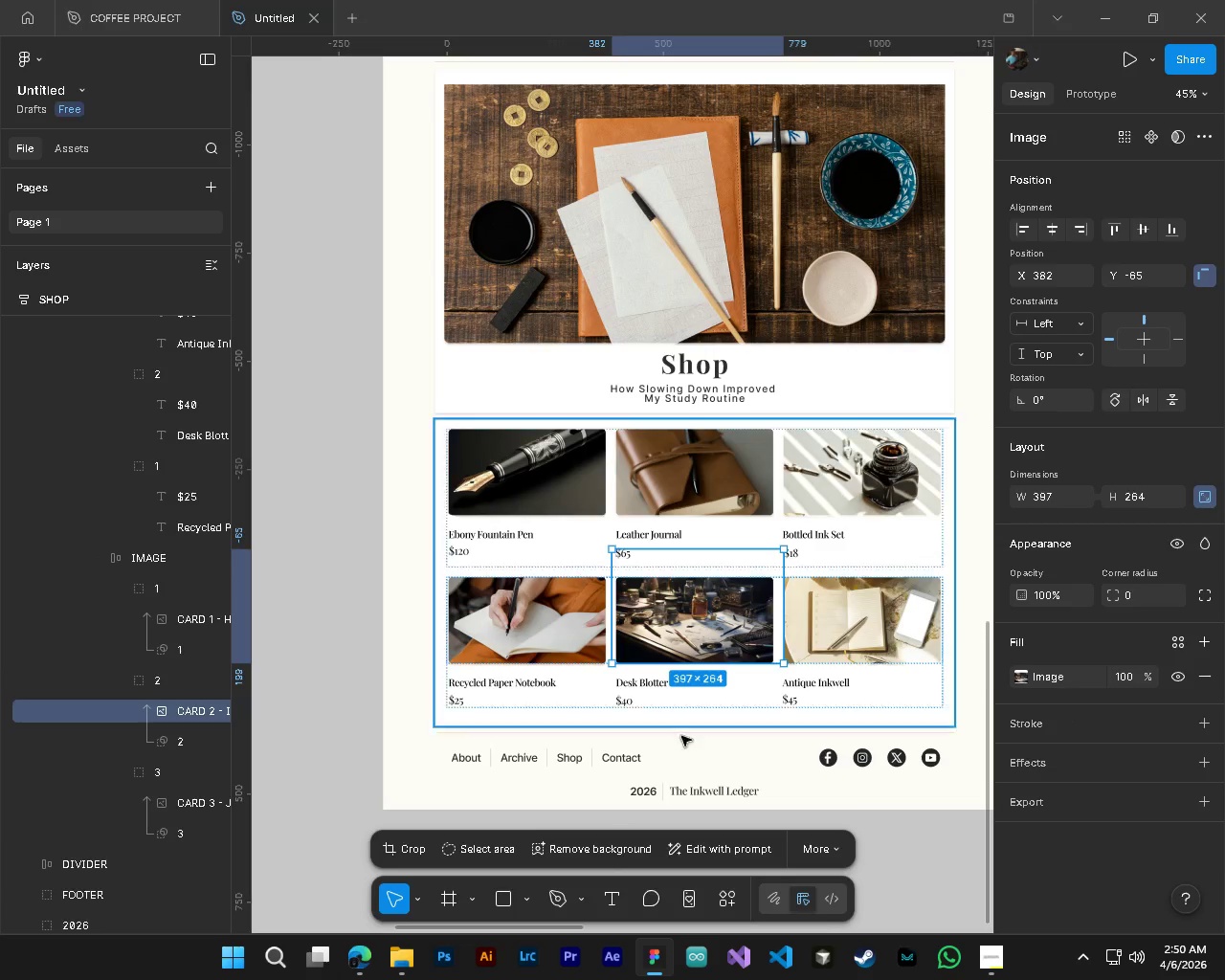 
key(Alt+AltLeft)
 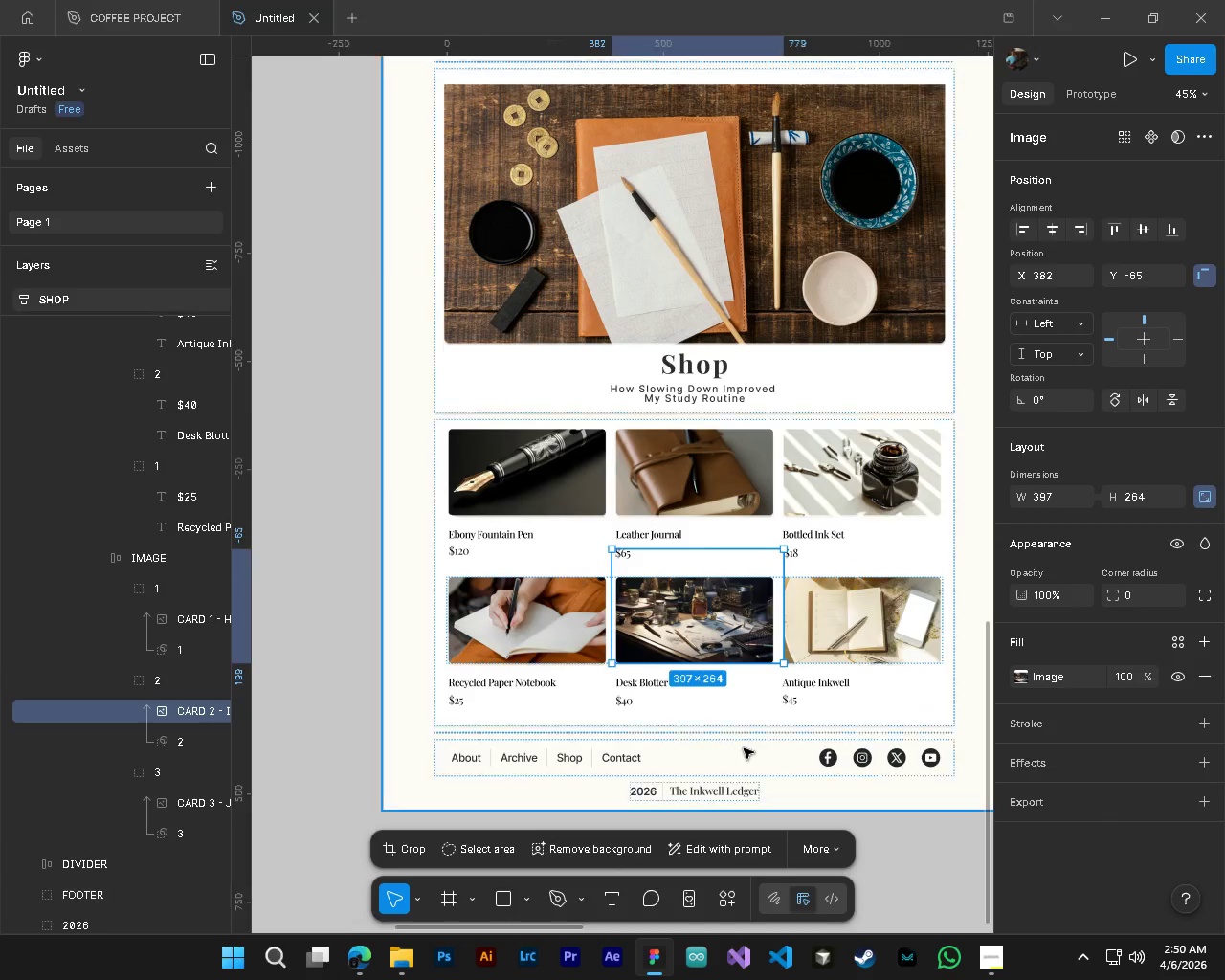 
key(Control+ControlLeft)
 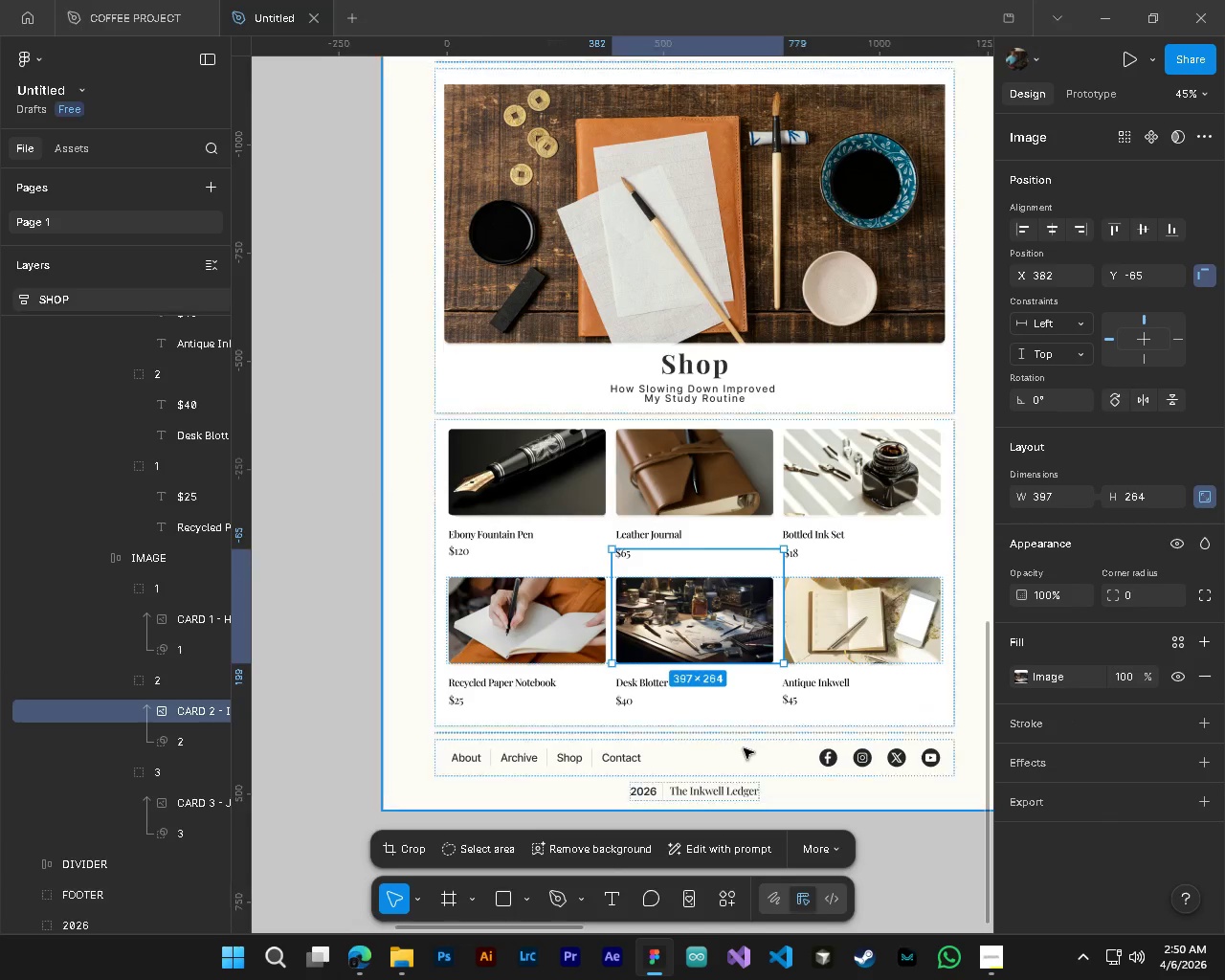 
key(Alt+Control+AltLeft)
 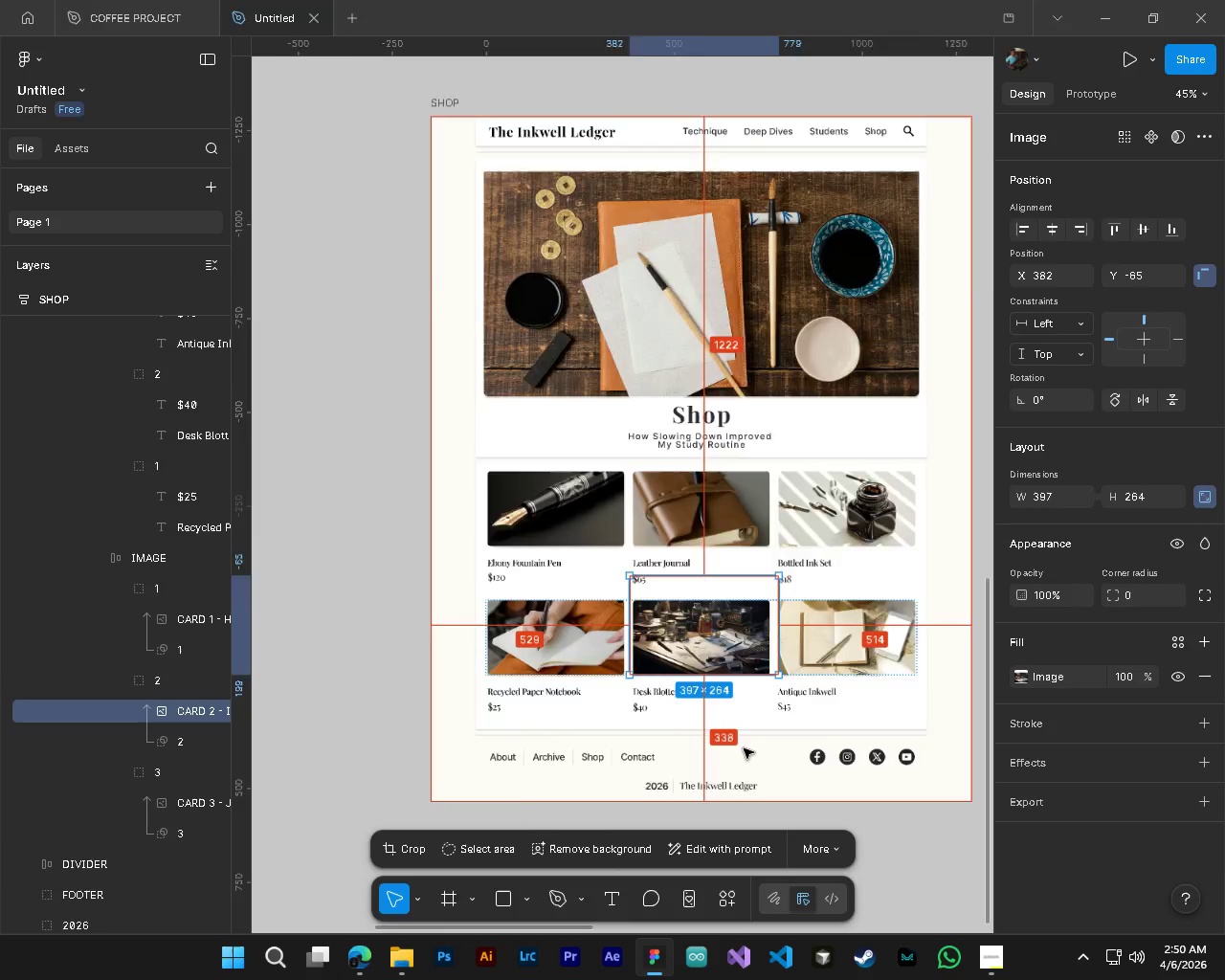 
key(Shift+ShiftLeft)
 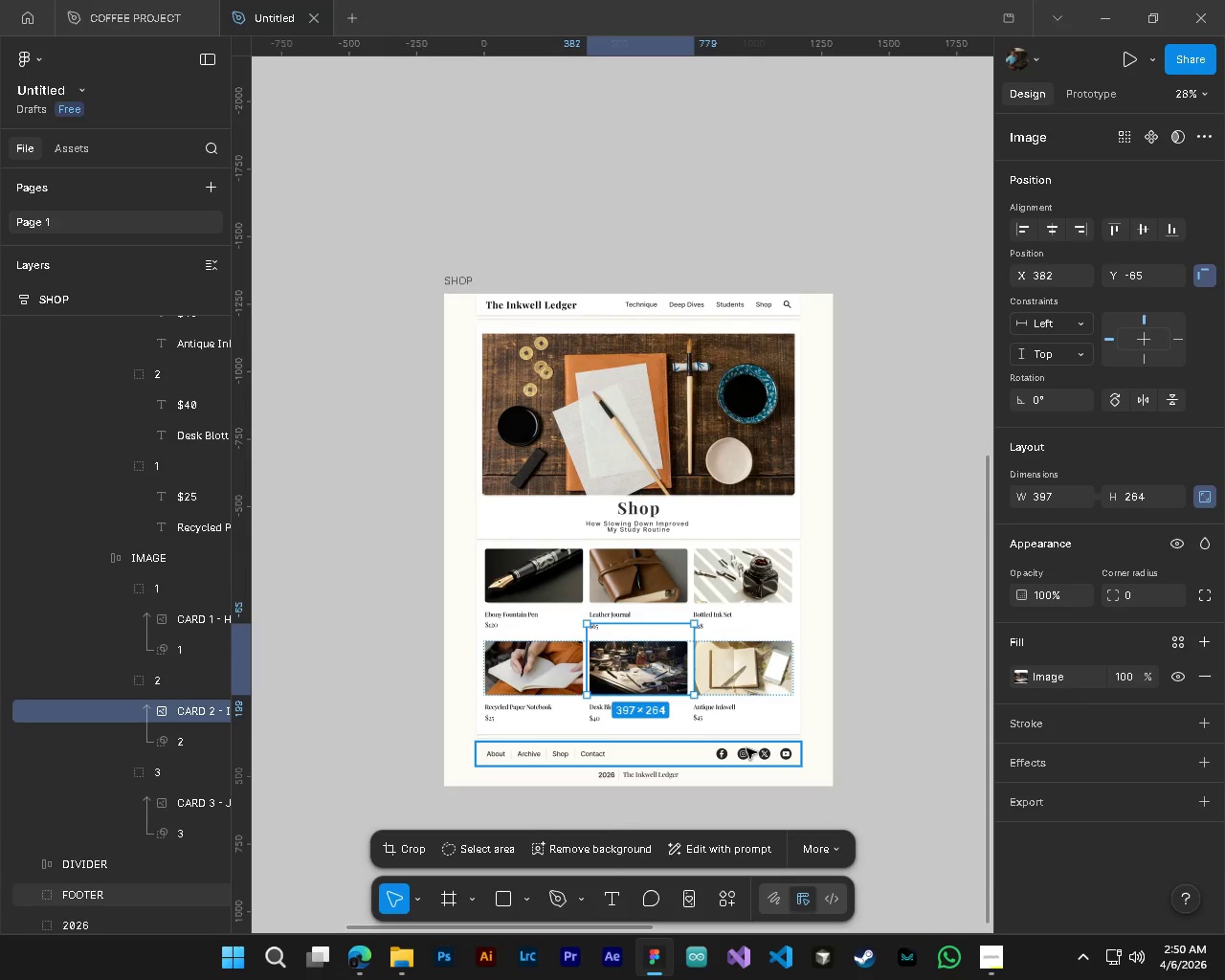 
key(Delete)
 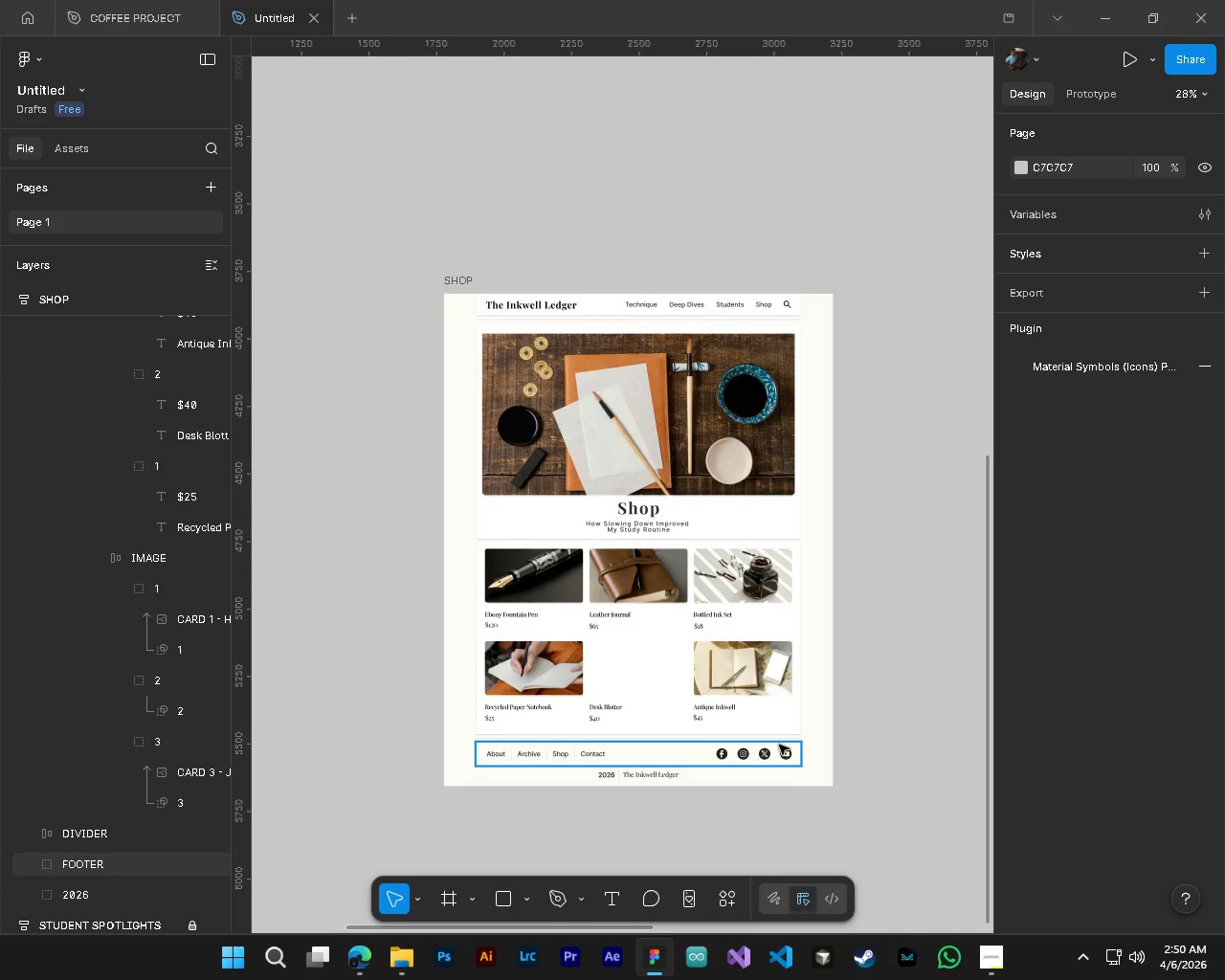 
scroll: coordinate [745, 748], scroll_direction: down, amount: 7.0
 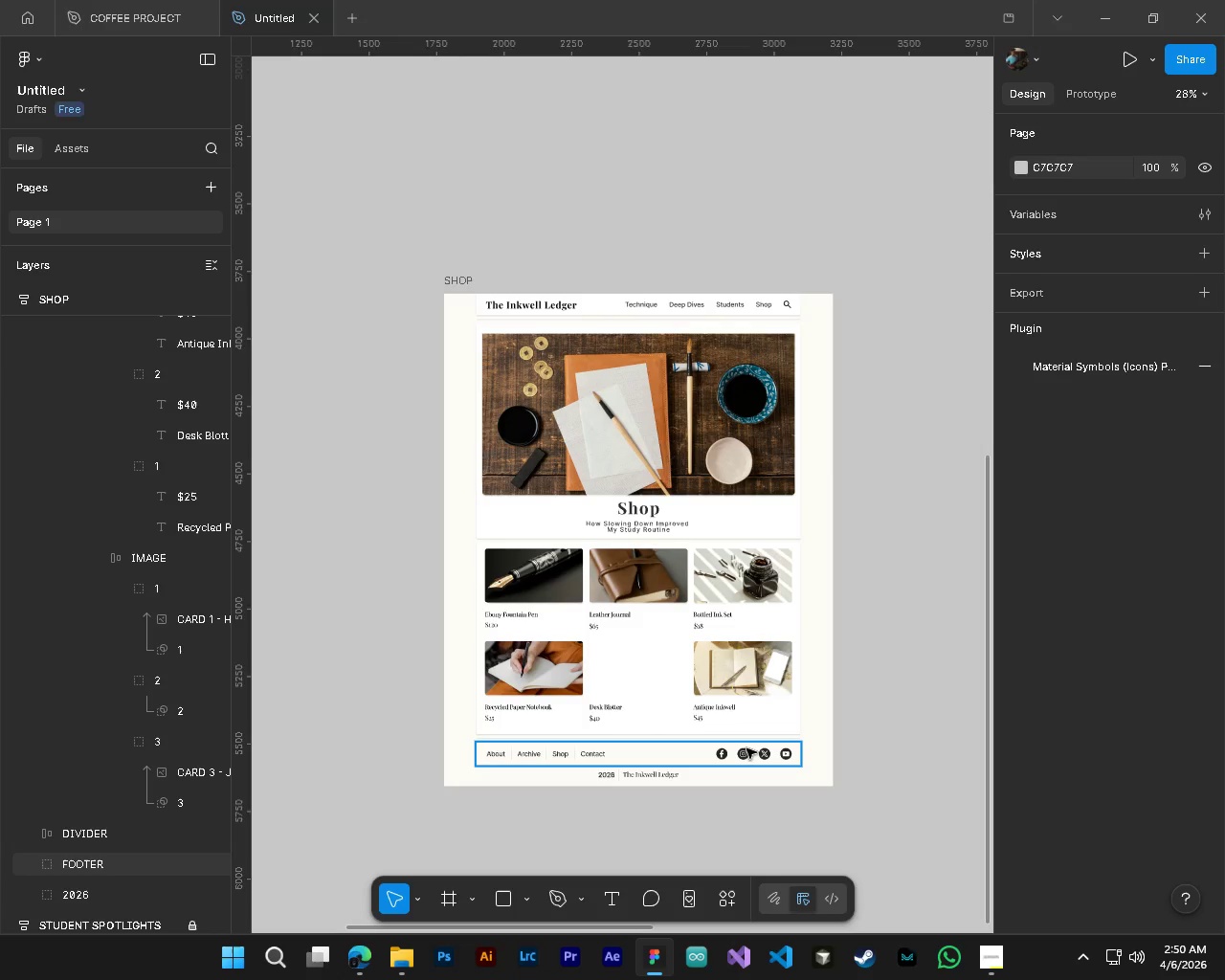 
key(Alt+Control+AltLeft)
 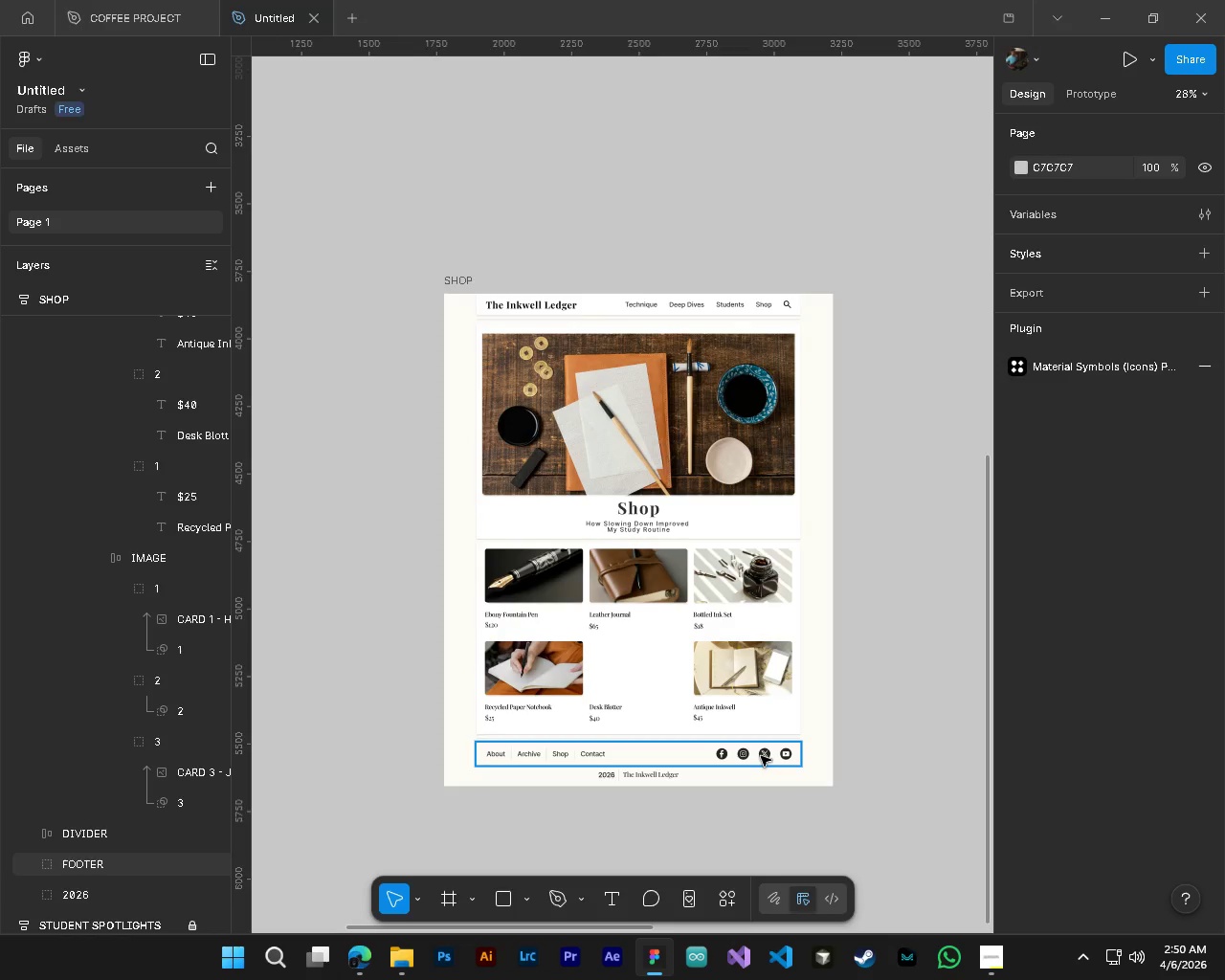 
key(Control+ControlLeft)
 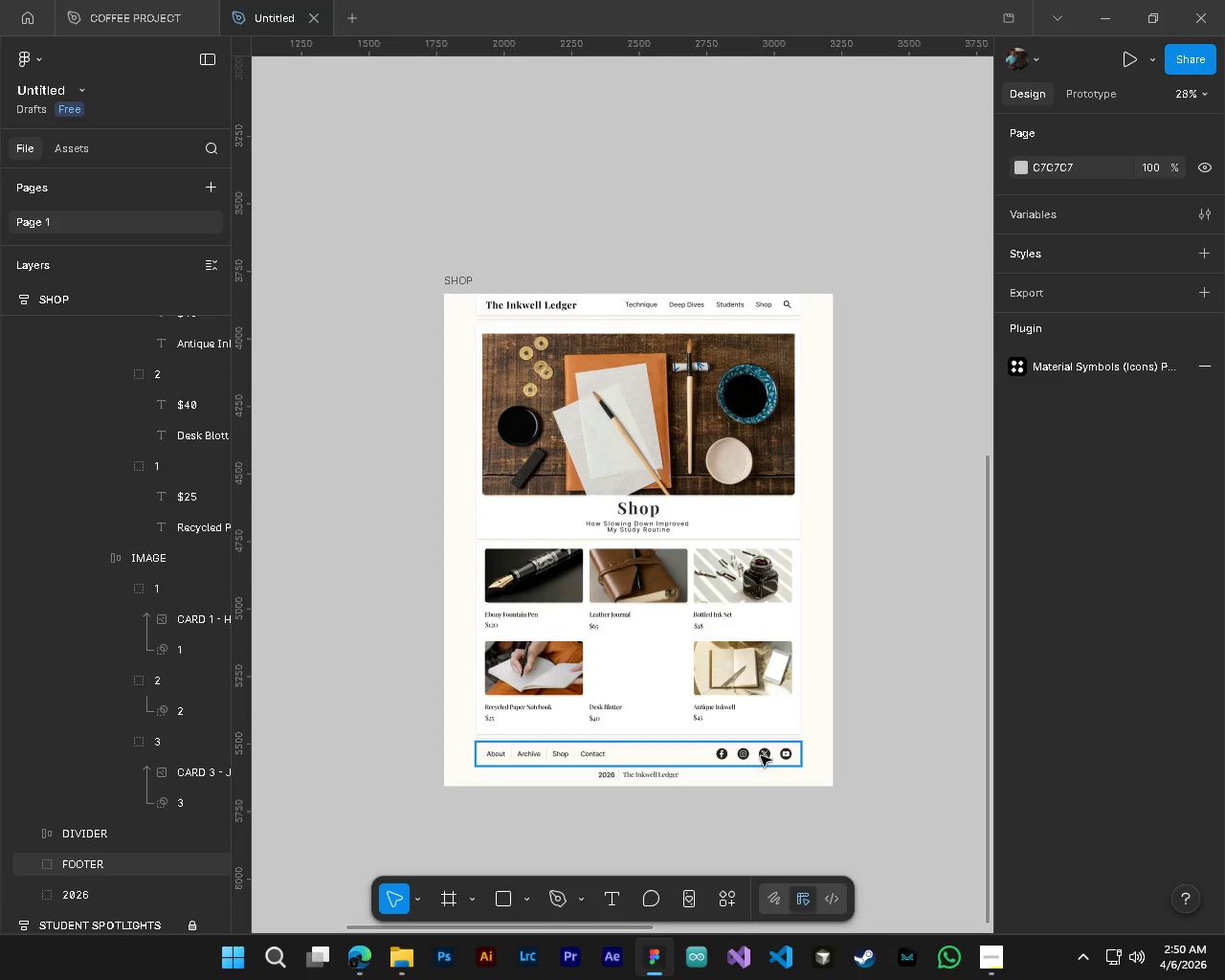 
key(Shift+ShiftLeft)
 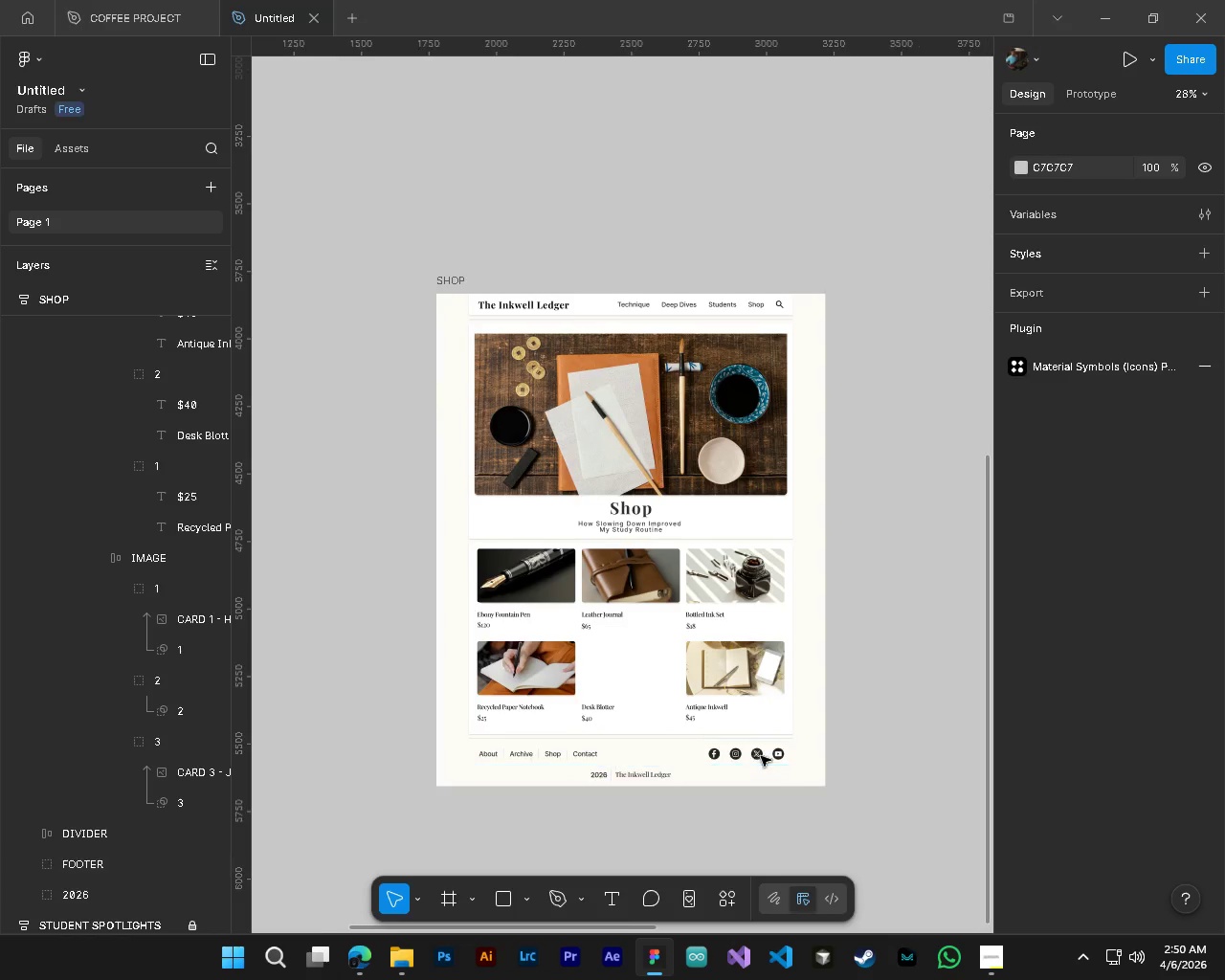 
key(Alt+AltLeft)
 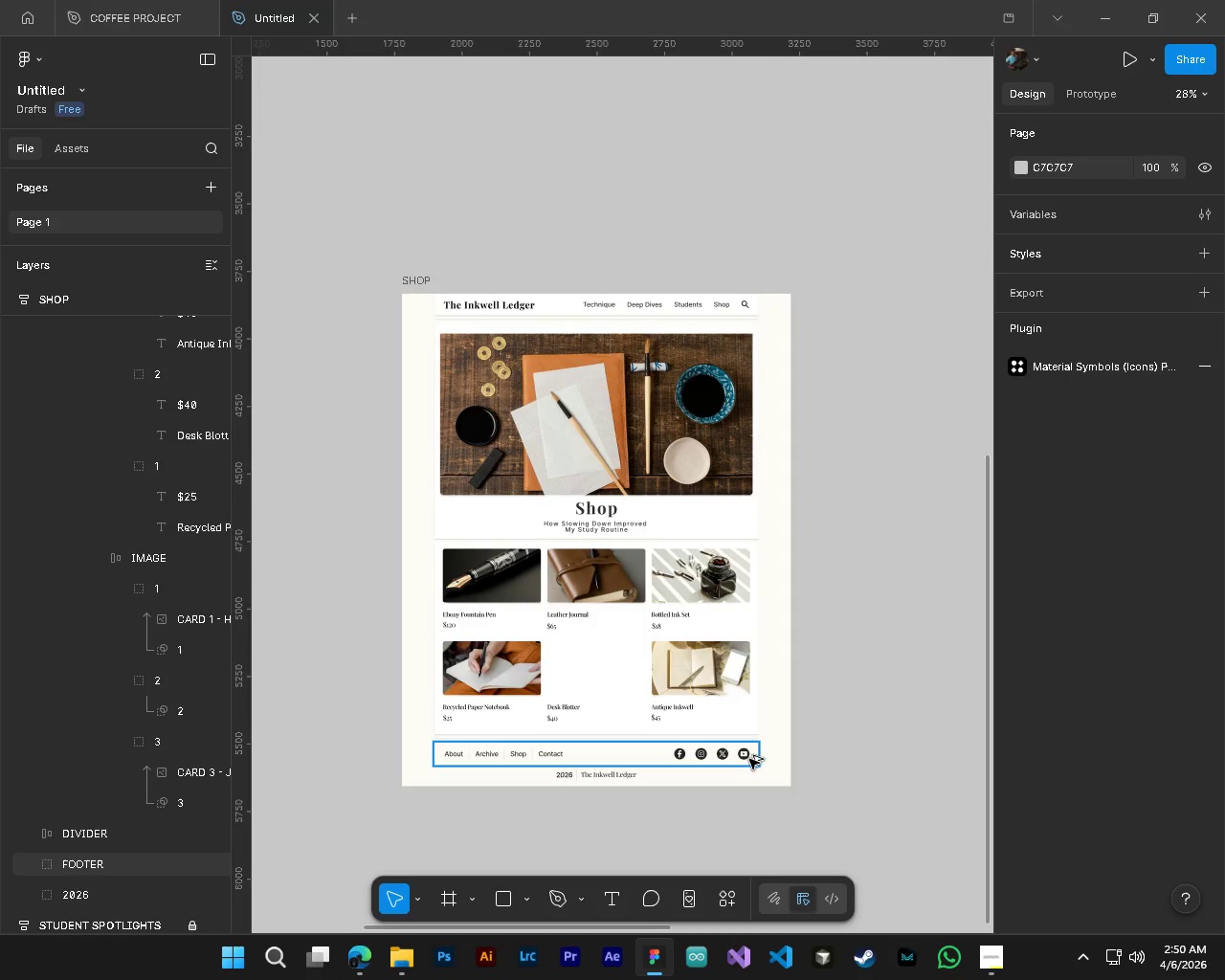 
key(Alt+Tab)
 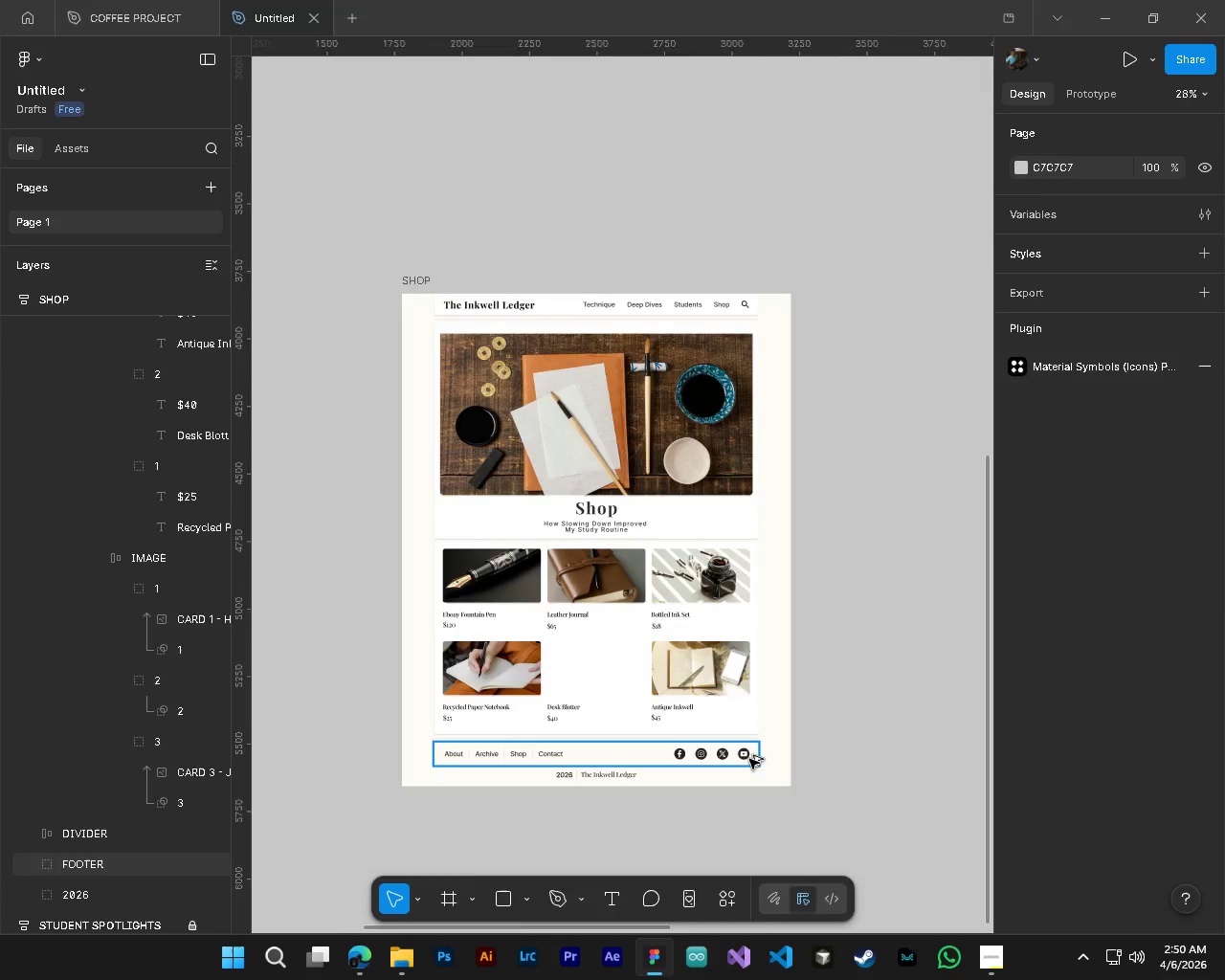 
key(Tab)
 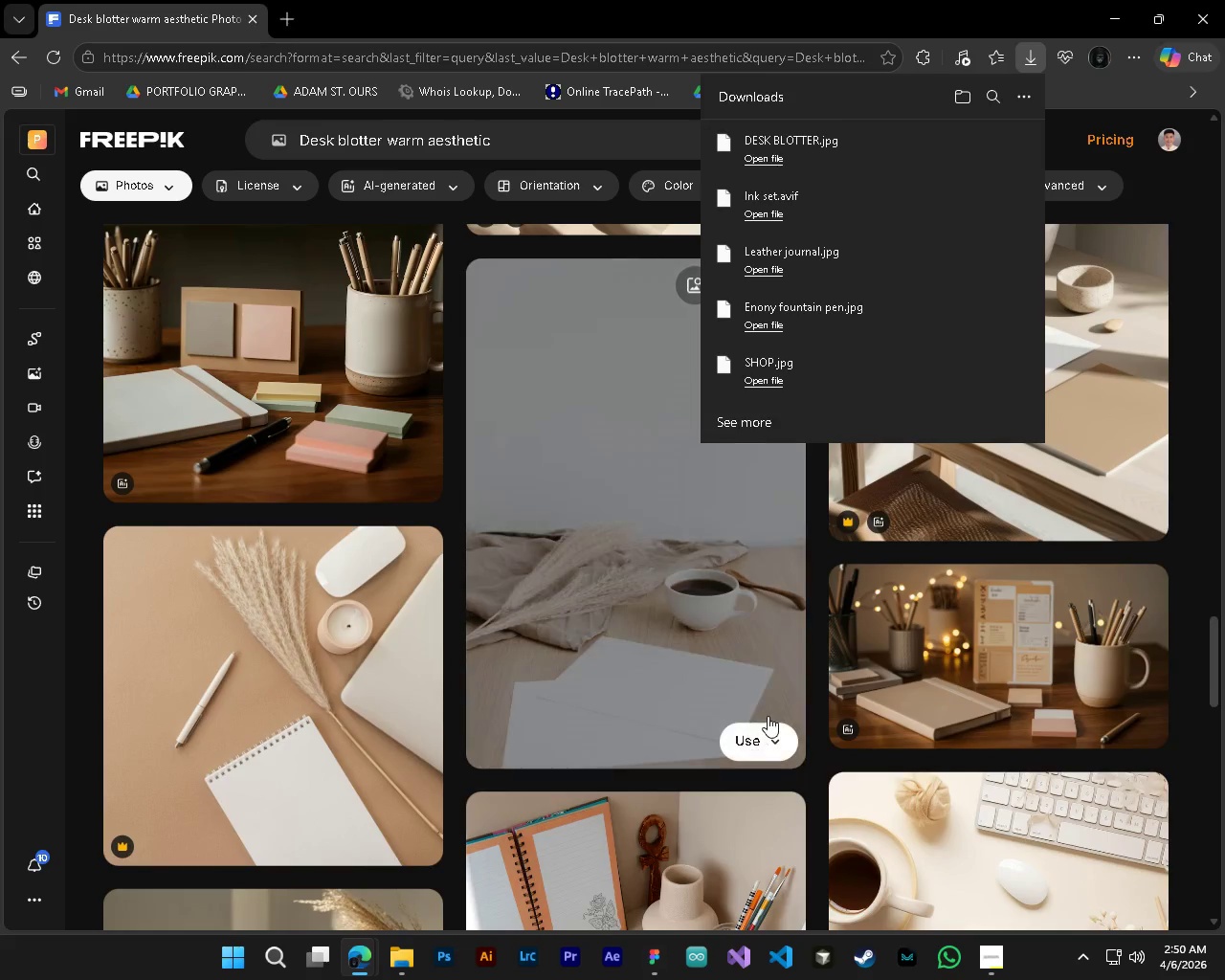 
scroll: coordinate [761, 756], scroll_direction: down, amount: 4.0
 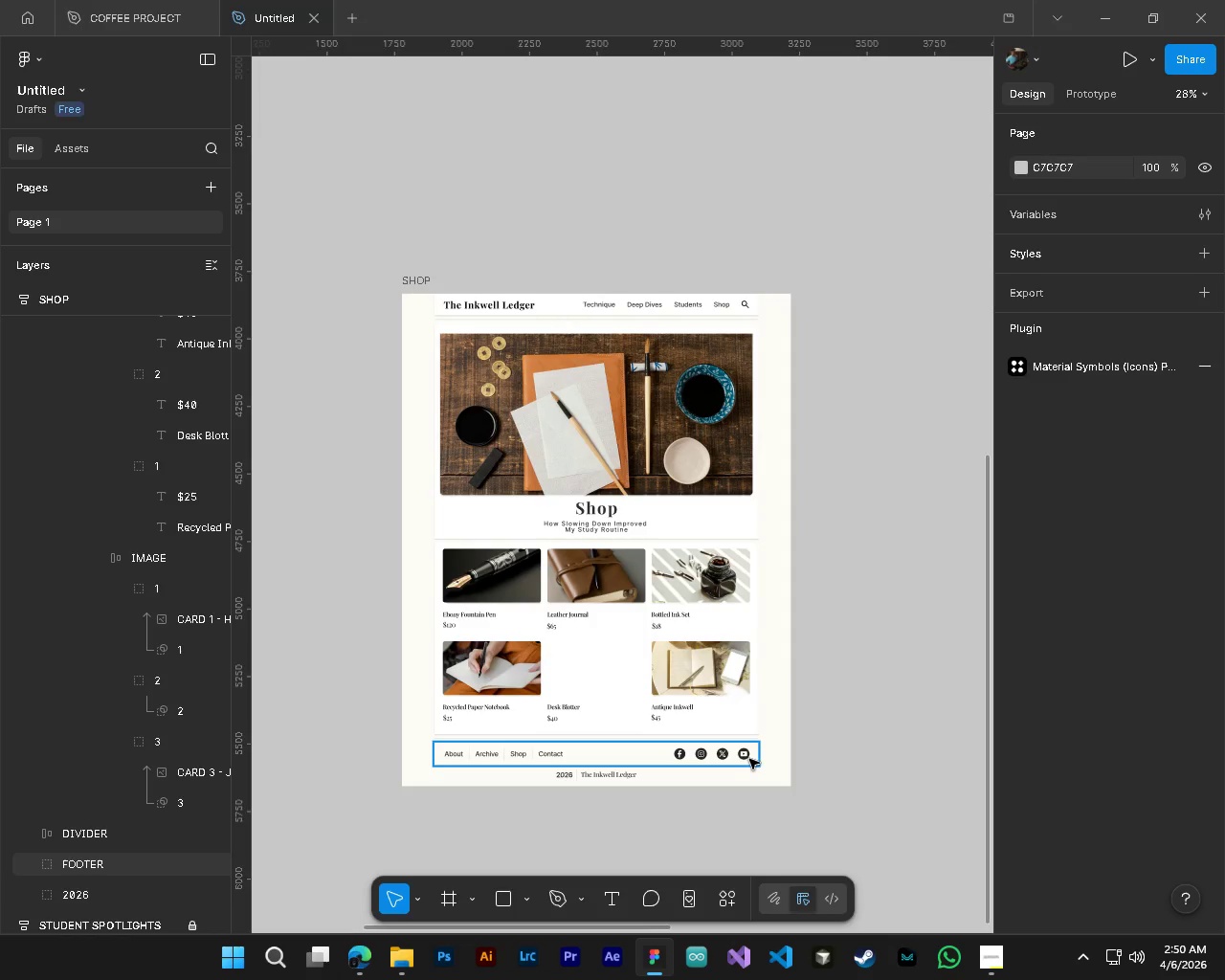 
key(Alt+AltLeft)
 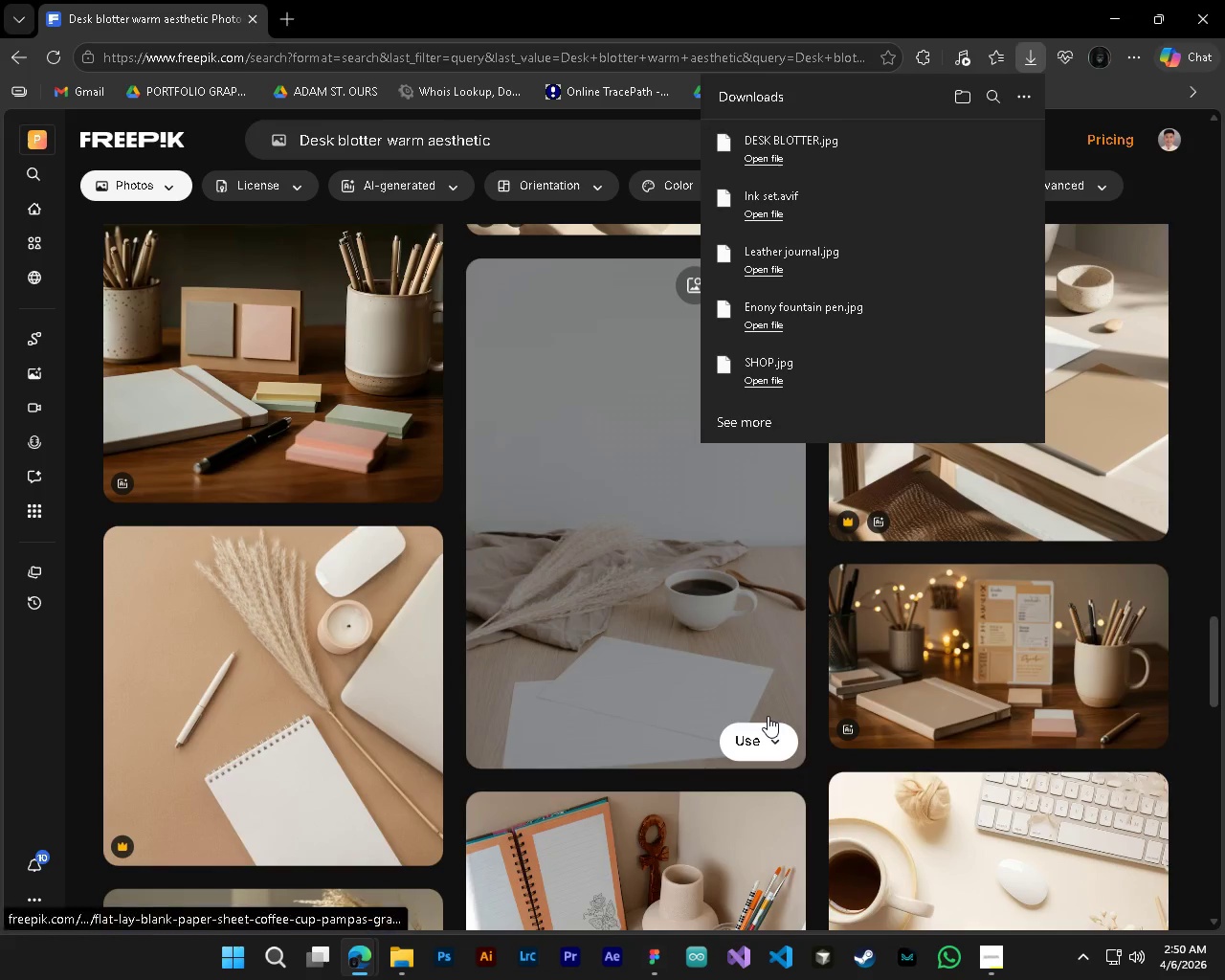 
key(Alt+Tab)
 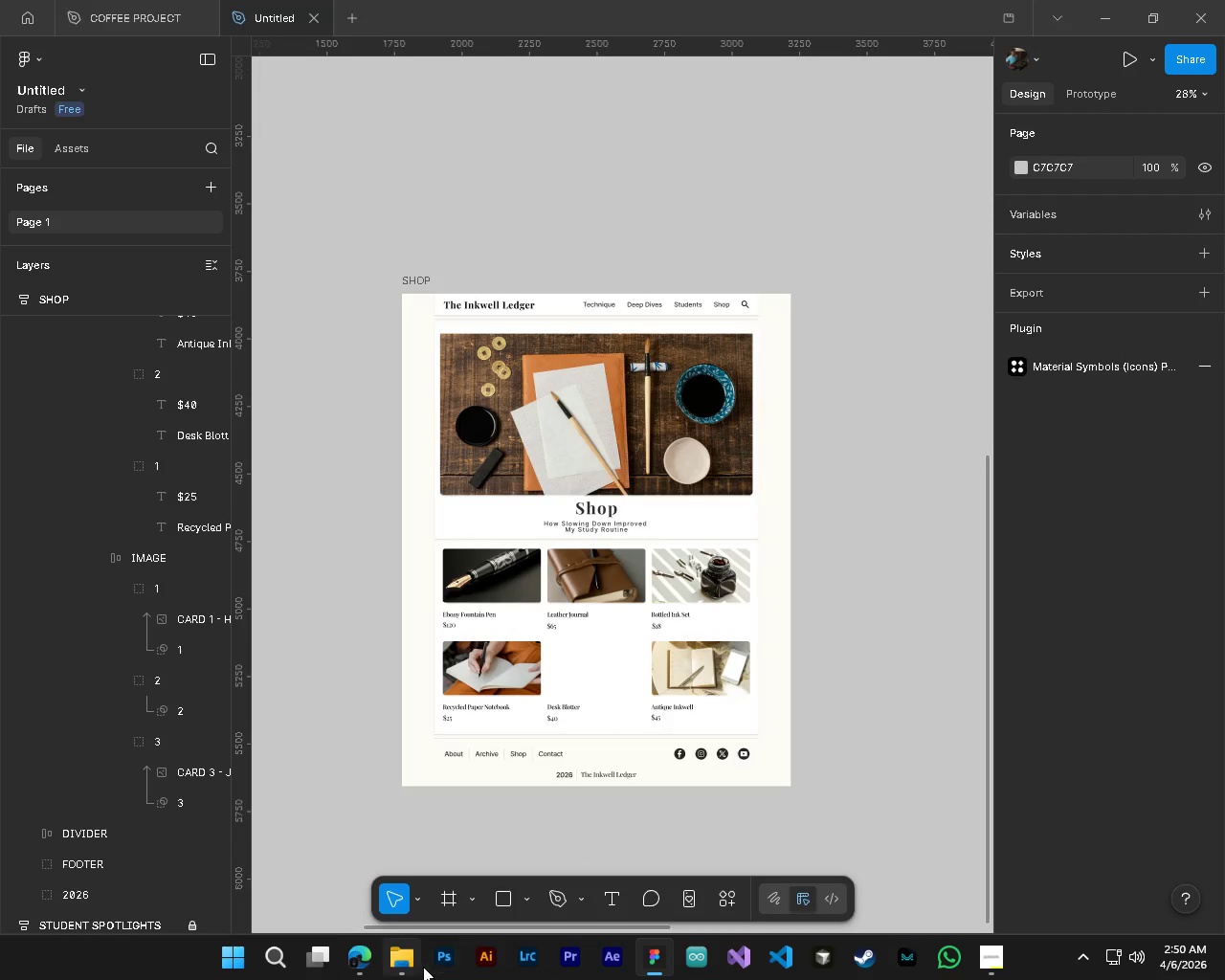 
left_click([412, 964])
 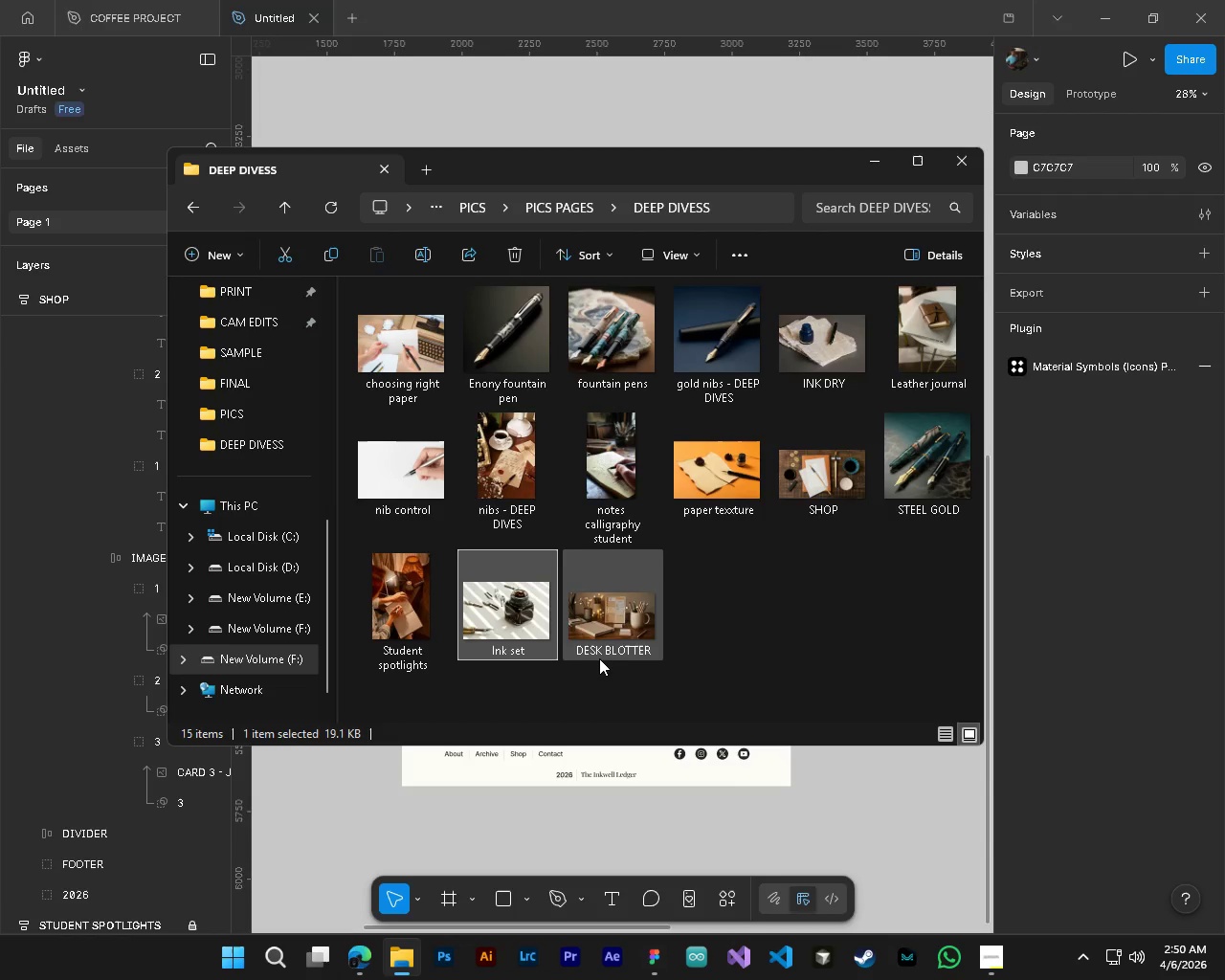 
left_click_drag(start_coordinate=[600, 658], to_coordinate=[876, 819])
 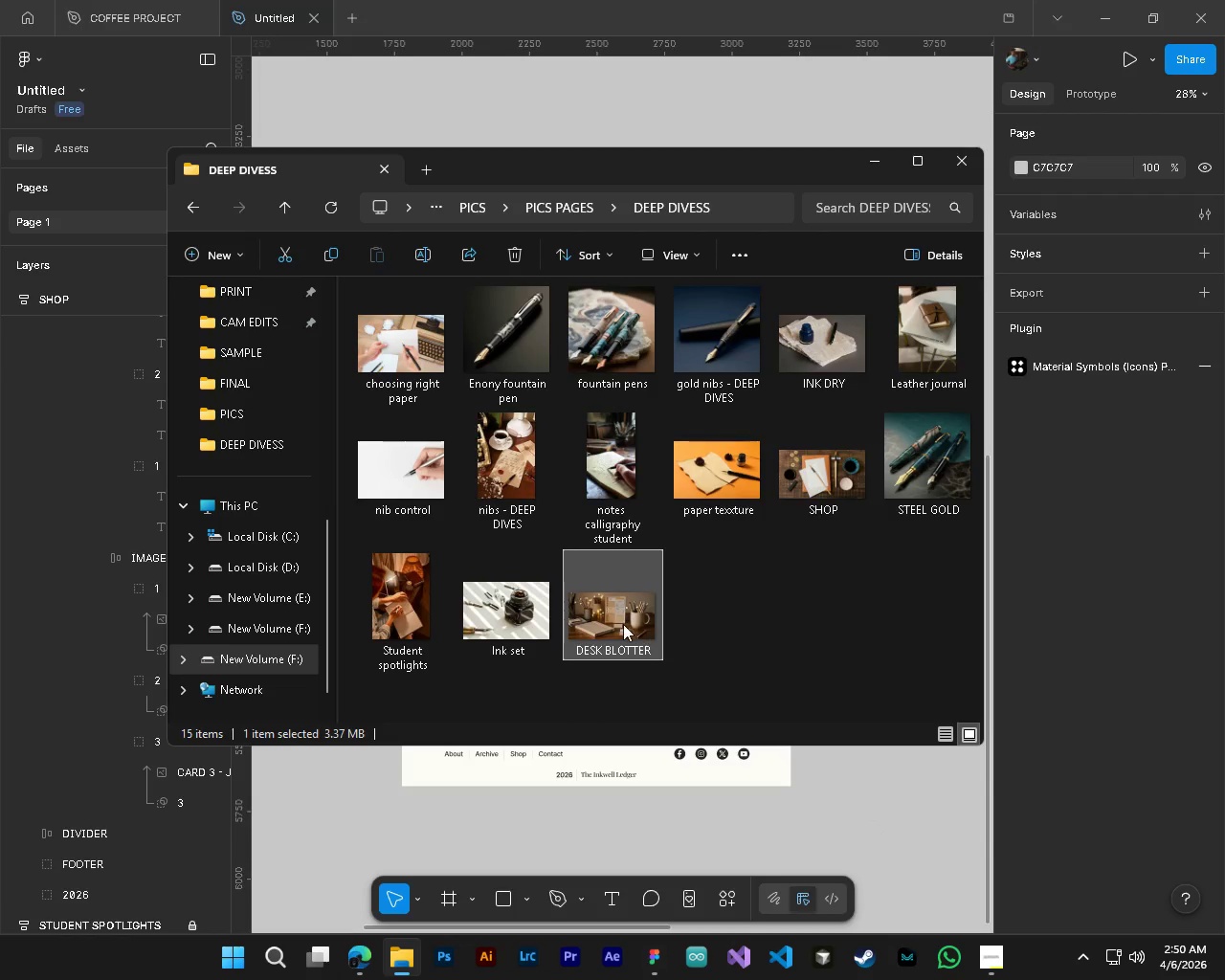 
left_click_drag(start_coordinate=[623, 624], to_coordinate=[896, 852])
 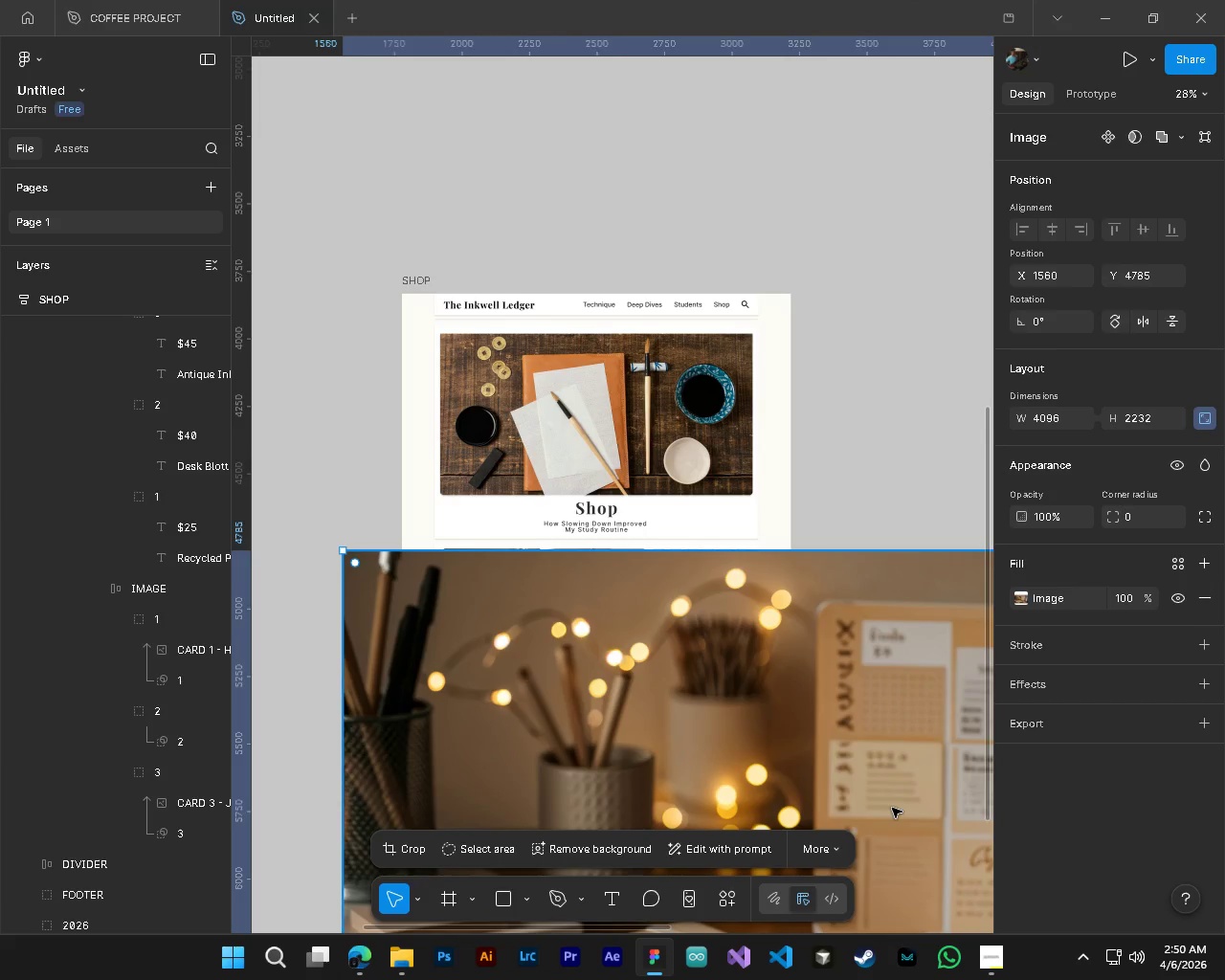 
hold_key(key=ControlLeft, duration=0.77)
 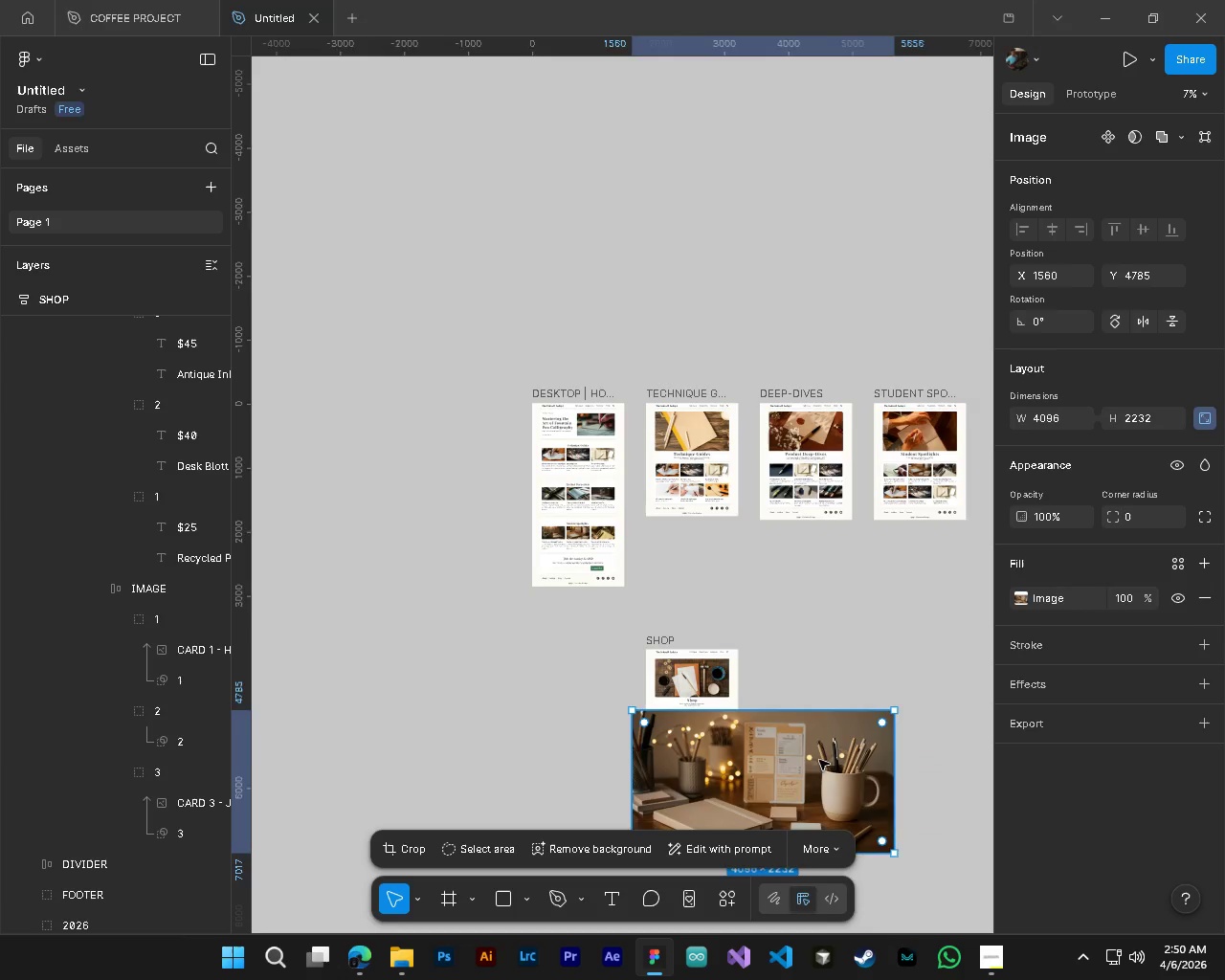 
hold_key(key=AltLeft, duration=0.7)
 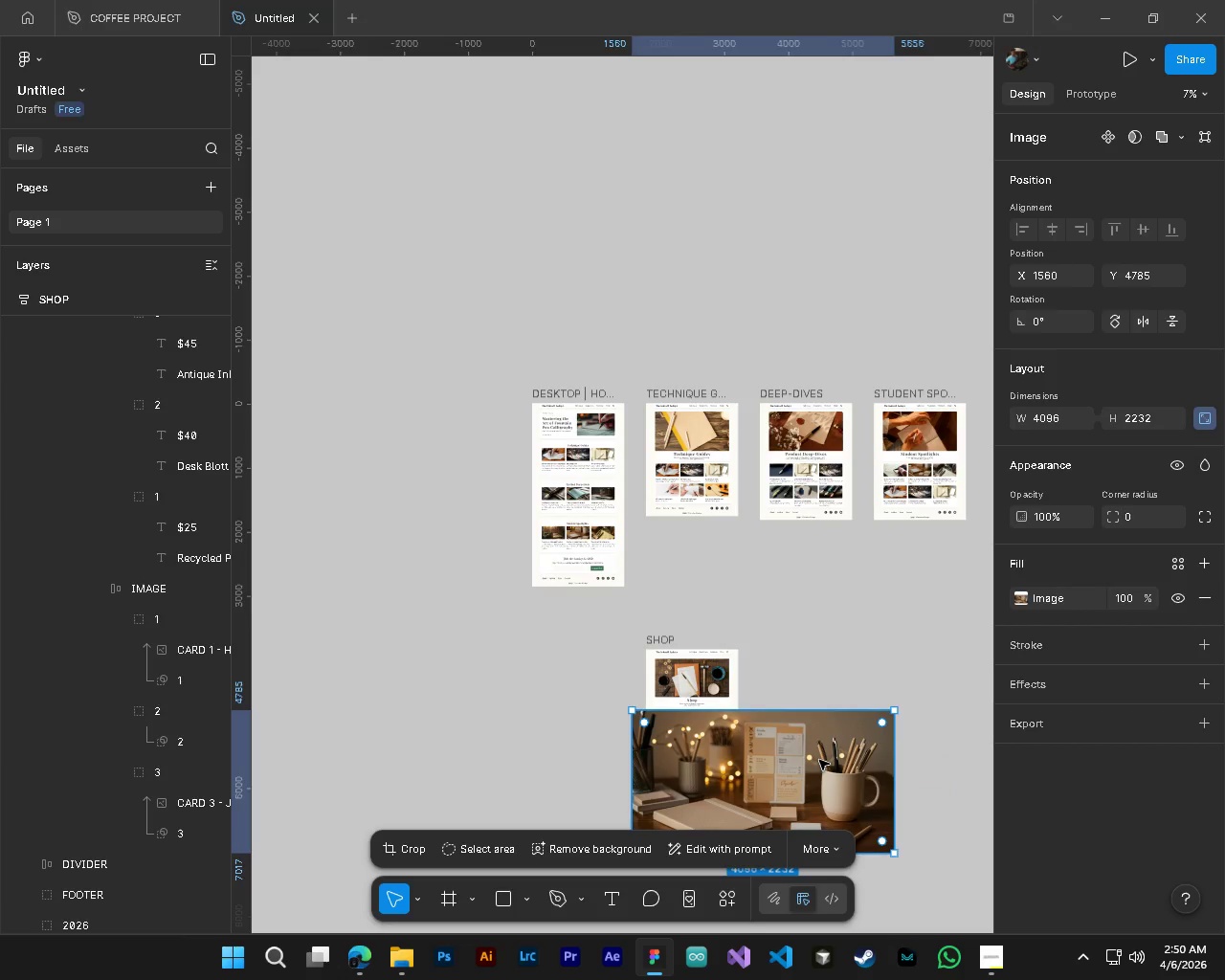 
key(Shift+ShiftLeft)
 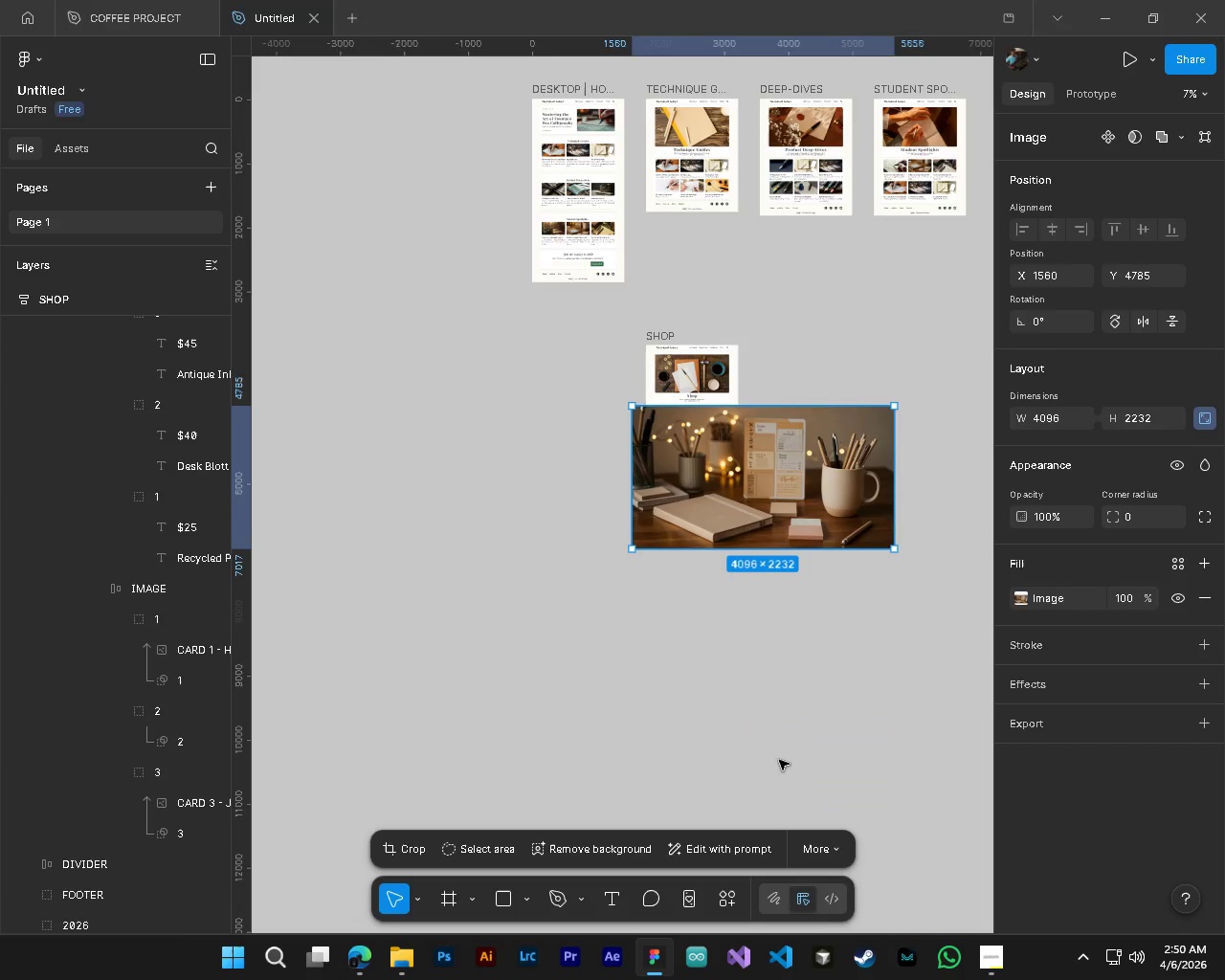 
hold_key(key=ControlLeft, duration=0.97)
 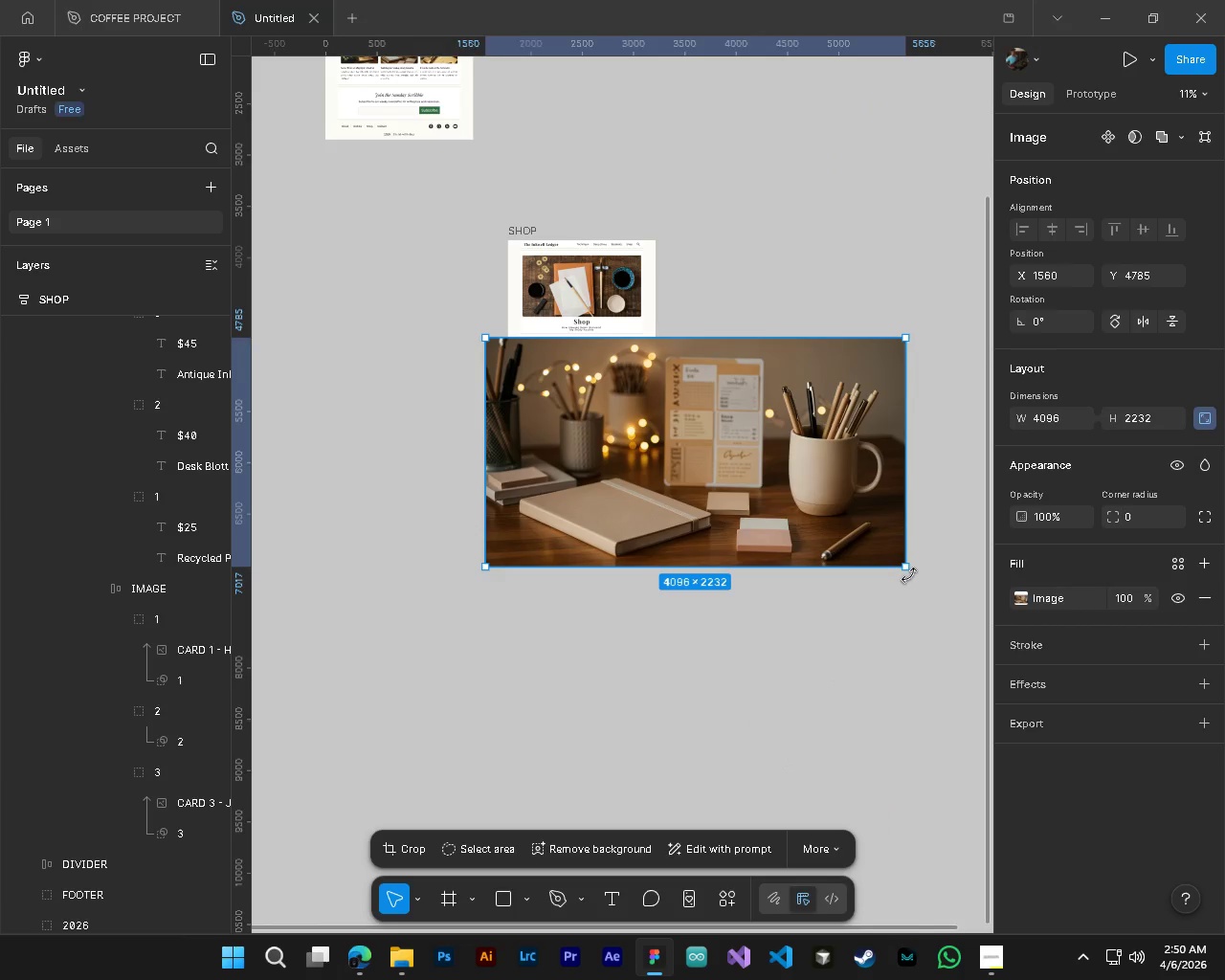 
key(Alt+Control+AltLeft)
 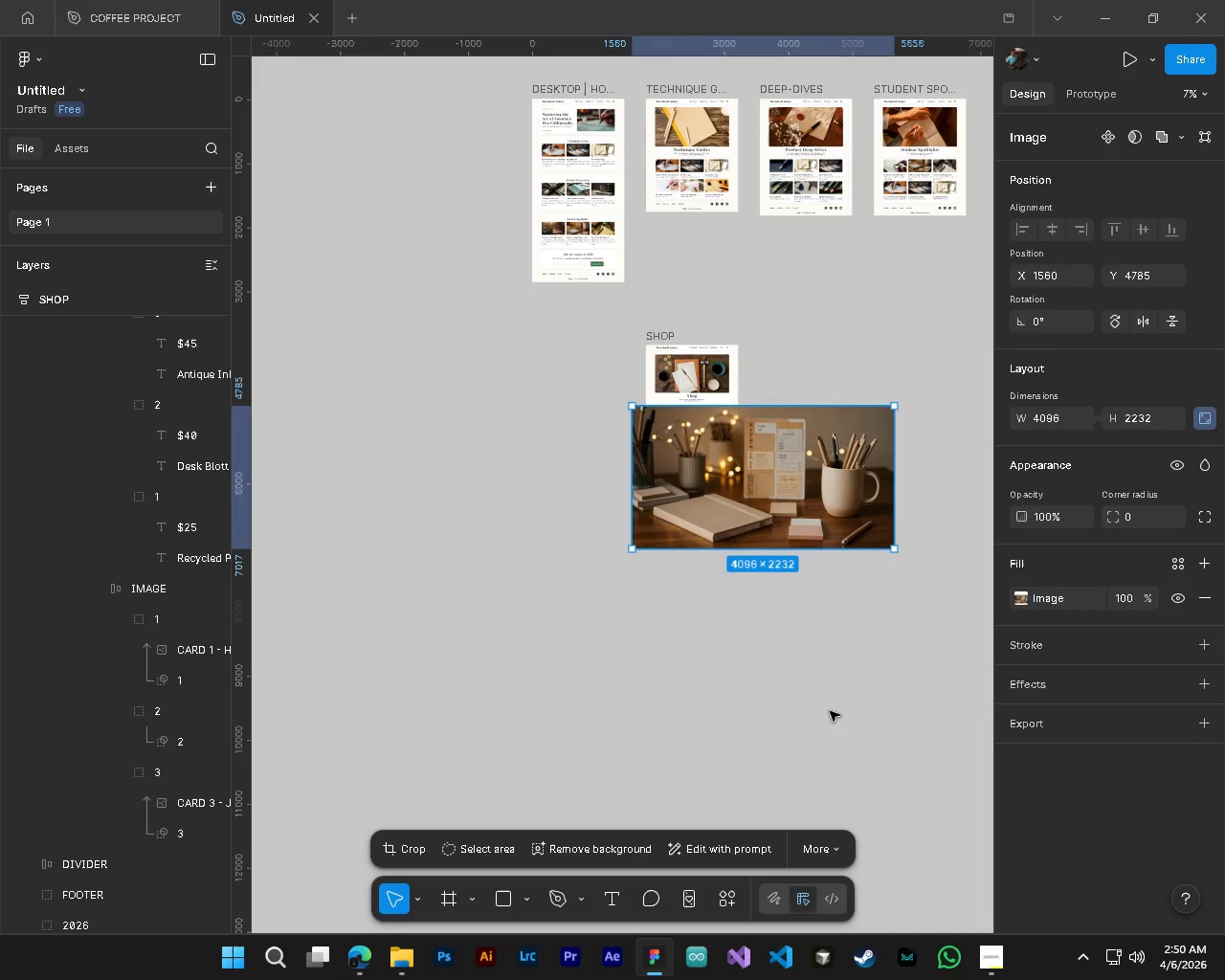 
hold_key(key=AltLeft, duration=0.89)
 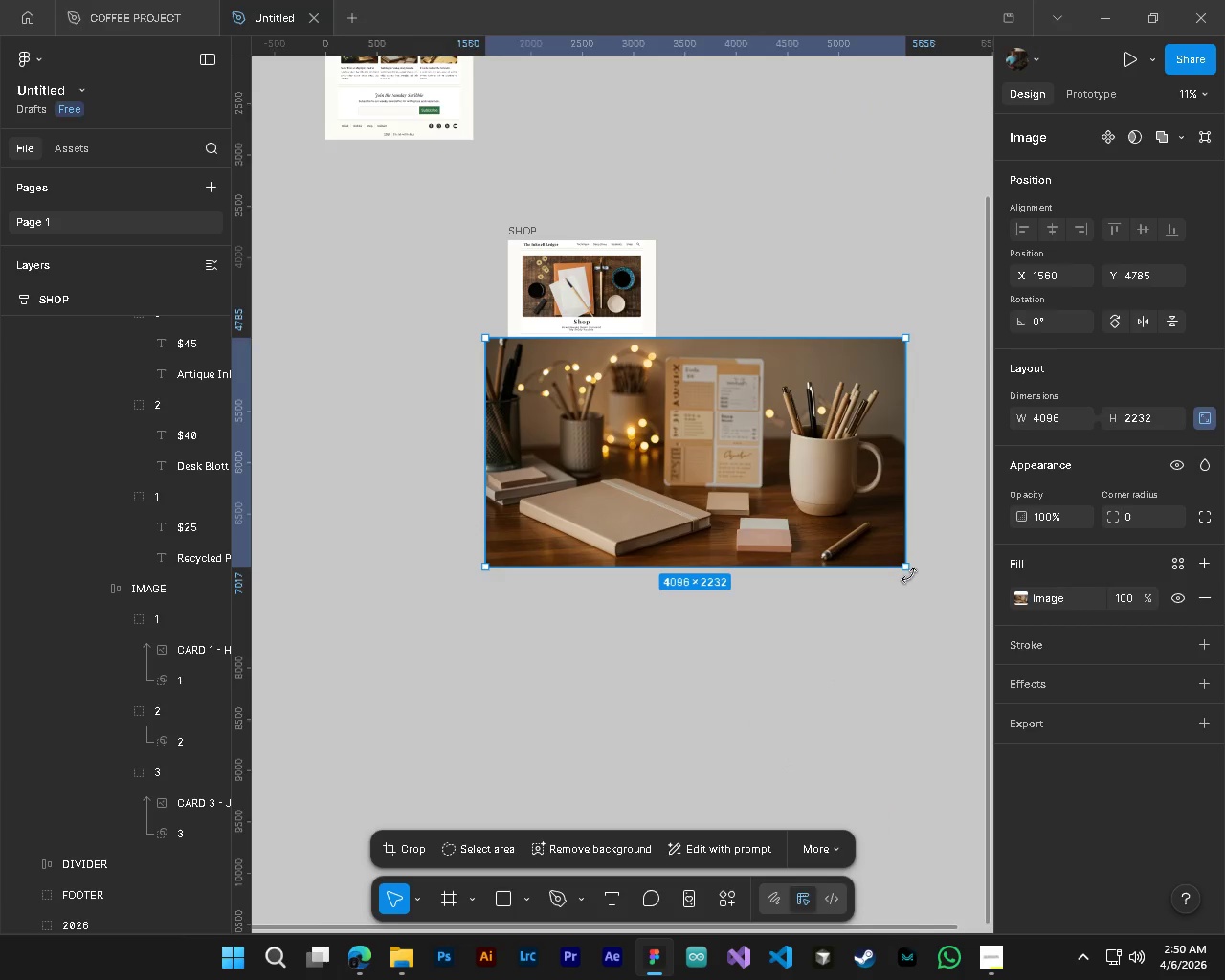 
scroll: coordinate [779, 760], scroll_direction: down, amount: 20.0
 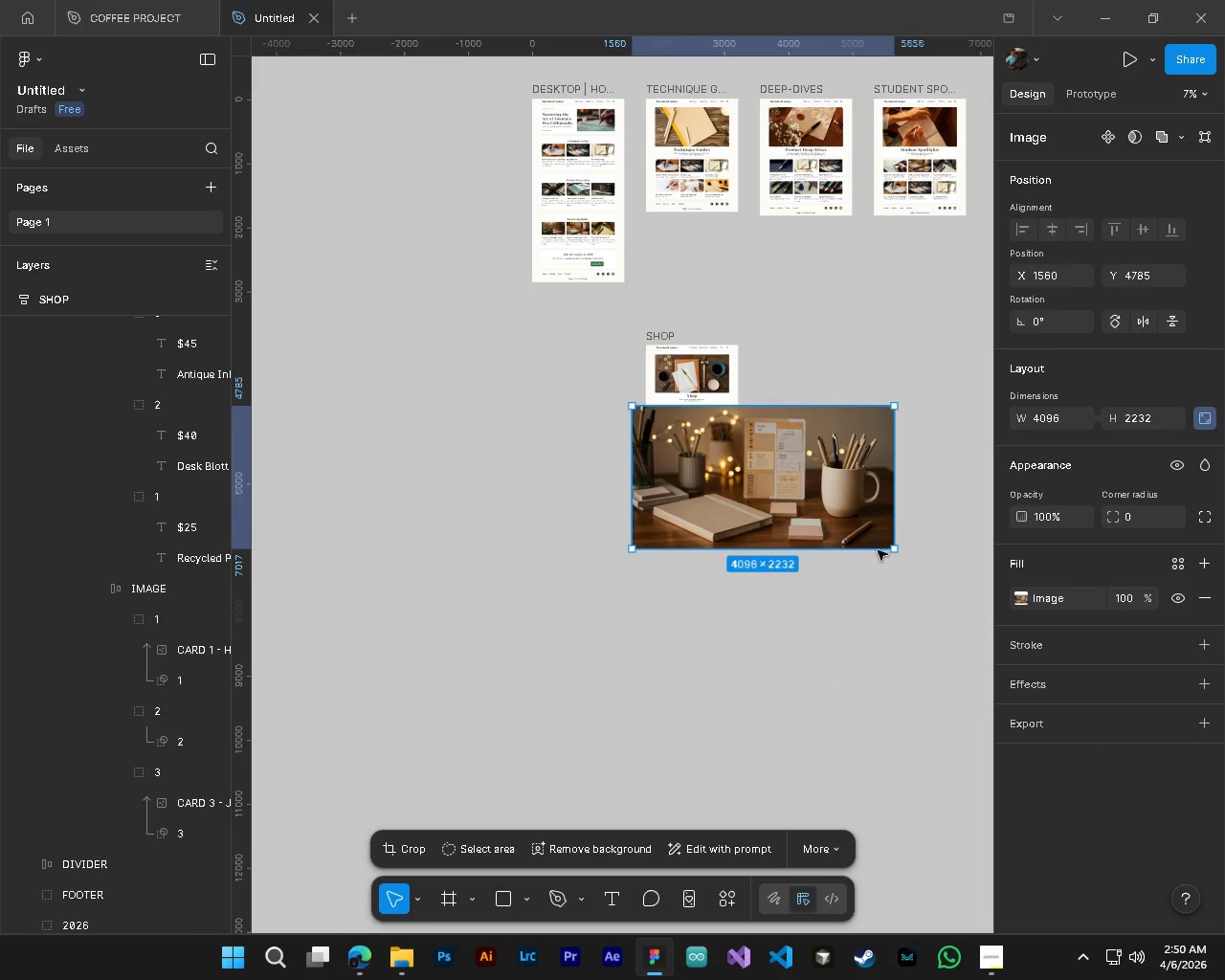 
scroll: coordinate [875, 520], scroll_direction: up, amount: 4.0
 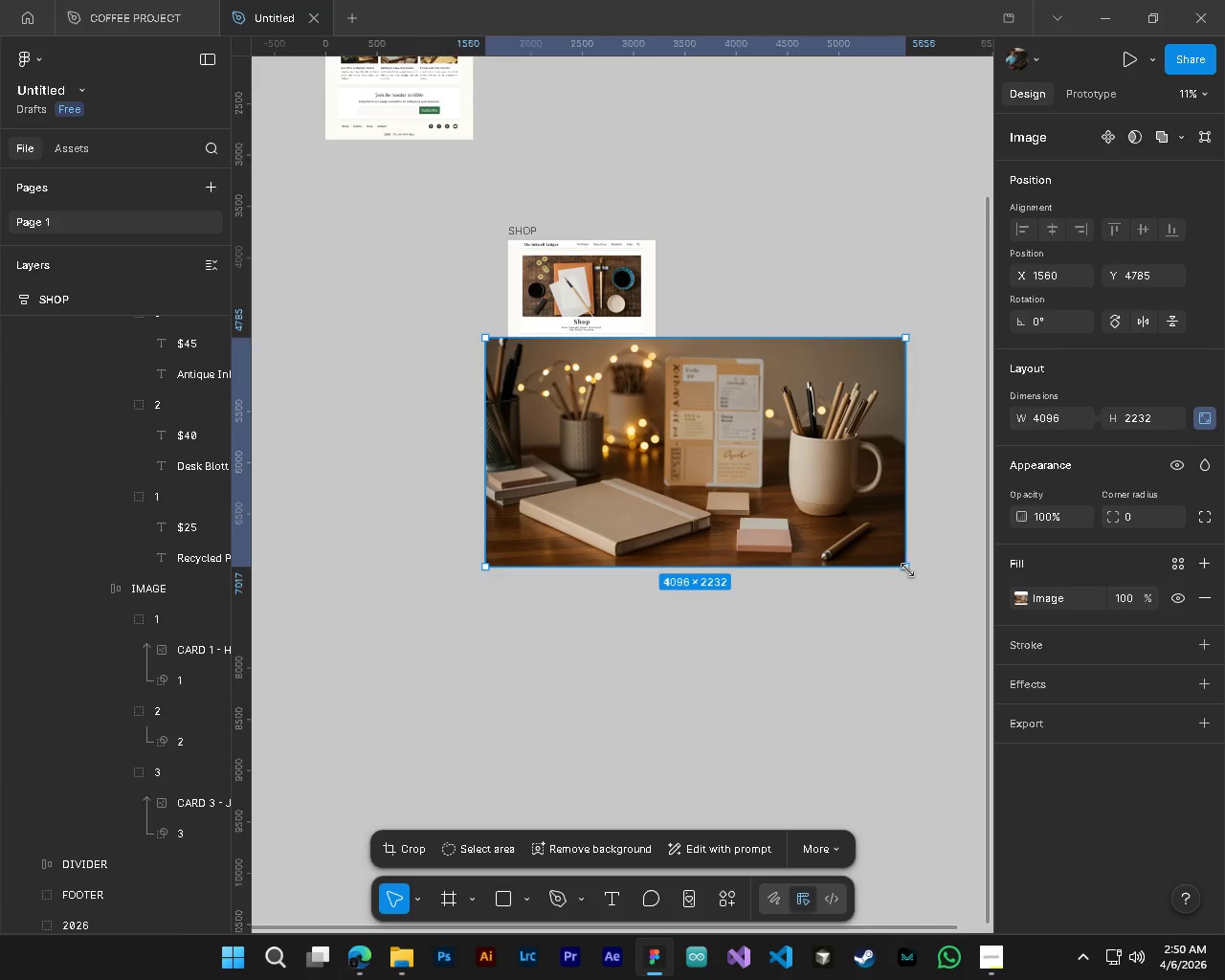 
left_click_drag(start_coordinate=[907, 570], to_coordinate=[541, 382])
 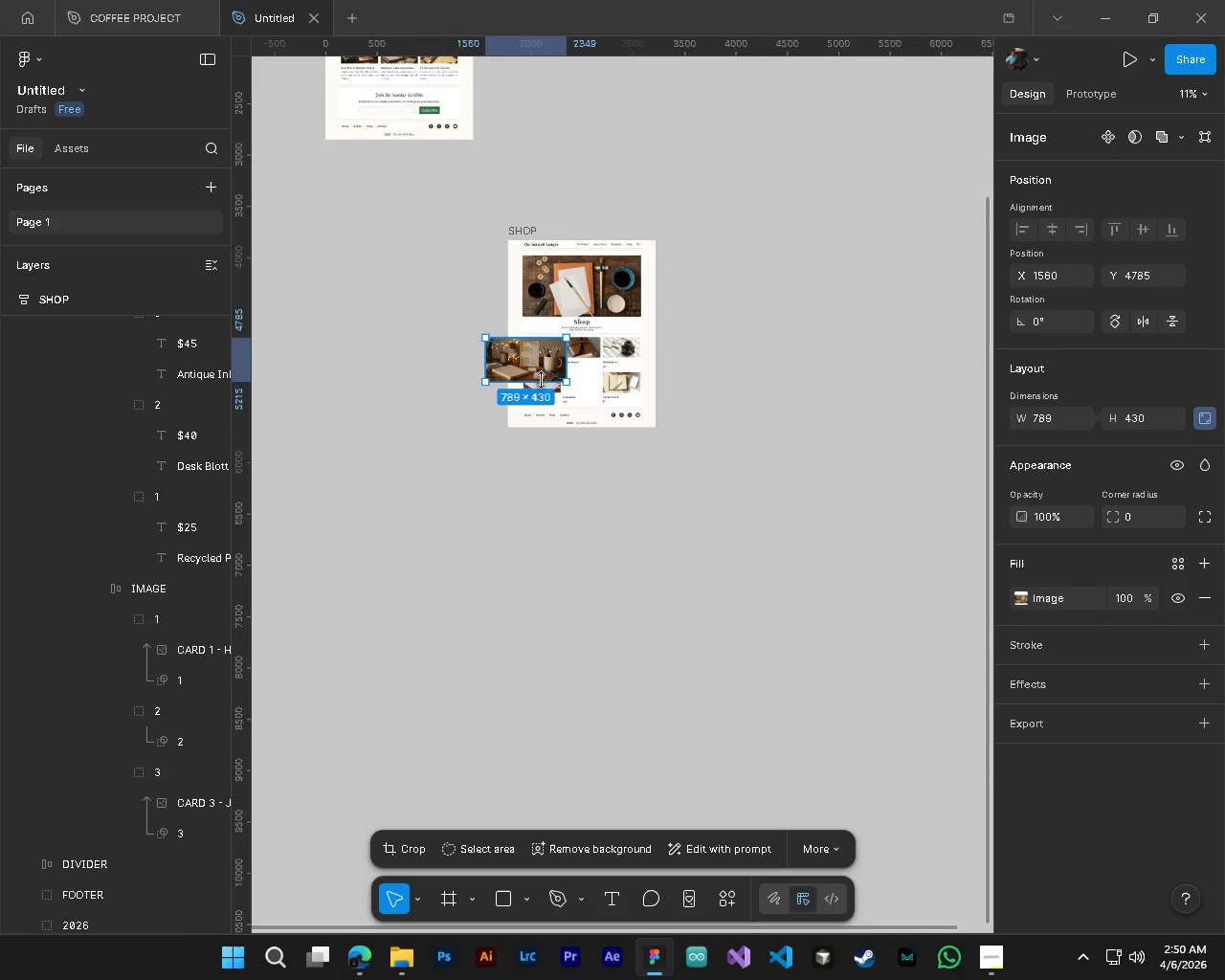 
hold_key(key=ControlLeft, duration=0.94)
 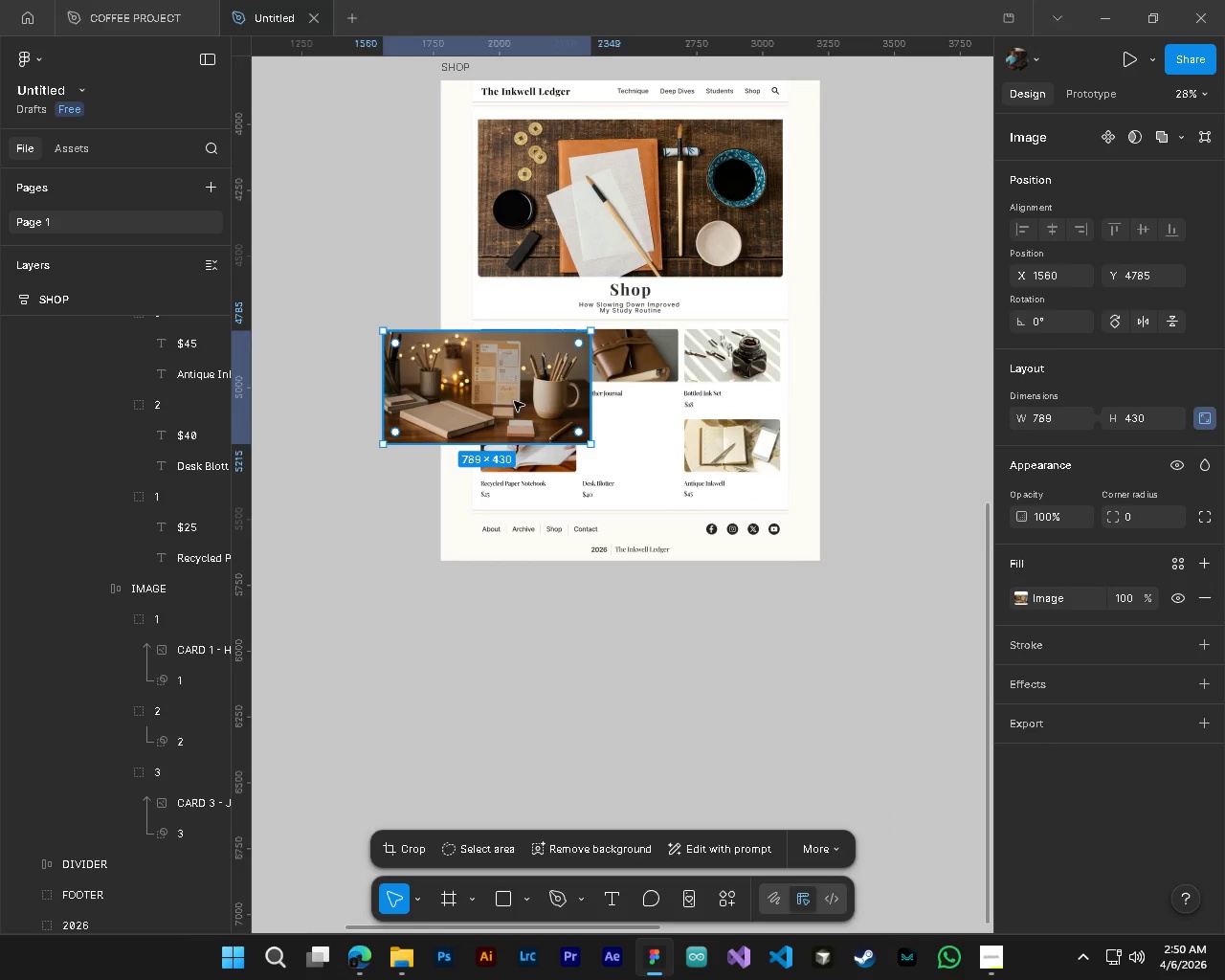 
key(Alt+Control+AltLeft)
 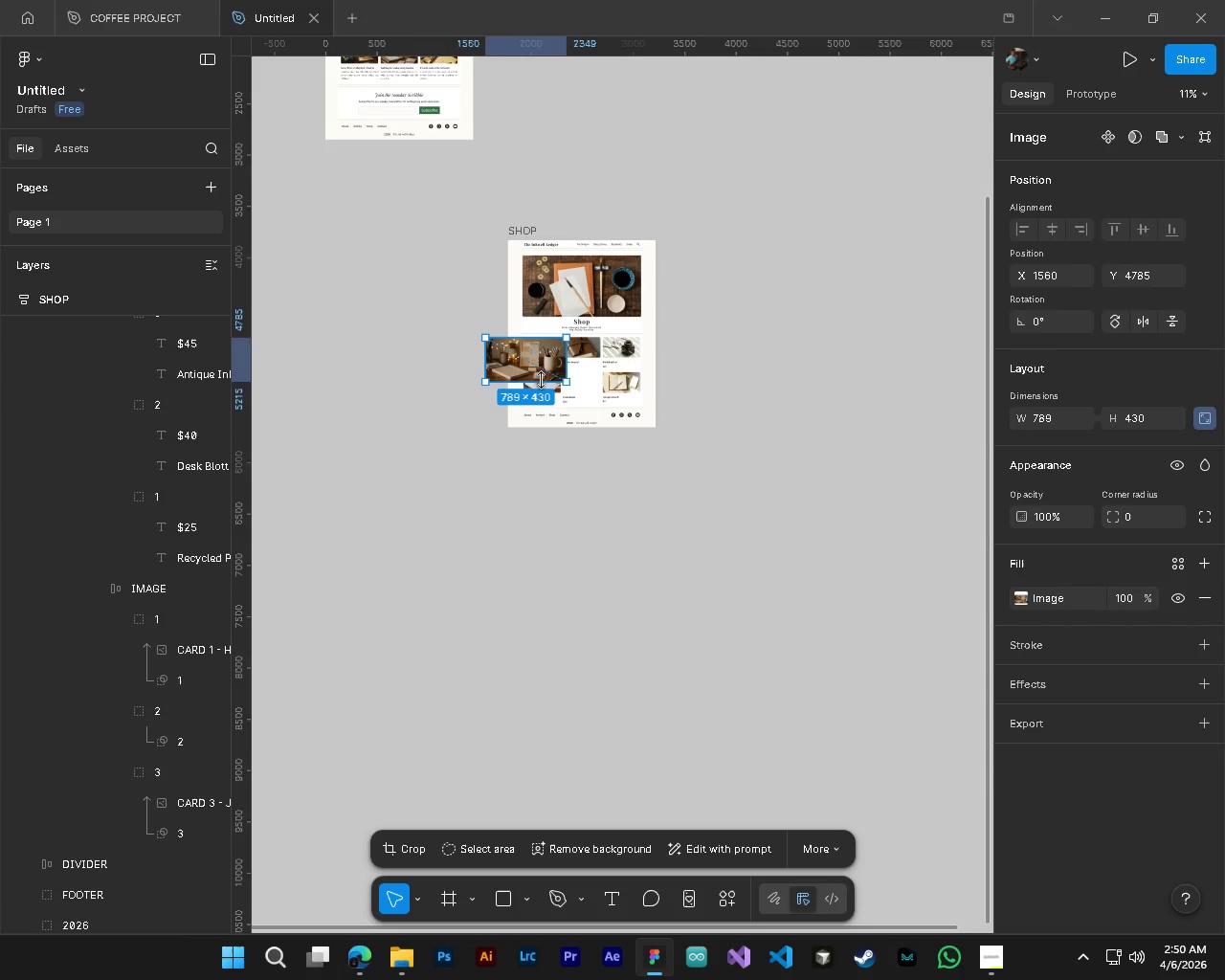 
key(Alt+Control+AltLeft)
 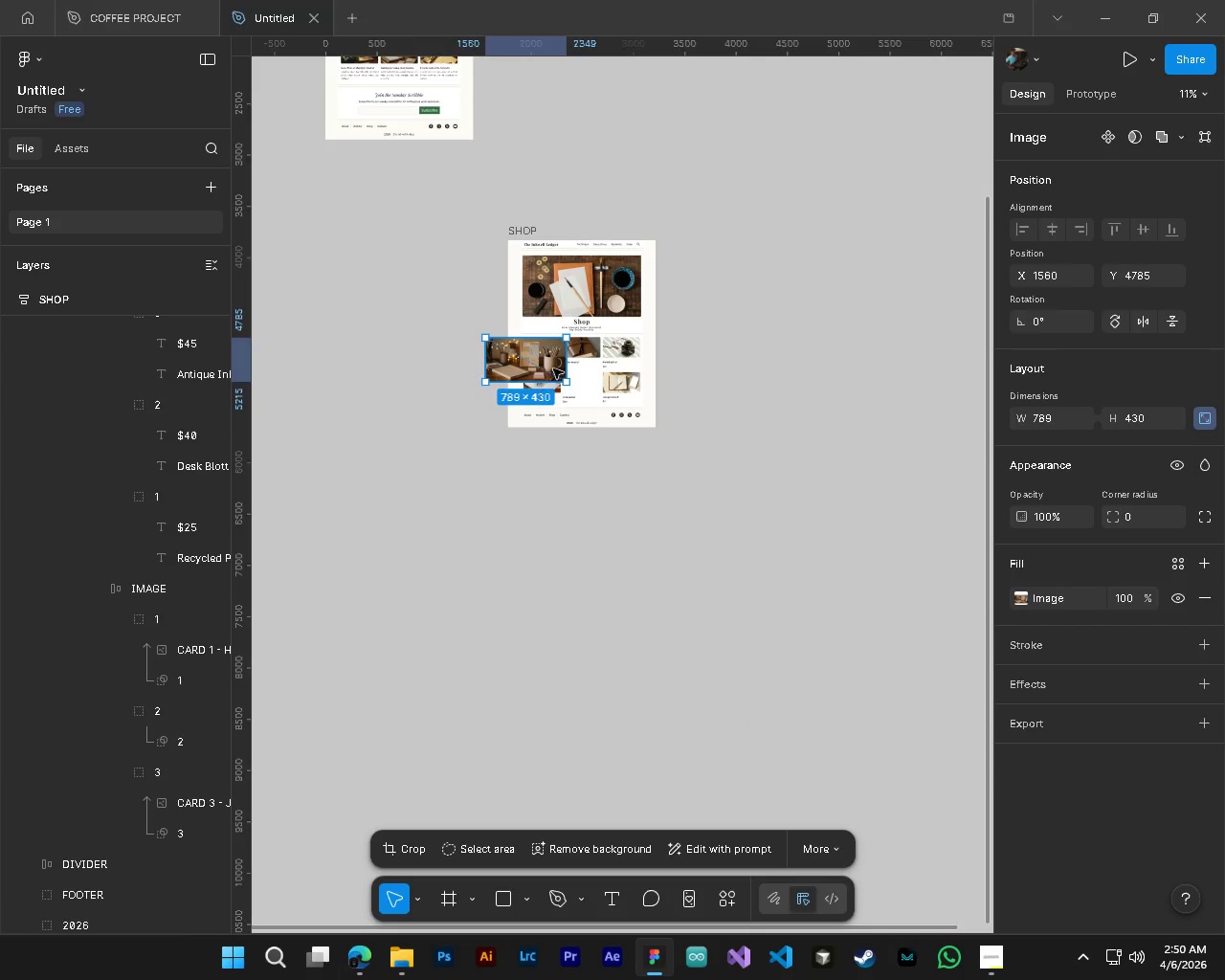 
key(Alt+Control+AltLeft)
 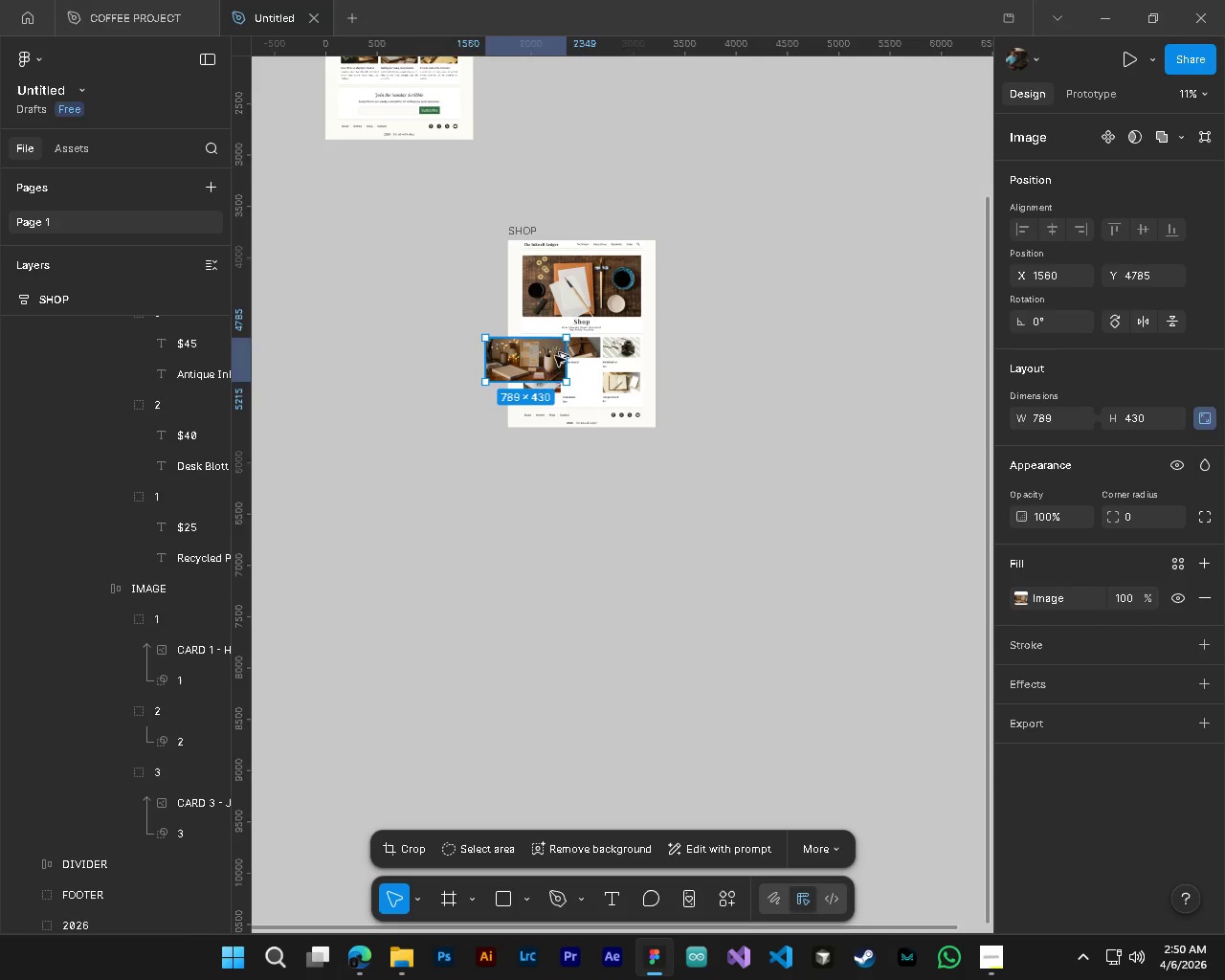 
hold_key(key=AltLeft, duration=0.77)
scroll: coordinate [549, 344], scroll_direction: up, amount: 9.0
 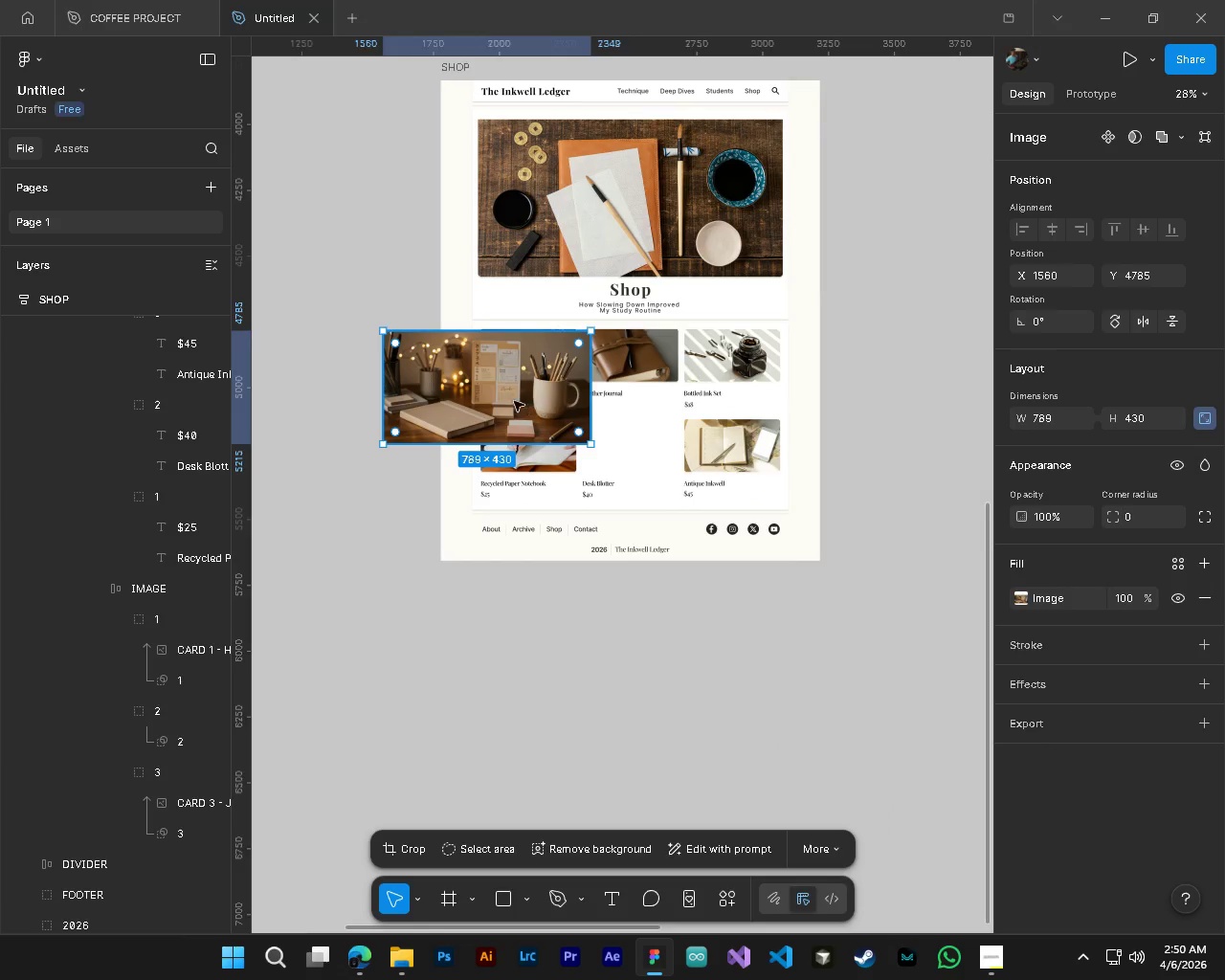 
left_click_drag(start_coordinate=[514, 401], to_coordinate=[576, 446])
 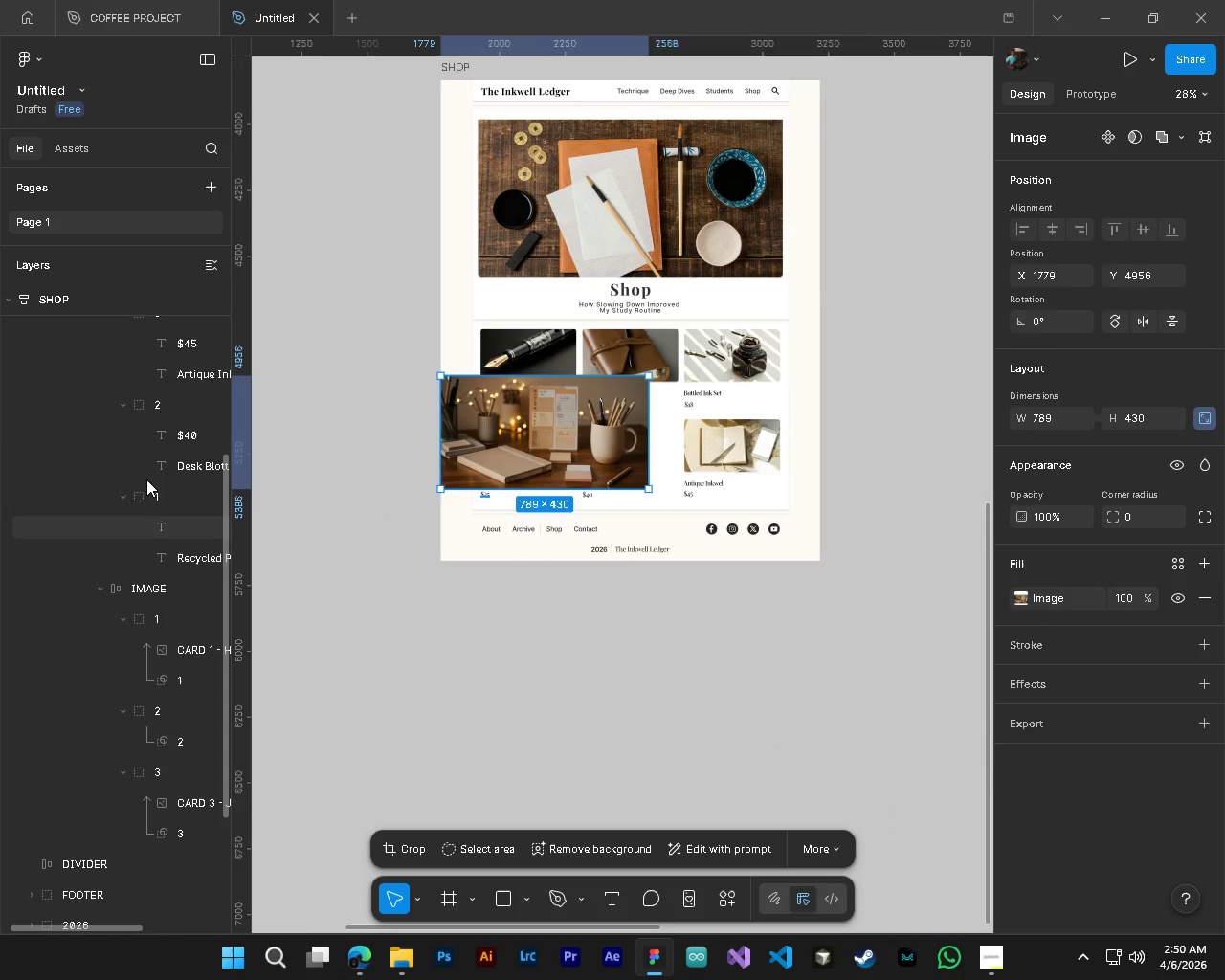 
scroll: coordinate [145, 476], scroll_direction: up, amount: 8.0
 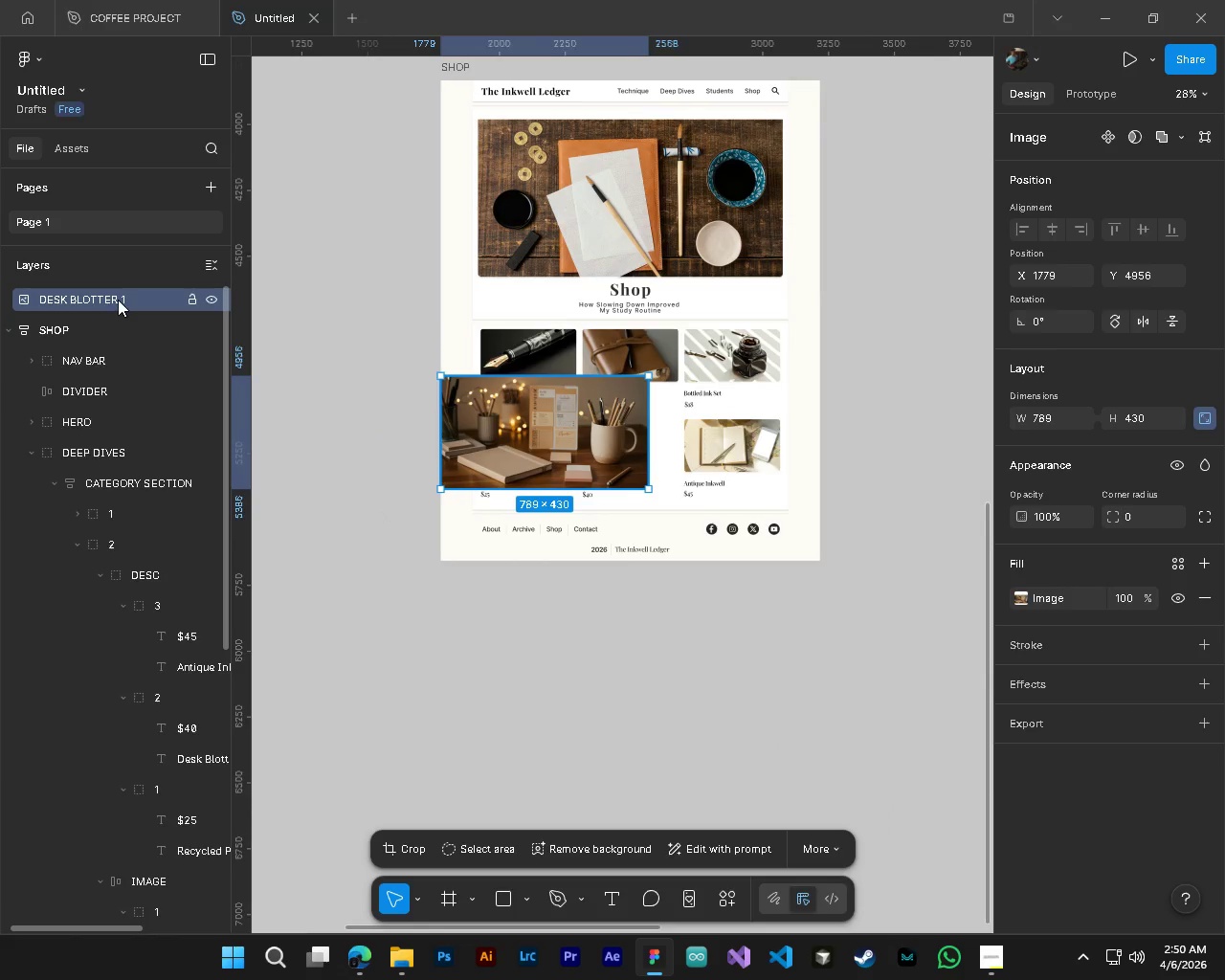 
left_click_drag(start_coordinate=[118, 300], to_coordinate=[175, 833])
 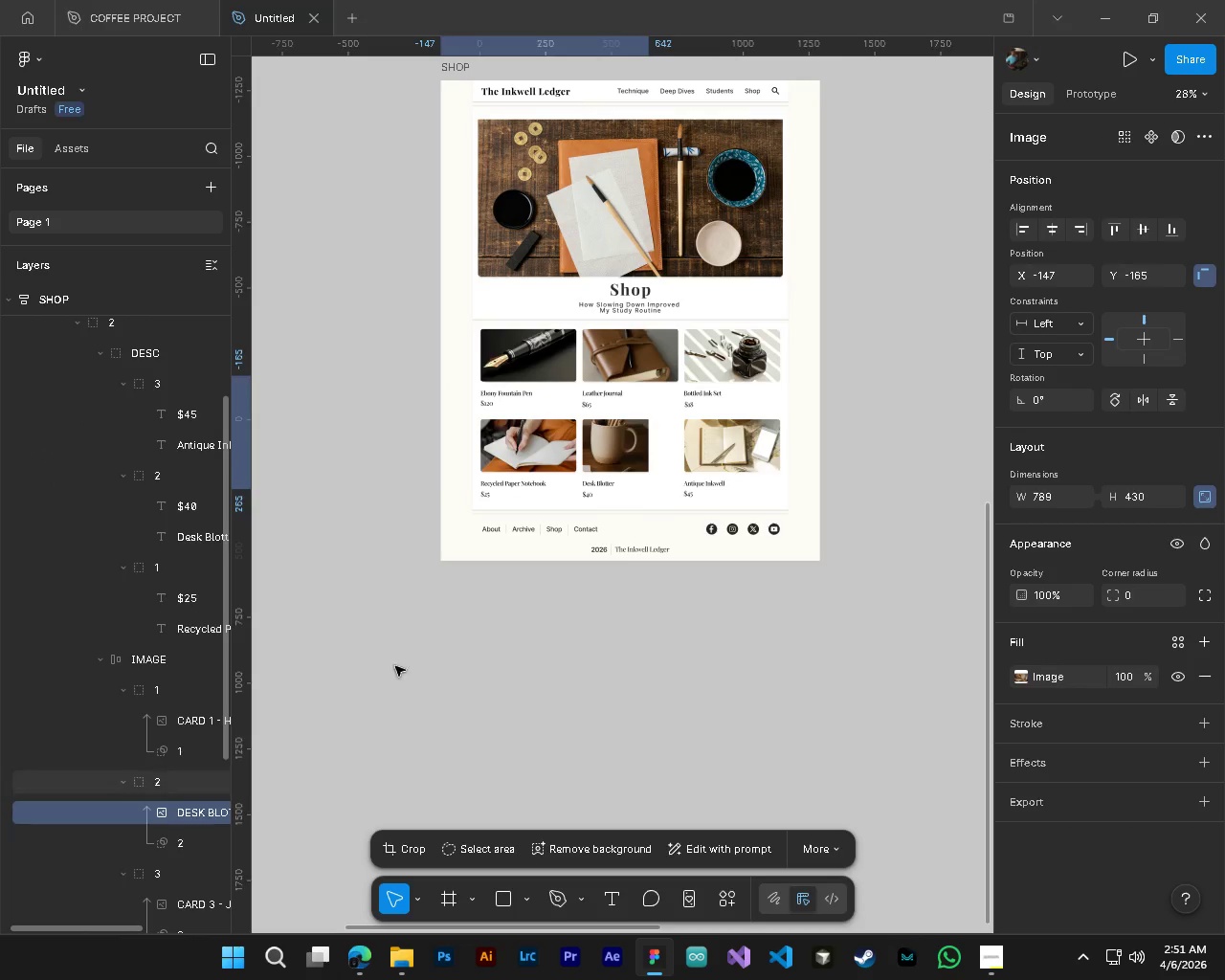 
scroll: coordinate [171, 827], scroll_direction: down, amount: 2.0
 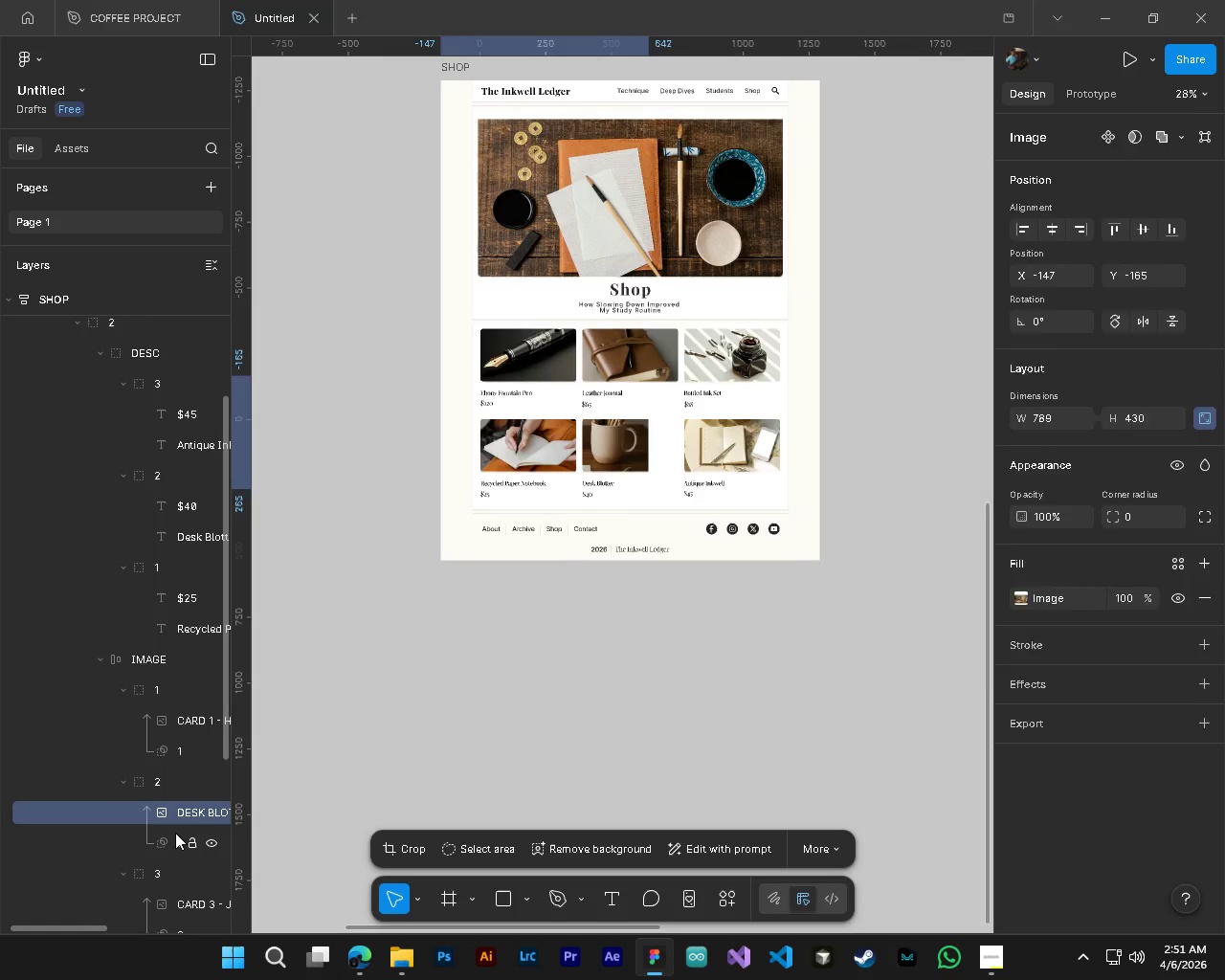 
hold_key(key=ControlLeft, duration=0.88)
hold_key(key=AltLeft, duration=0.77)
scroll: coordinate [546, 444], scroll_direction: up, amount: 7.0
 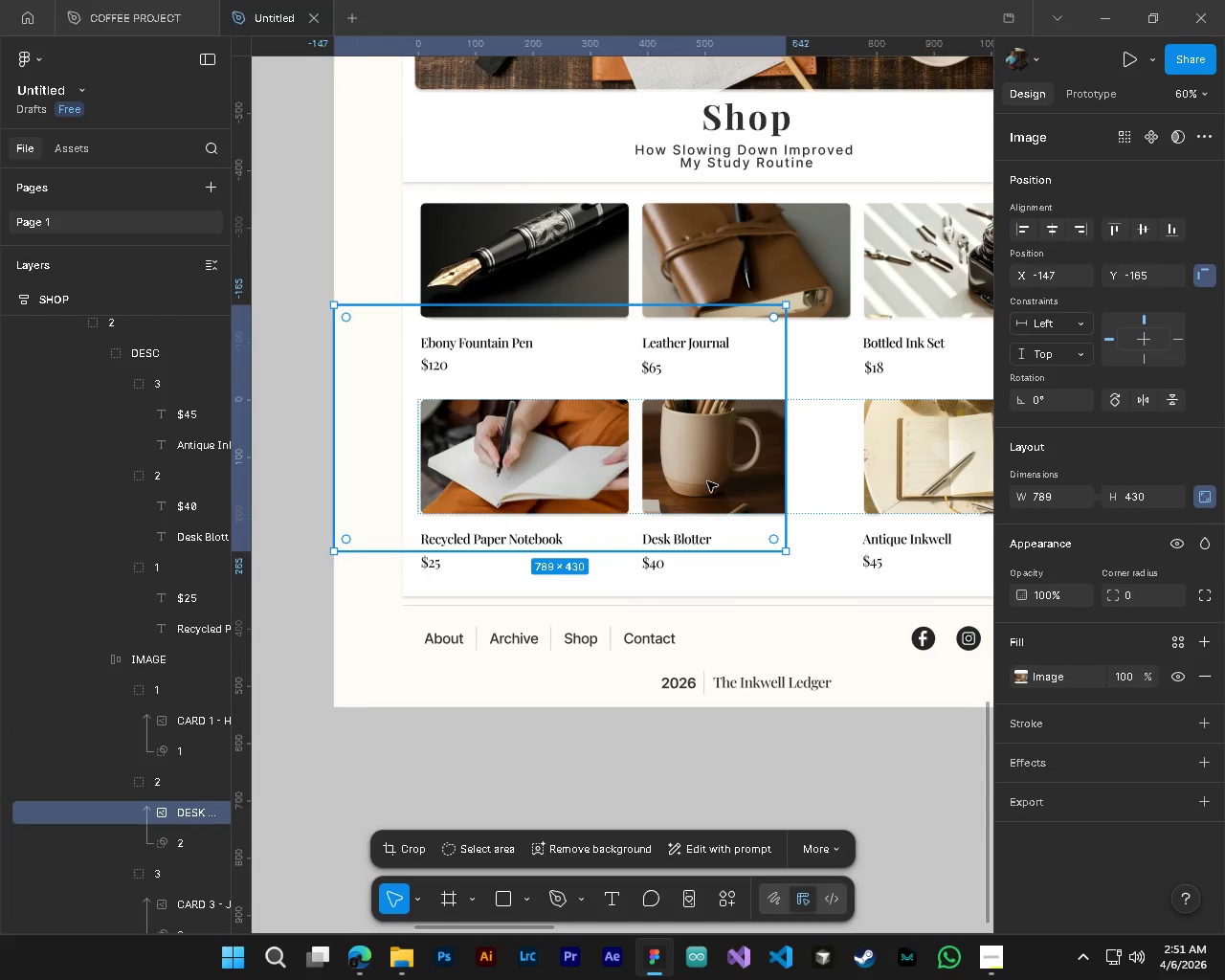 
left_click_drag(start_coordinate=[705, 479], to_coordinate=[821, 528])
 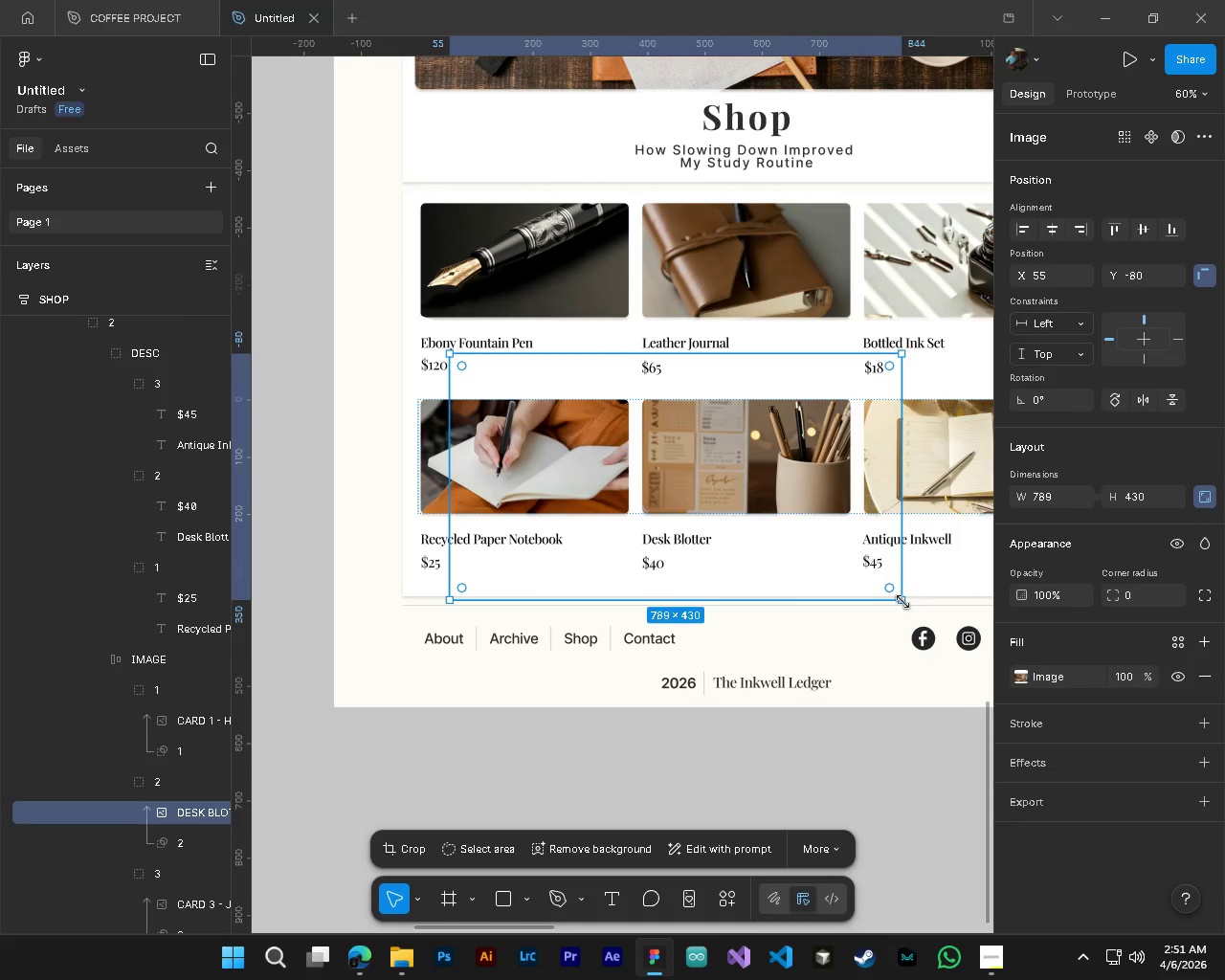 
left_click_drag(start_coordinate=[902, 602], to_coordinate=[652, 492])
 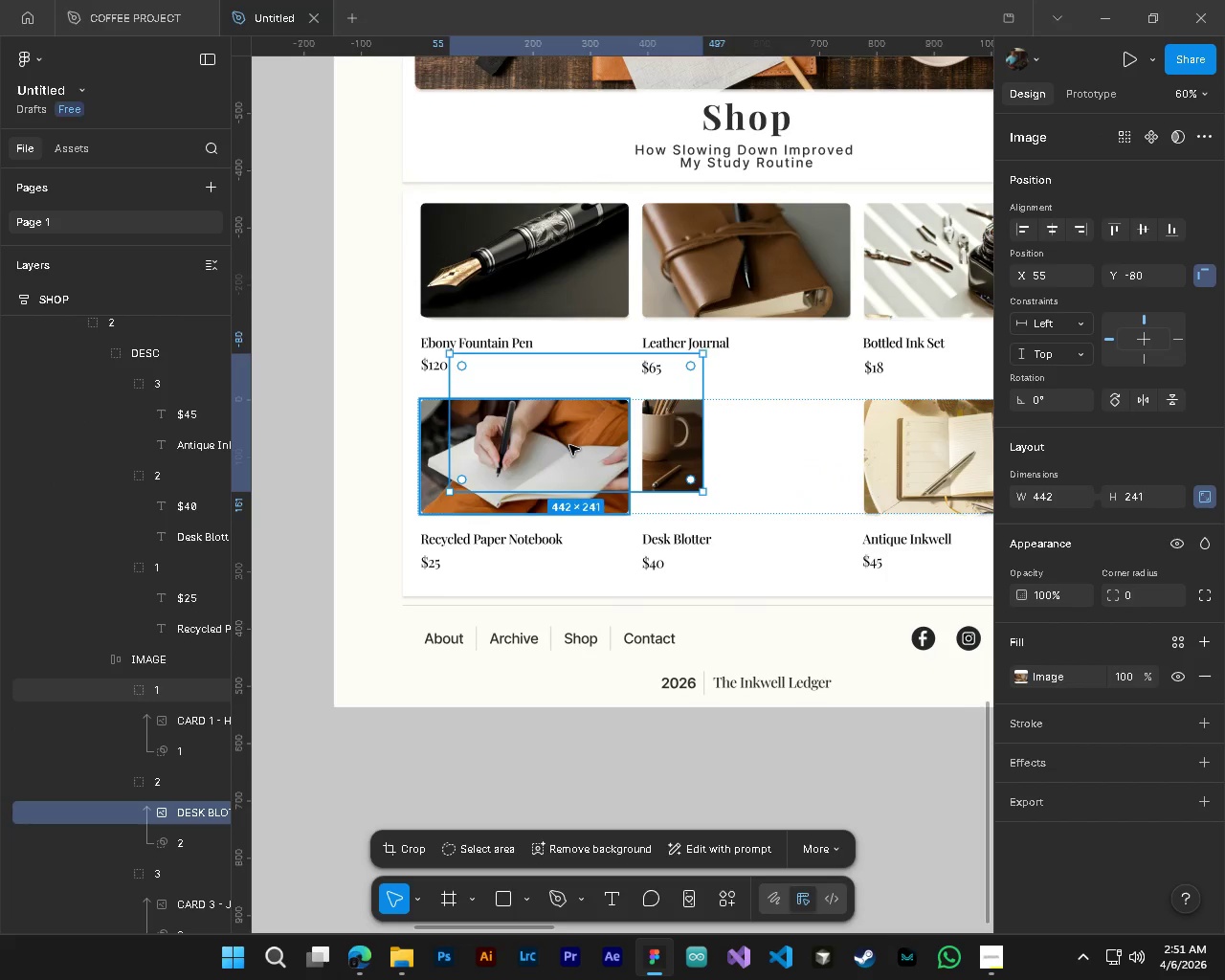 
left_click_drag(start_coordinate=[569, 445], to_coordinate=[733, 489])
 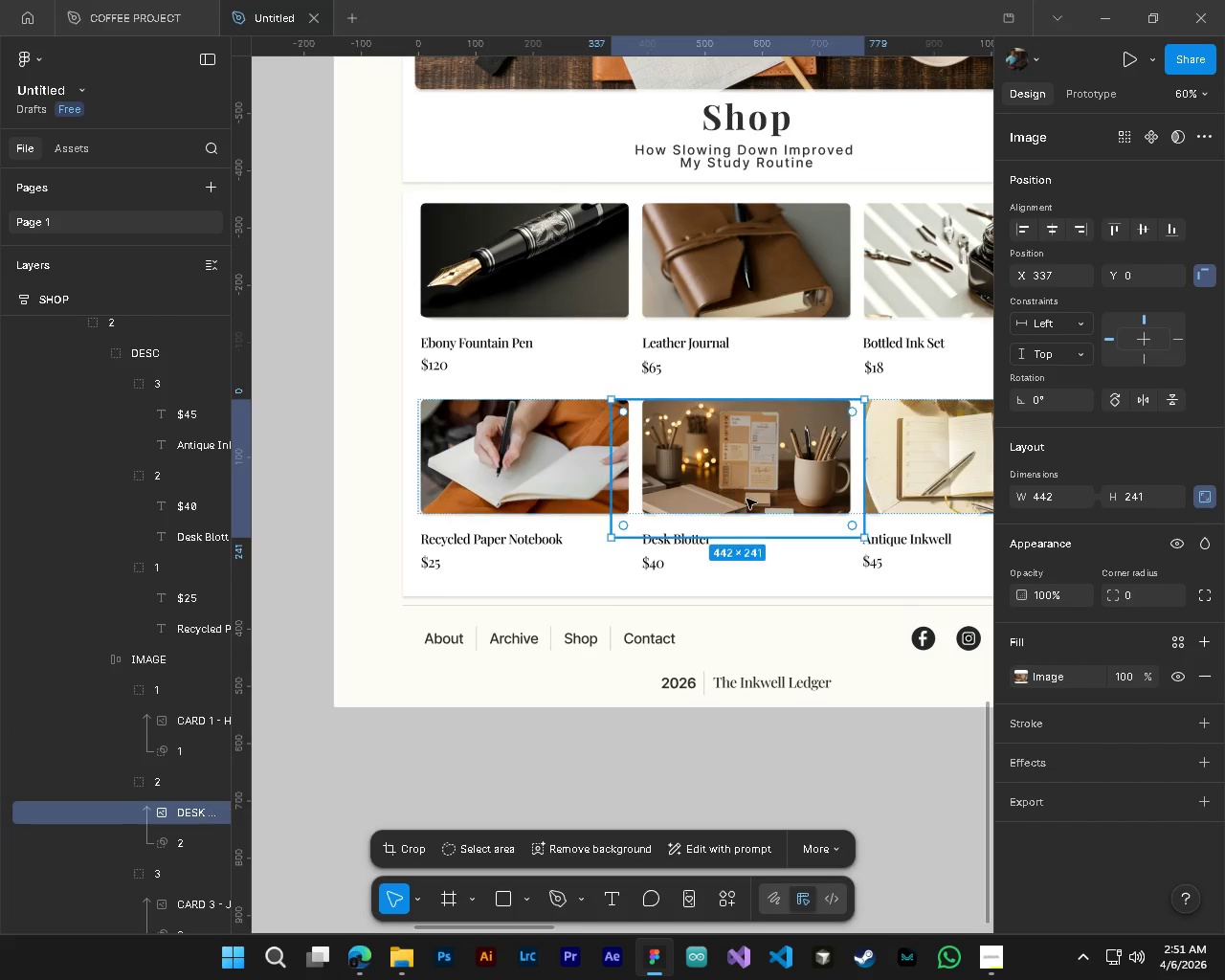 
hold_key(key=ControlLeft, duration=0.45)
 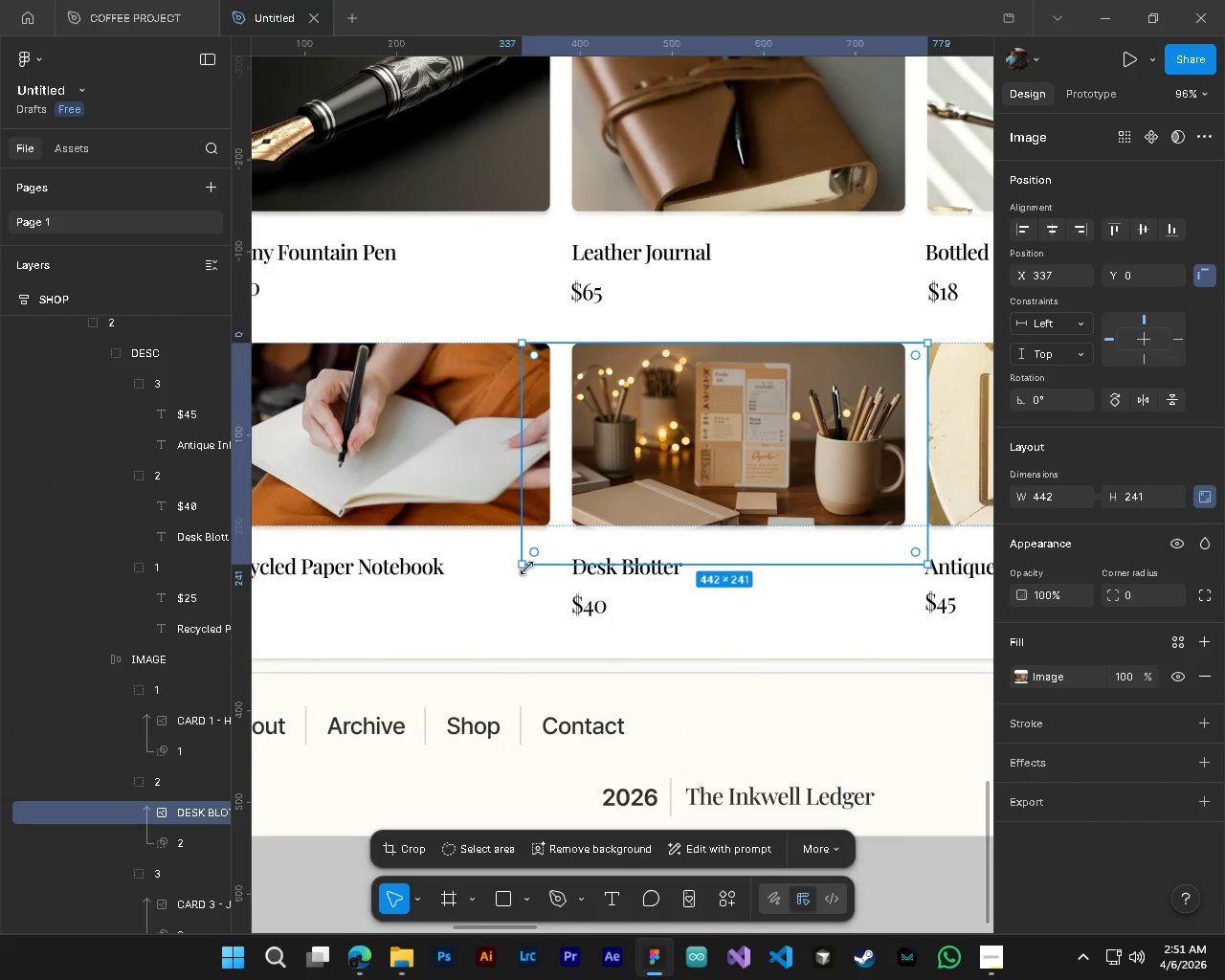 
key(Alt+Control+AltLeft)
 